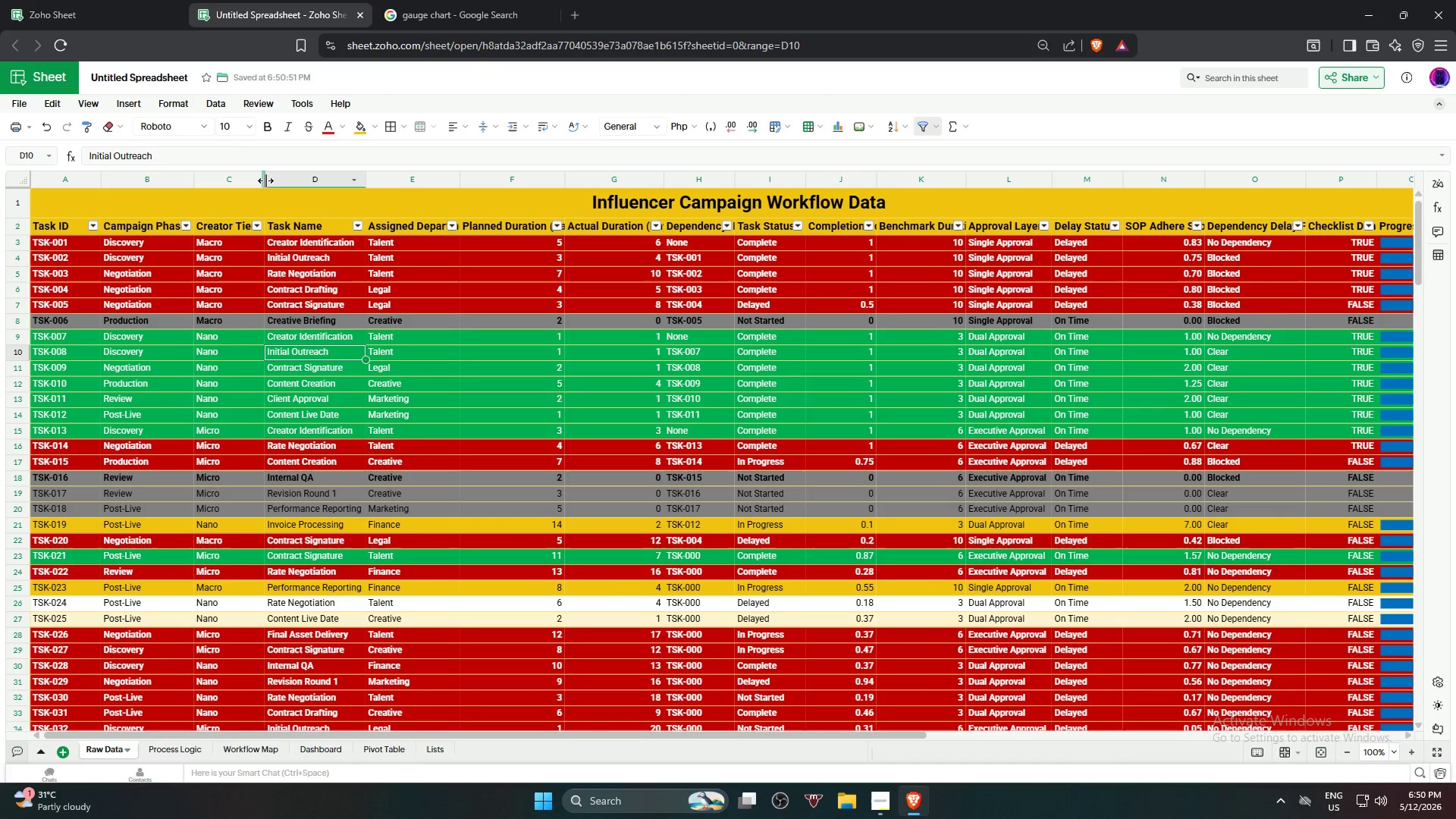 
double_click([264, 180])
 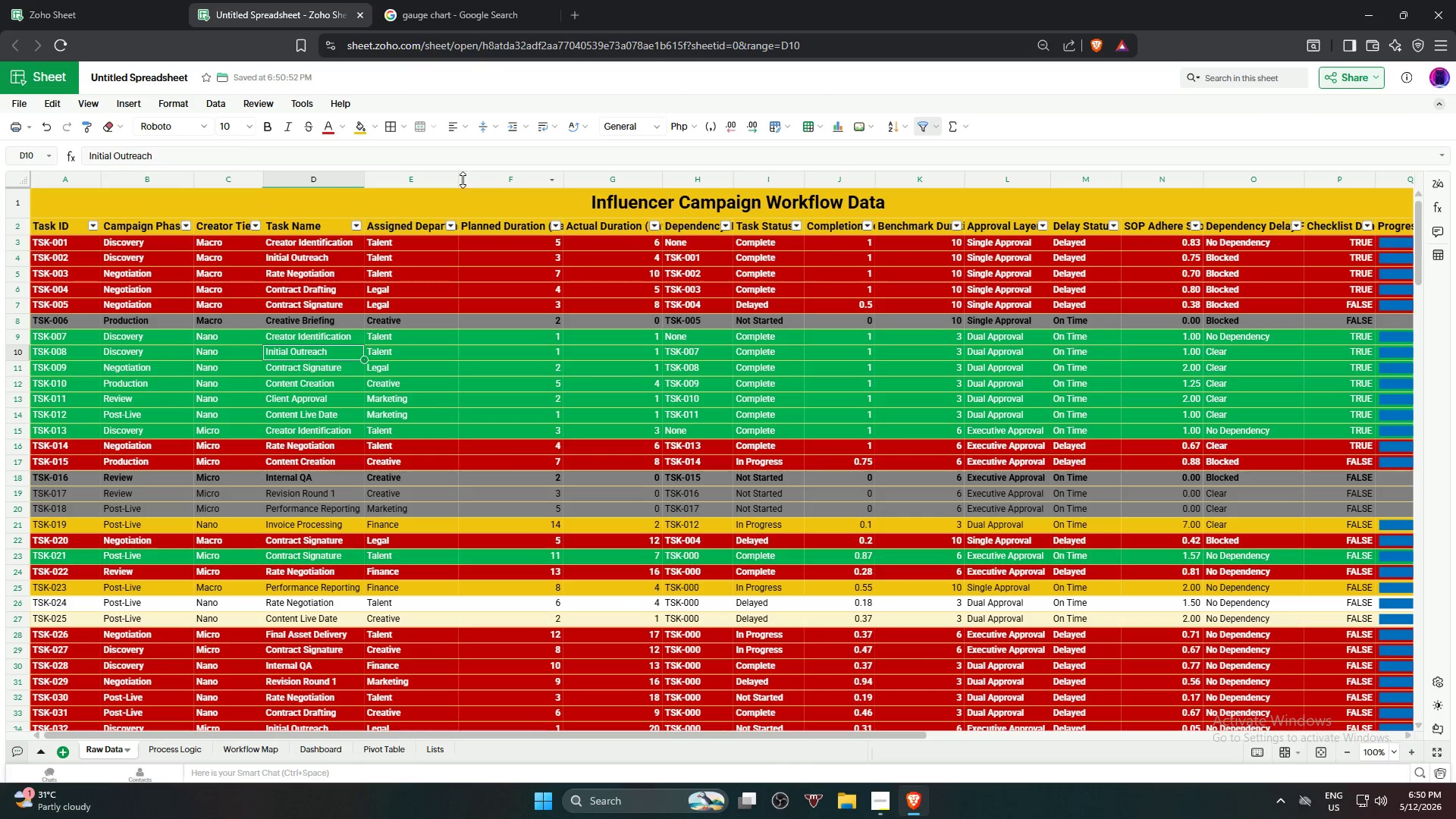 
double_click([456, 177])
 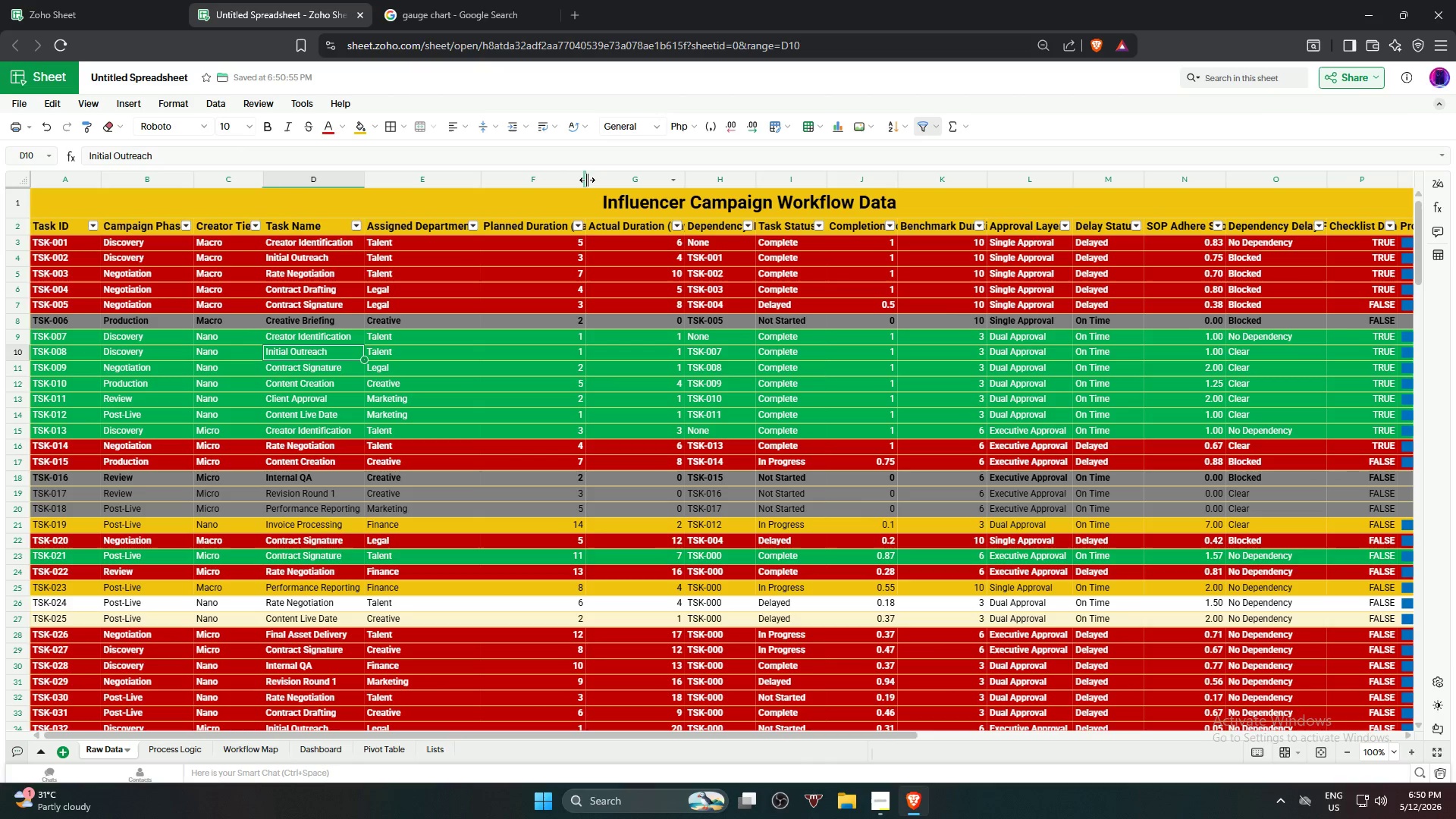 
double_click([586, 180])
 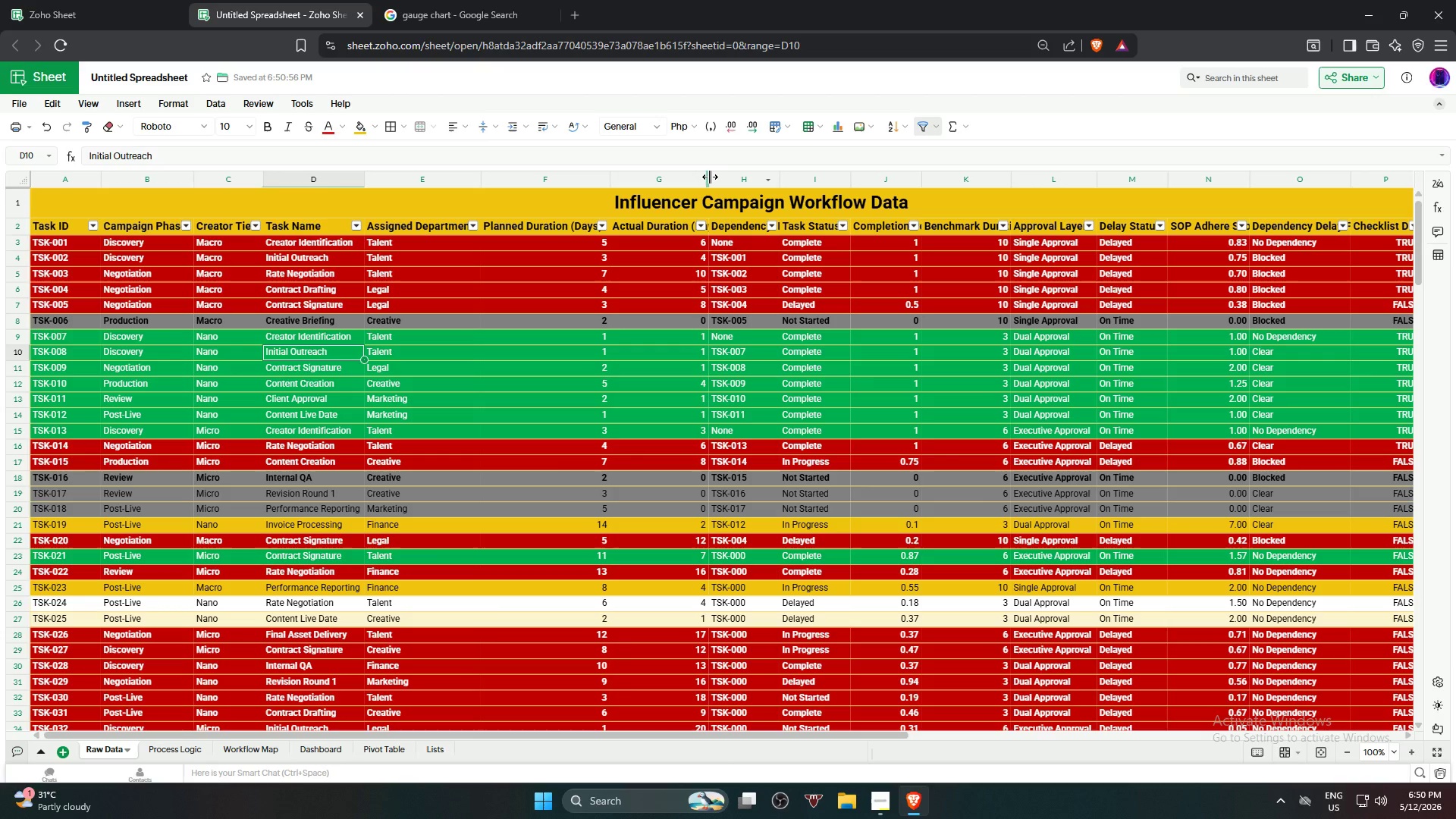 
double_click([709, 177])
 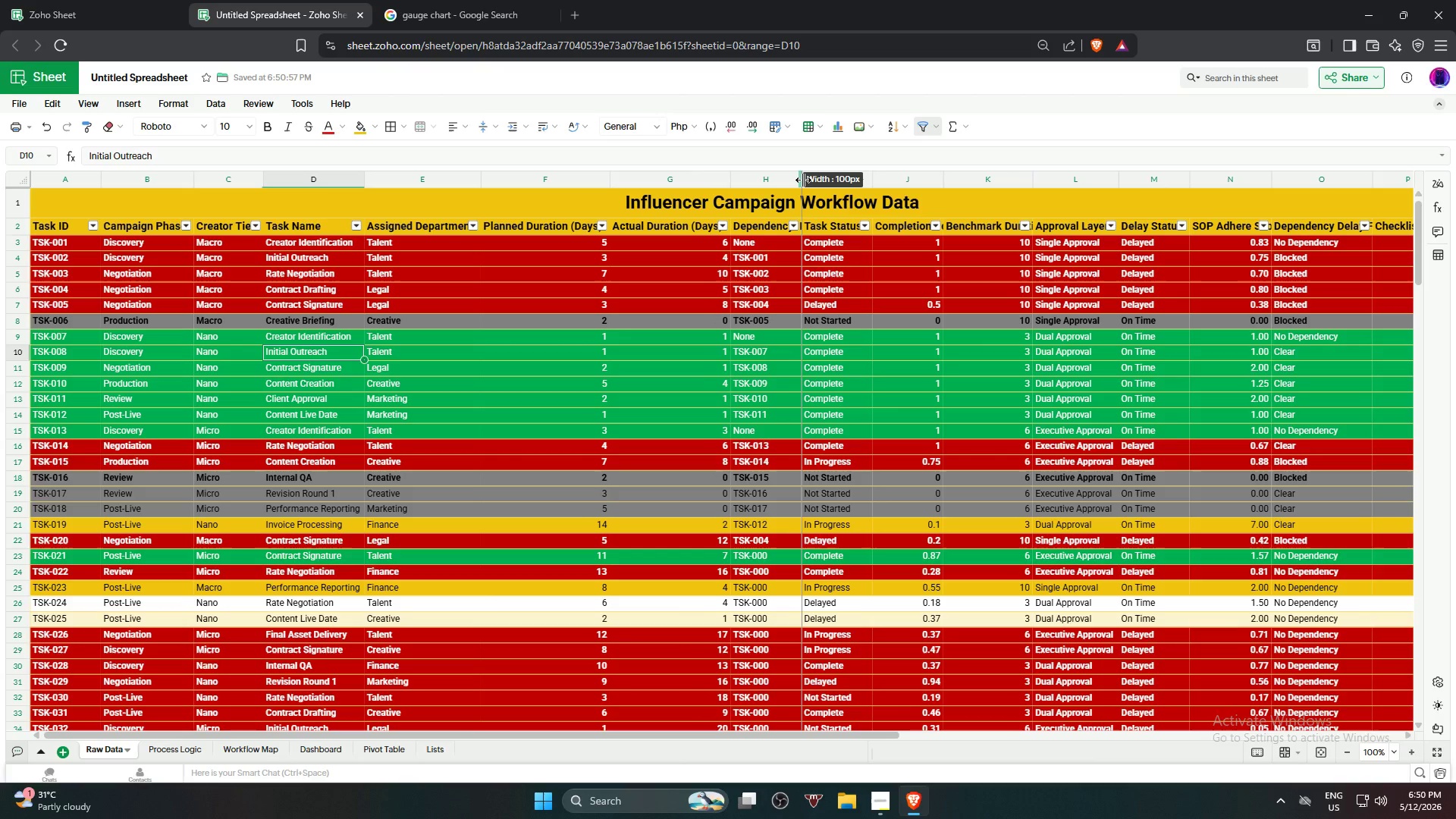 
double_click([803, 180])
 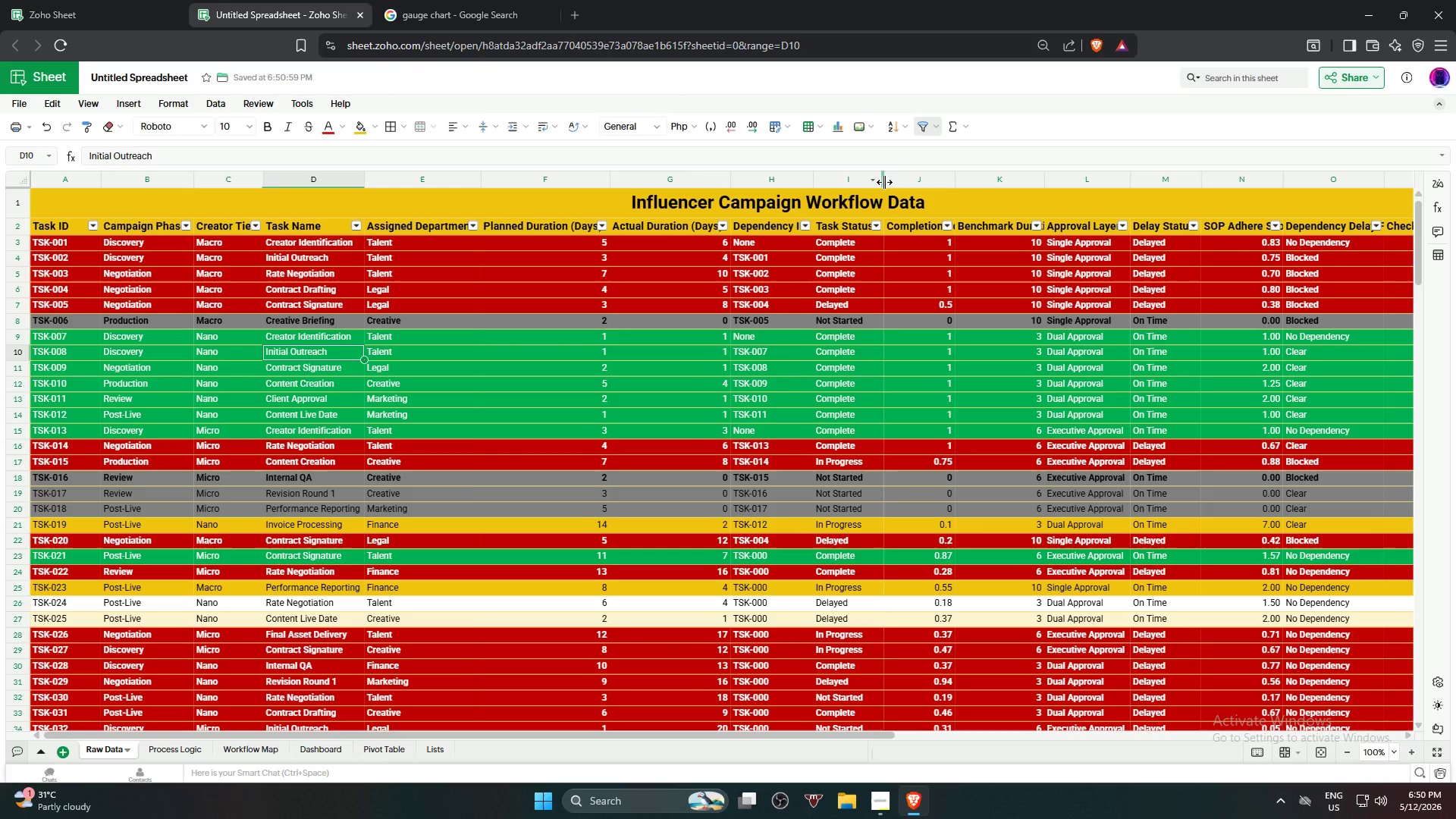 
double_click([884, 182])
 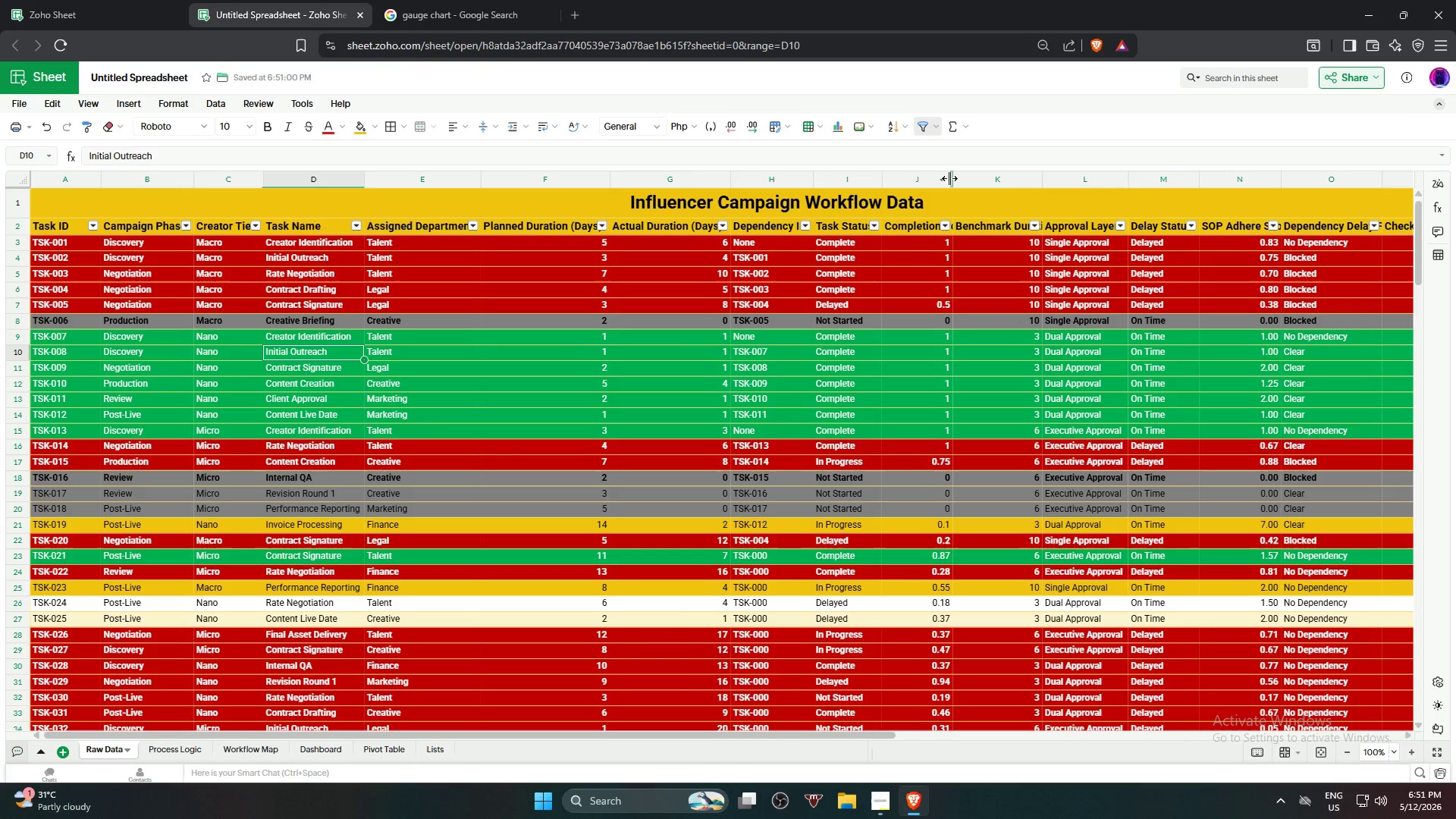 
double_click([949, 178])
 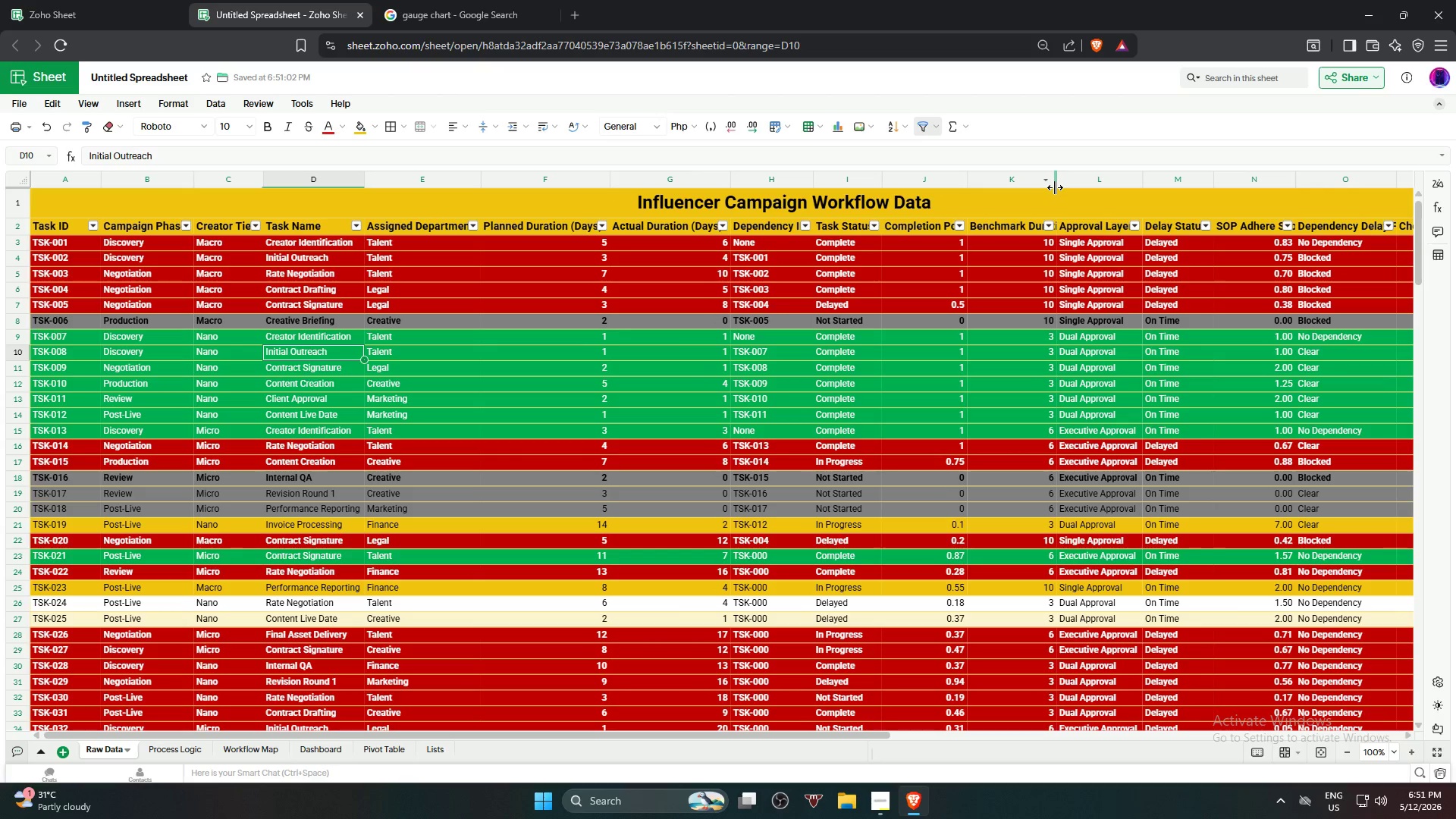 
left_click_drag(start_coordinate=[1056, 182], to_coordinate=[1052, 194])
 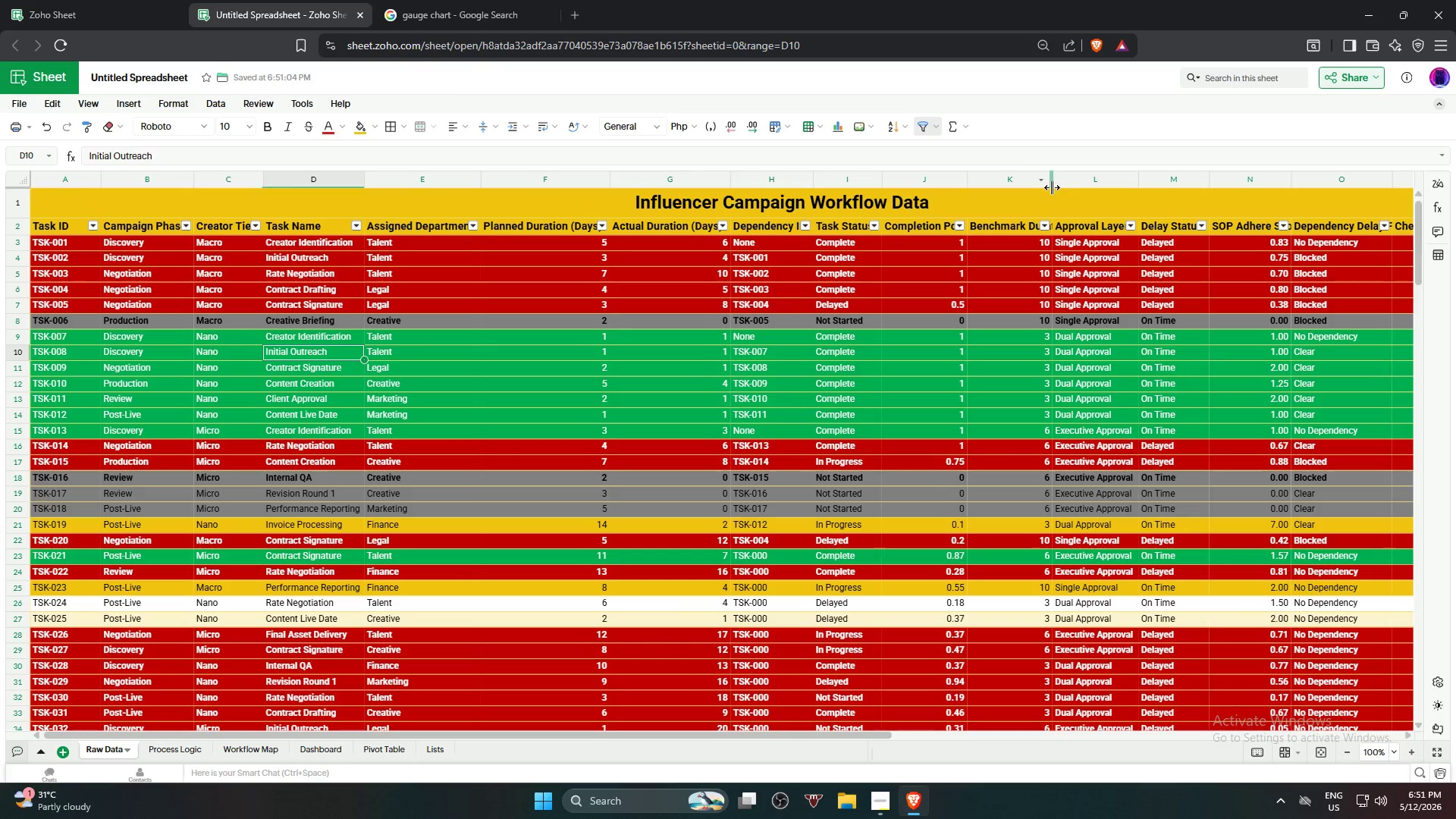 
left_click([1052, 187])
 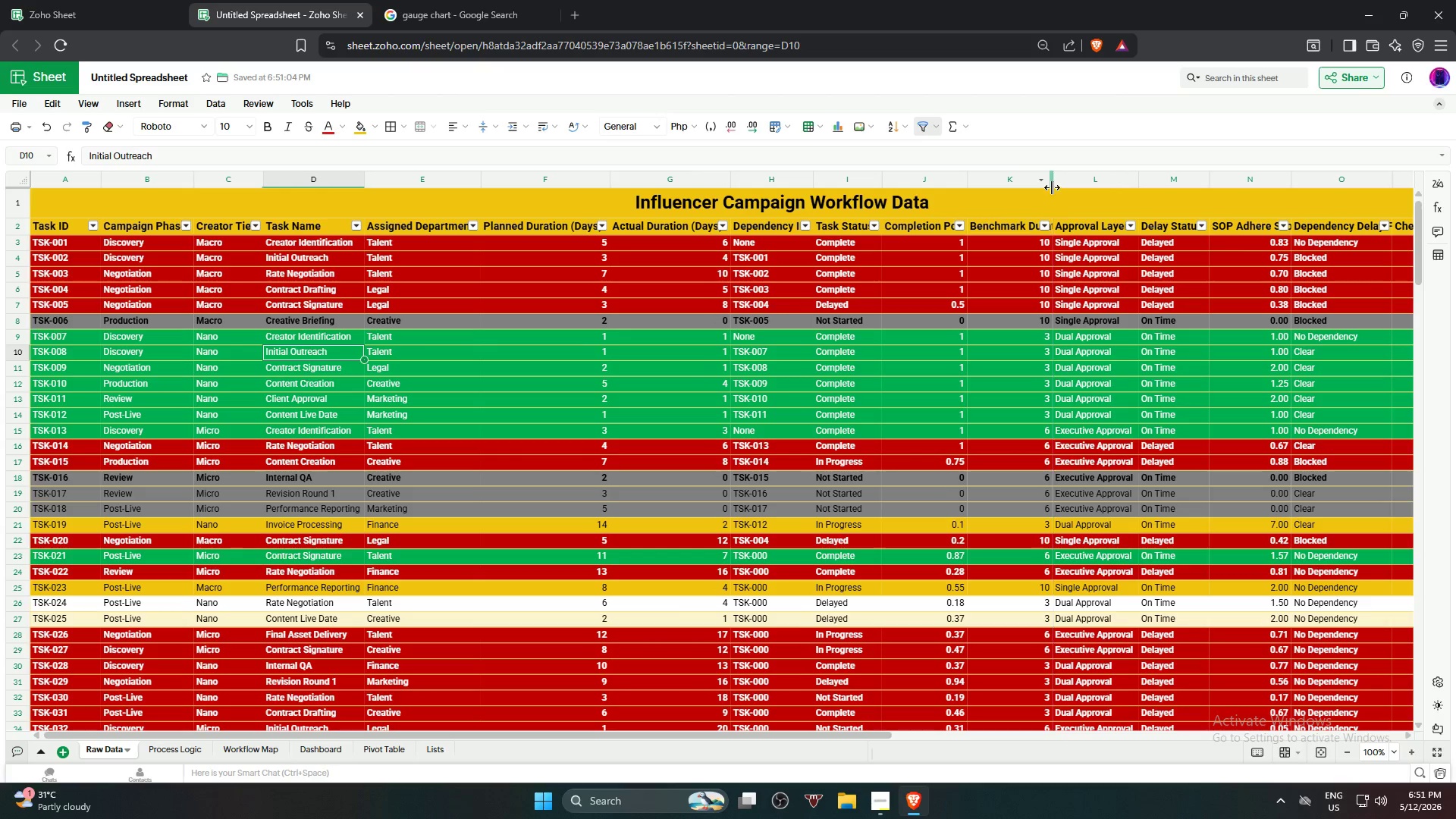 
left_click_drag(start_coordinate=[1052, 187], to_coordinate=[1059, 187])
 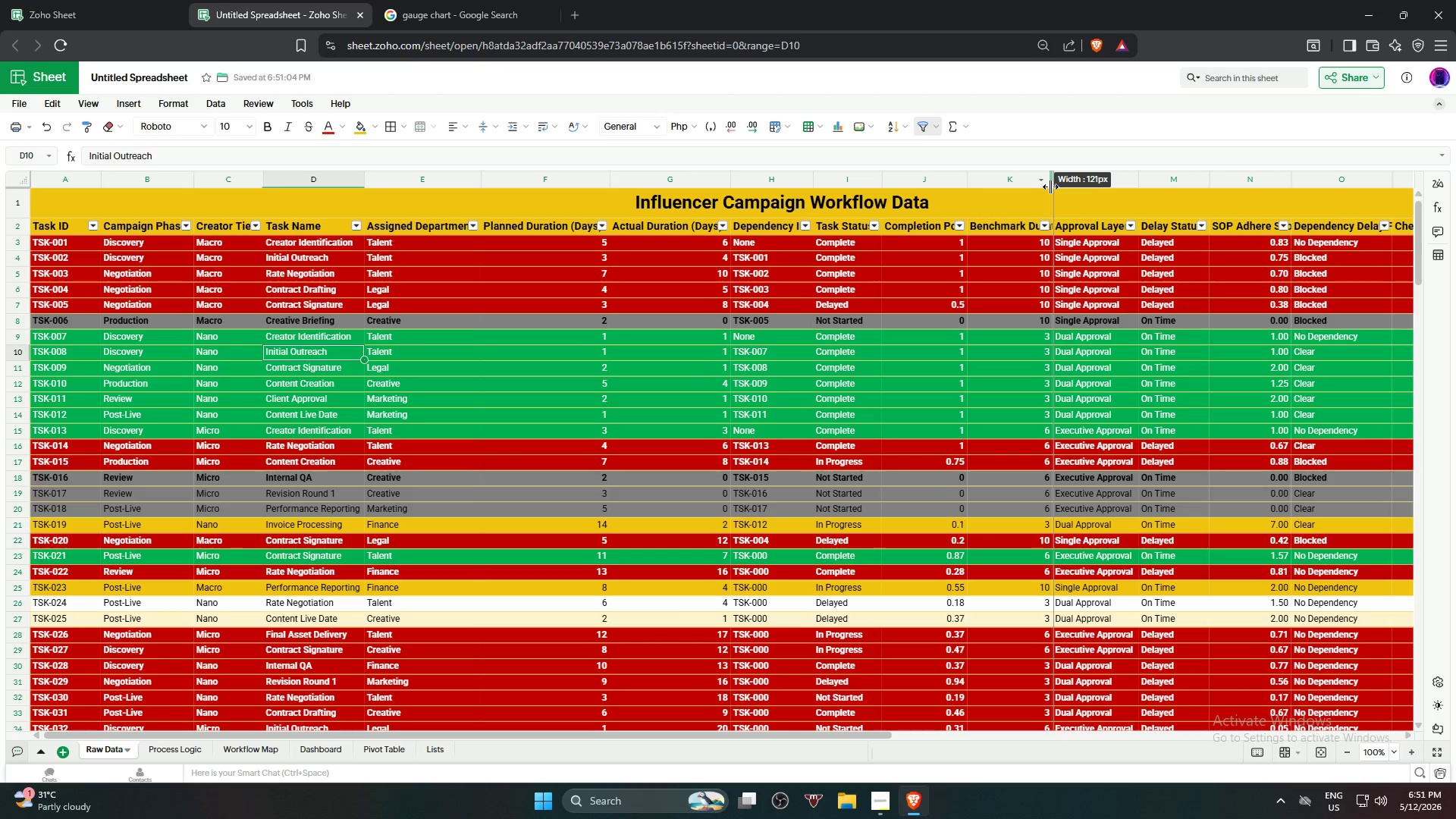 
double_click([1050, 187])
 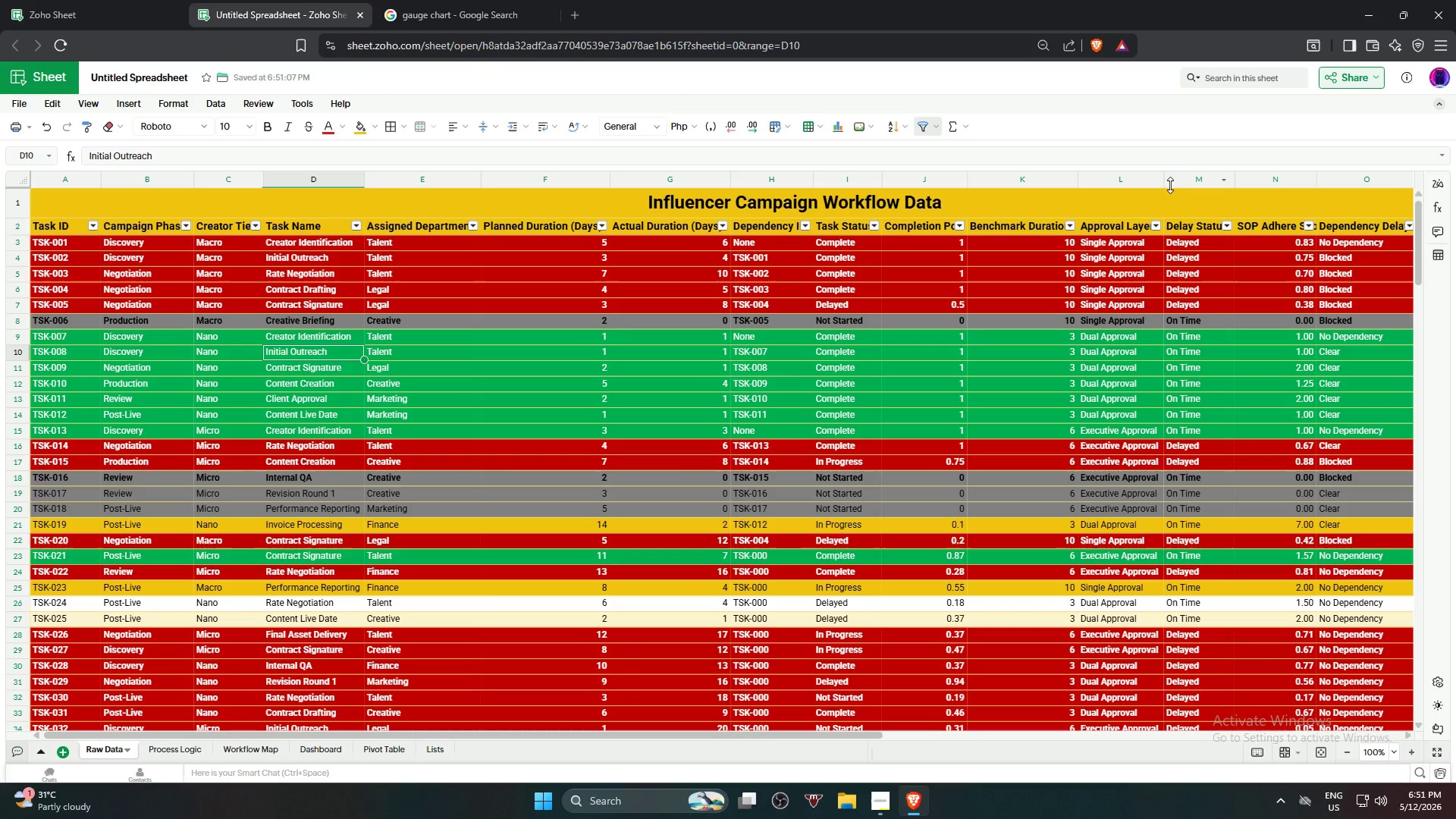 
left_click([1164, 183])
 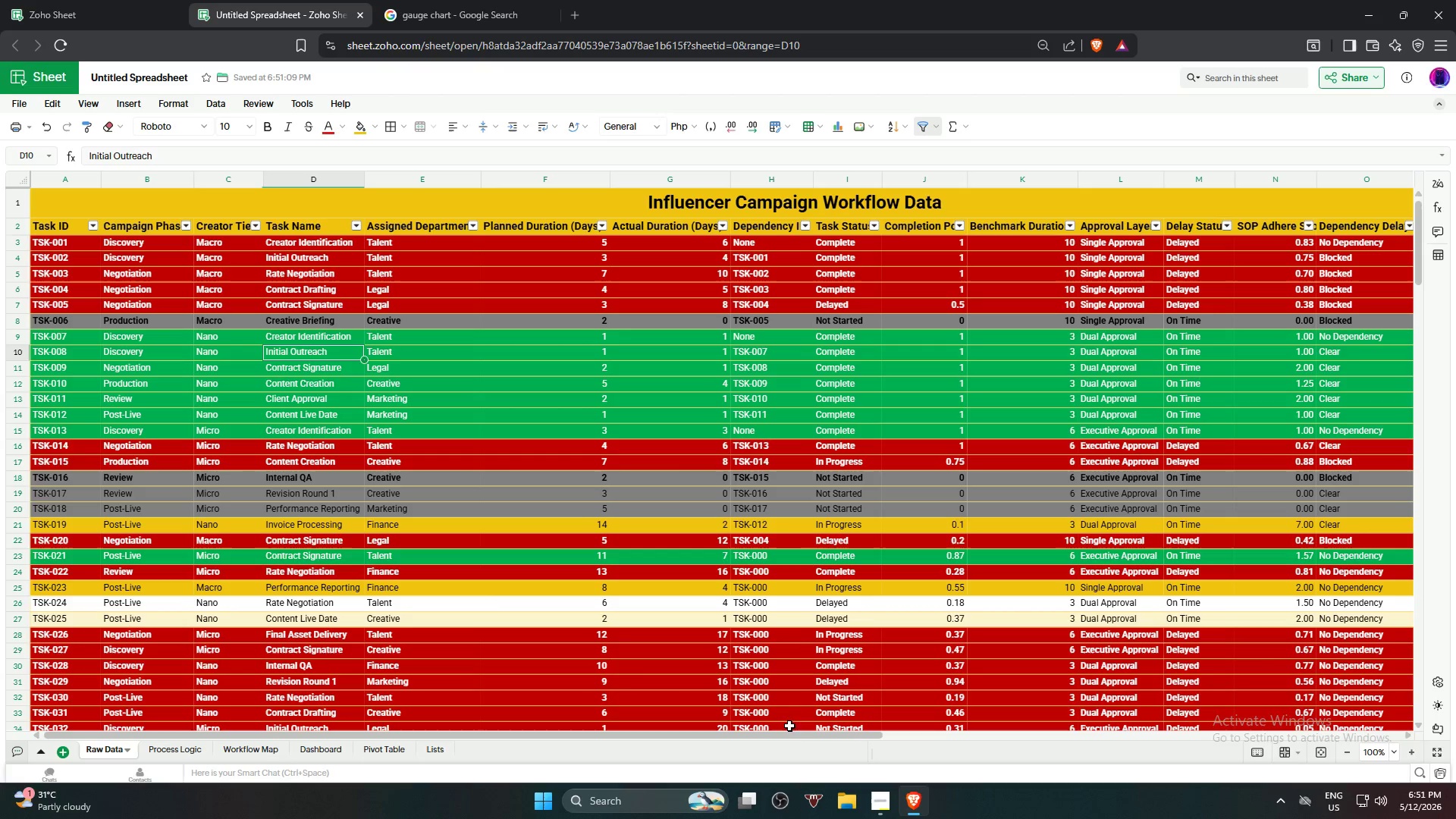 
left_click_drag(start_coordinate=[793, 734], to_coordinate=[977, 708])
 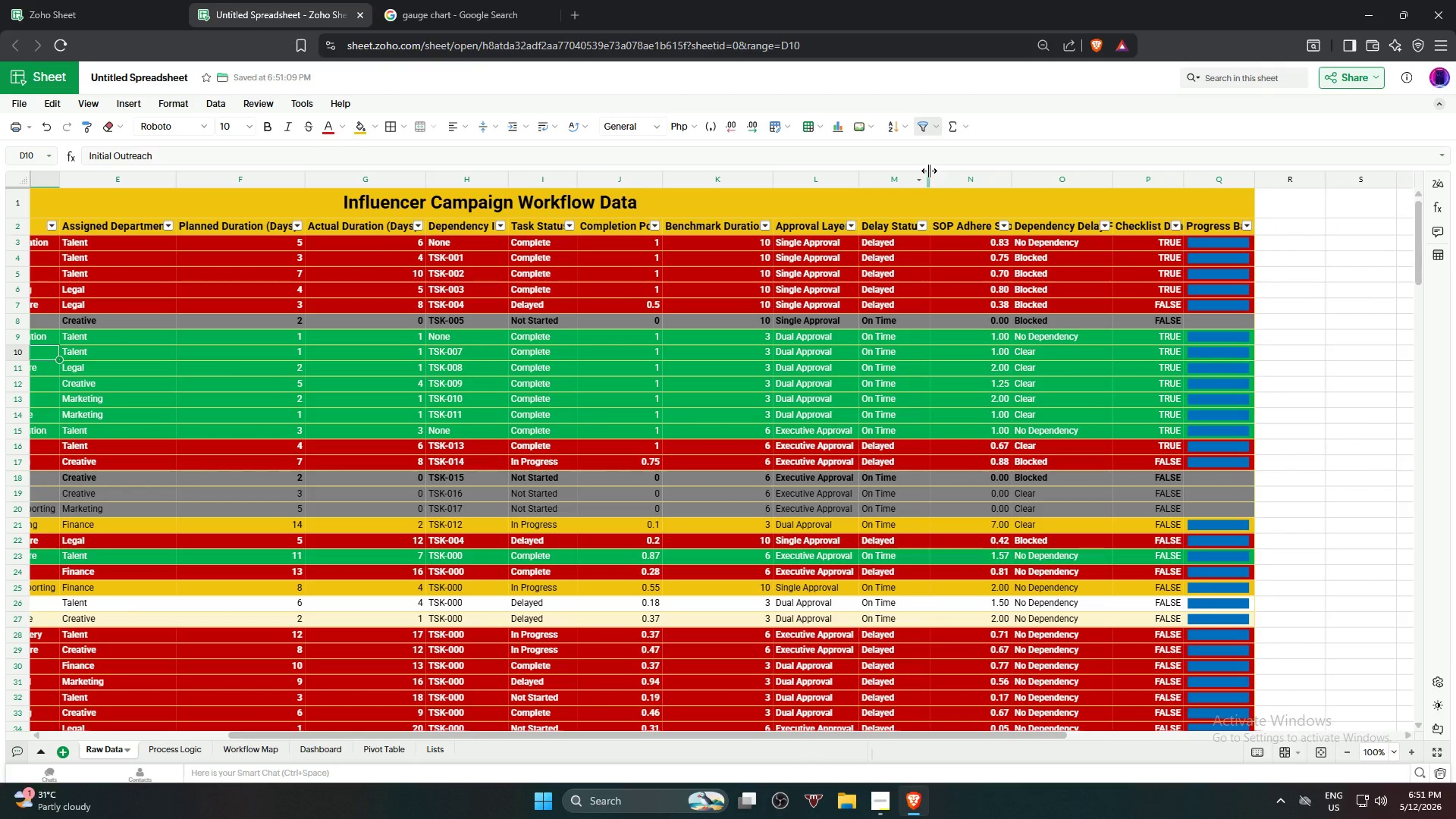 
double_click([929, 171])
 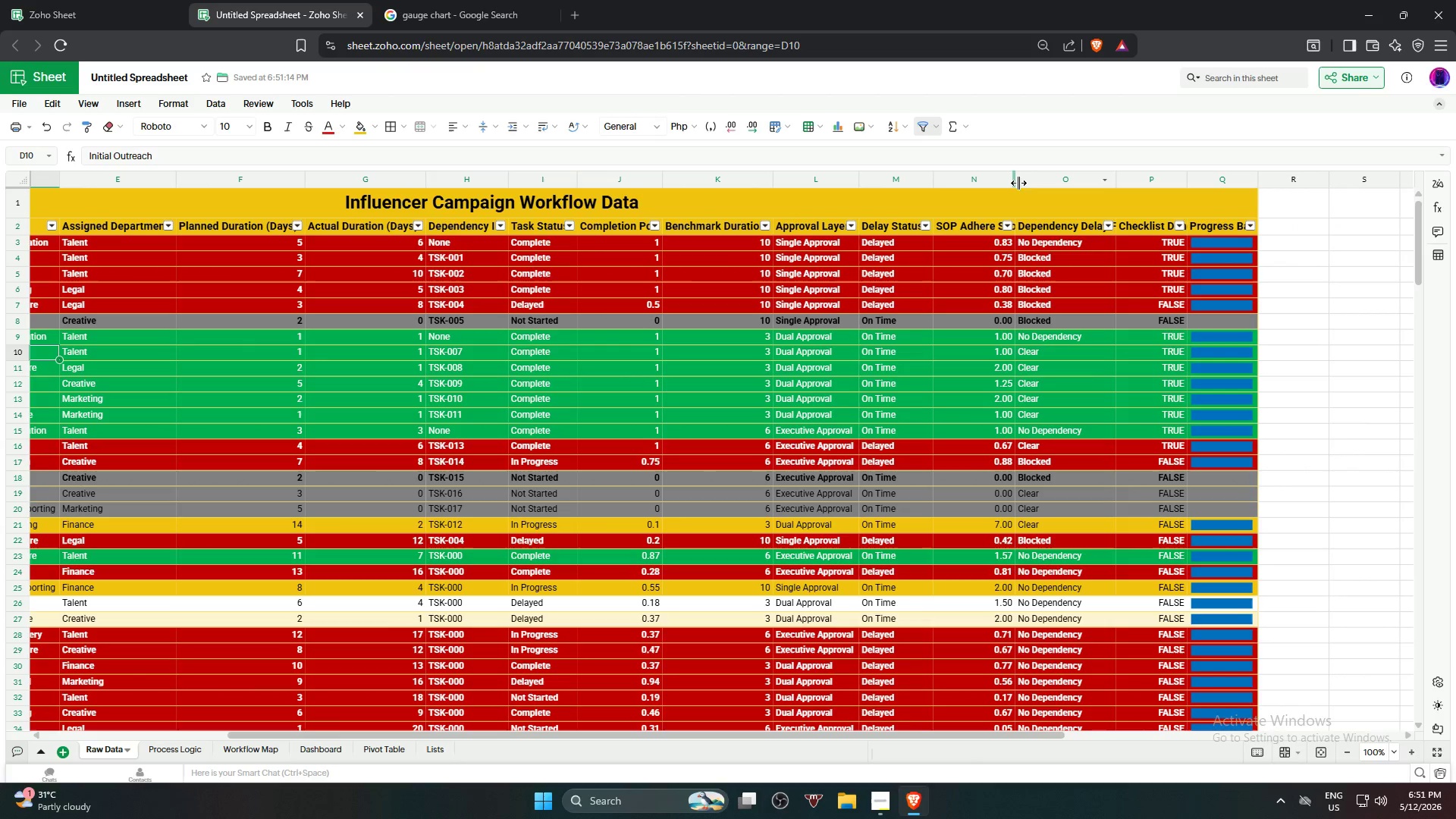 
double_click([1016, 180])
 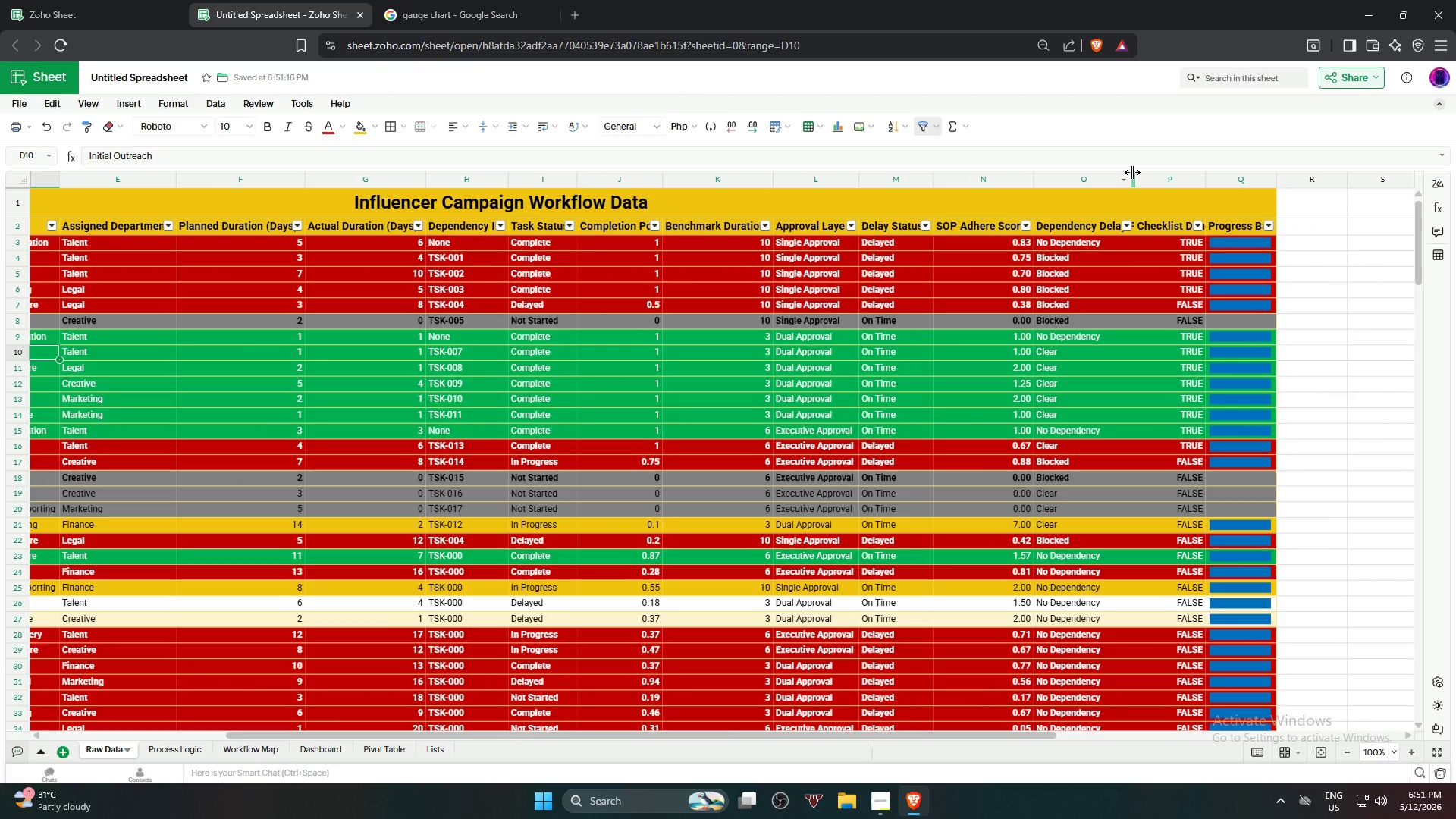 
double_click([1132, 172])
 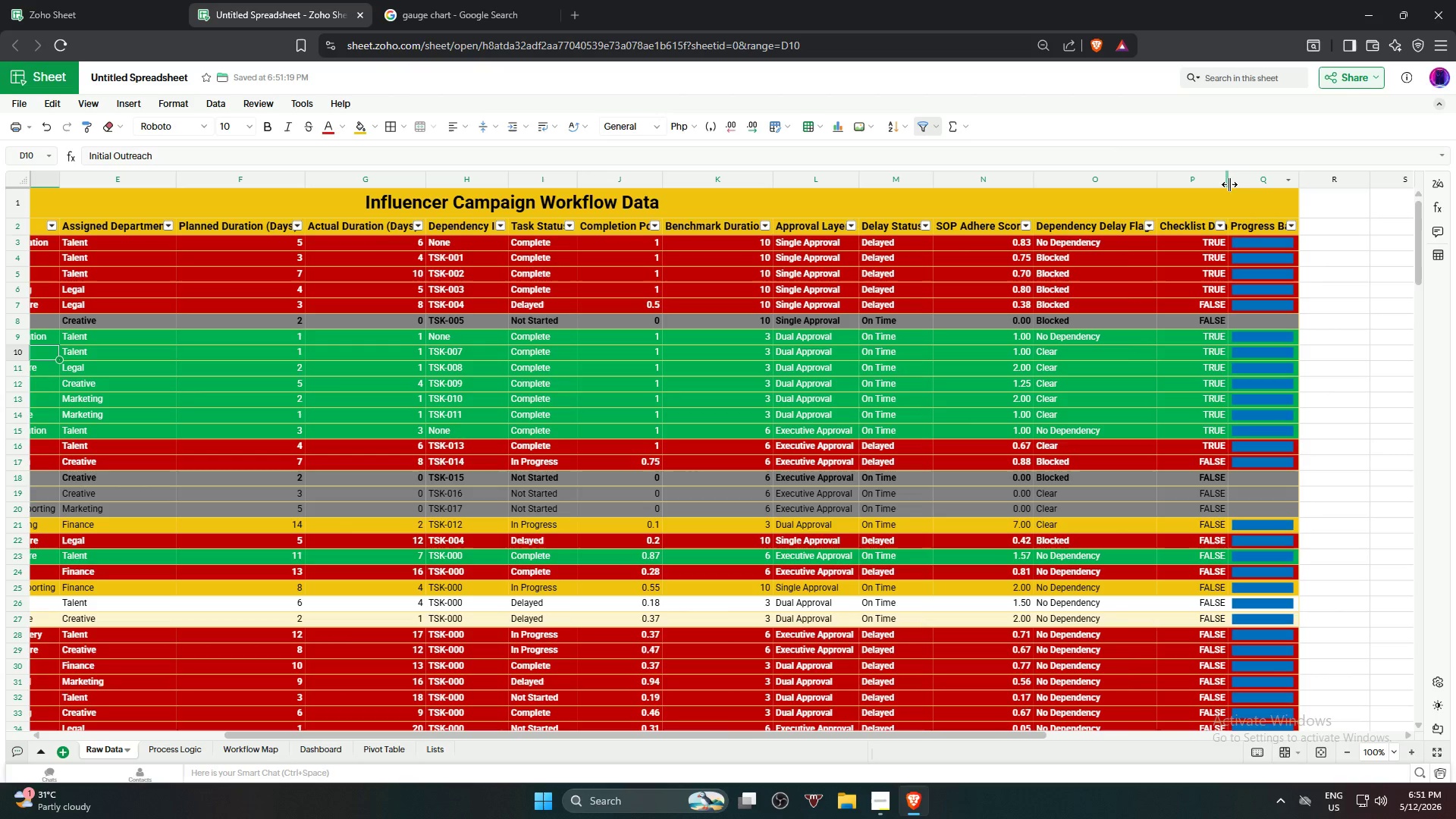 
double_click([1229, 184])
 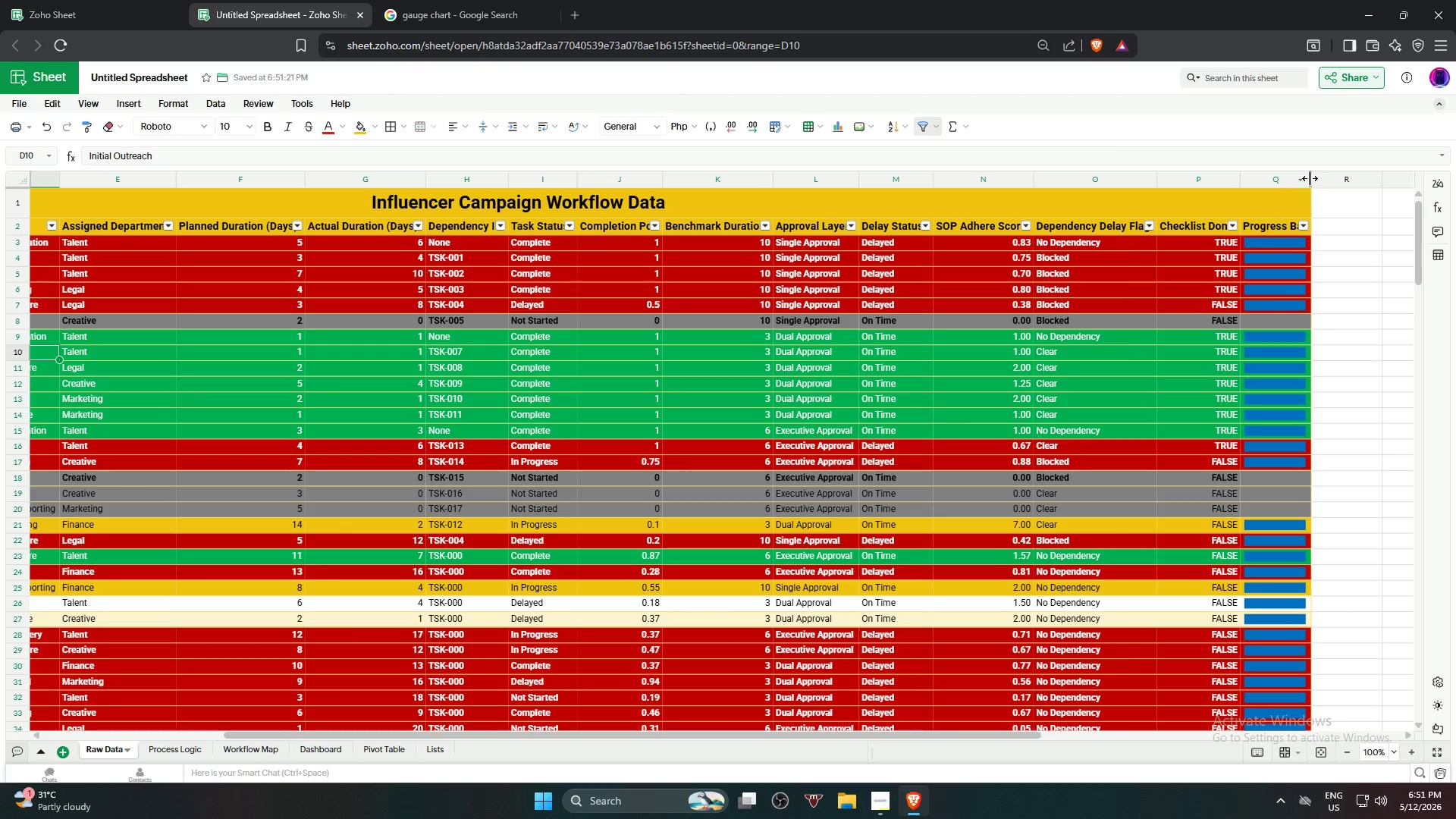 
double_click([1310, 178])
 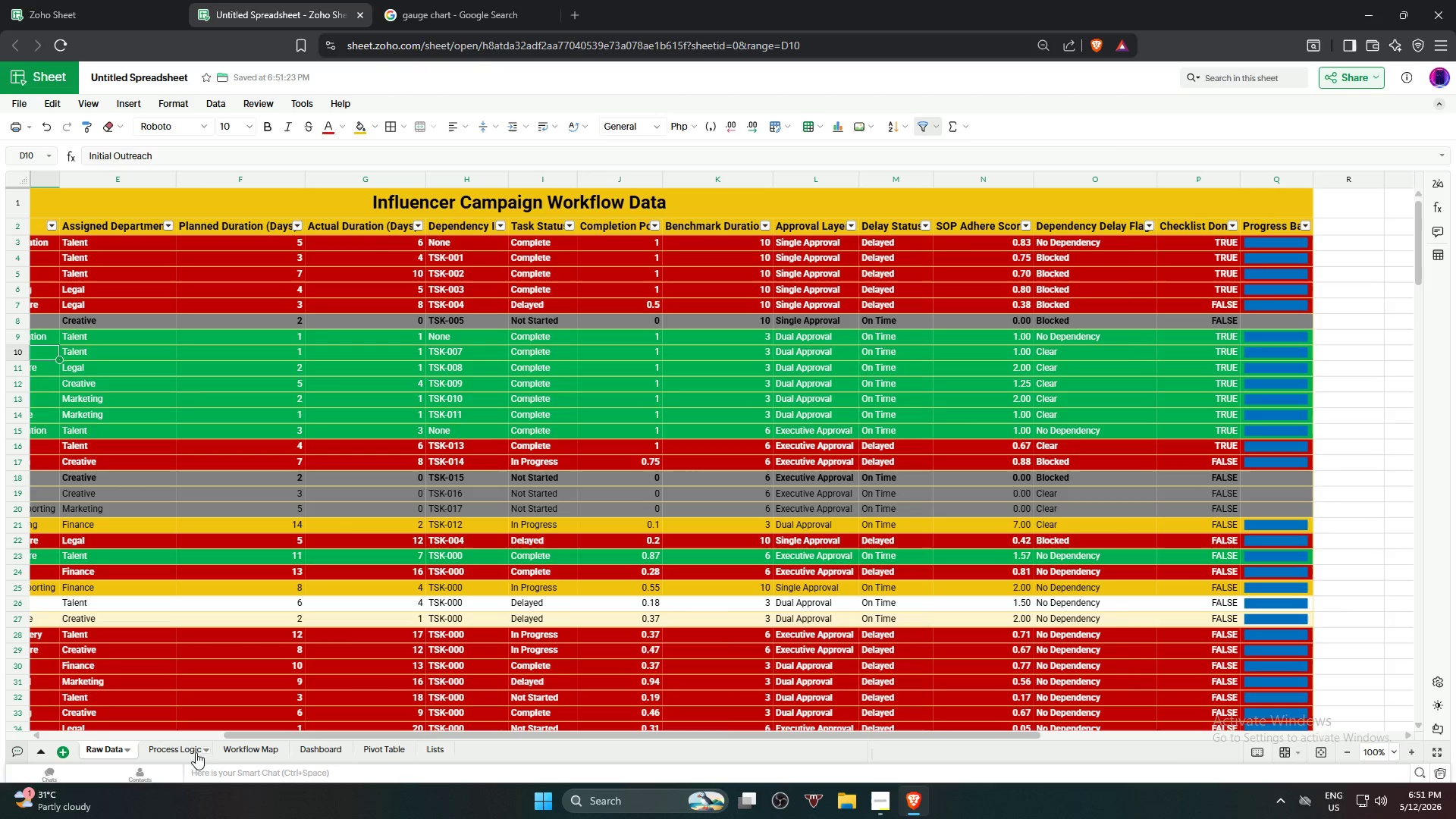 
left_click([171, 755])
 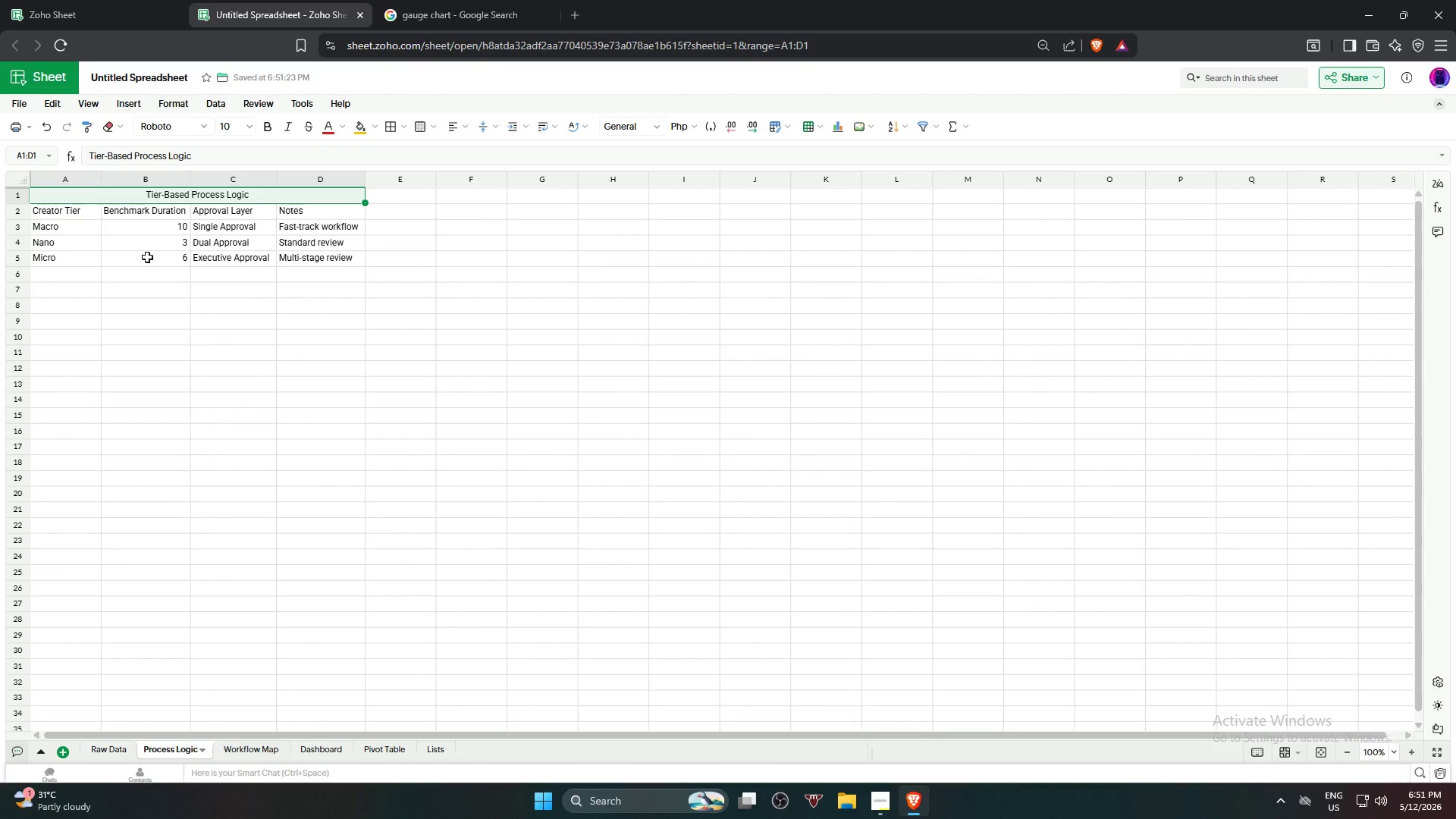 
left_click_drag(start_coordinate=[61, 206], to_coordinate=[316, 256])
 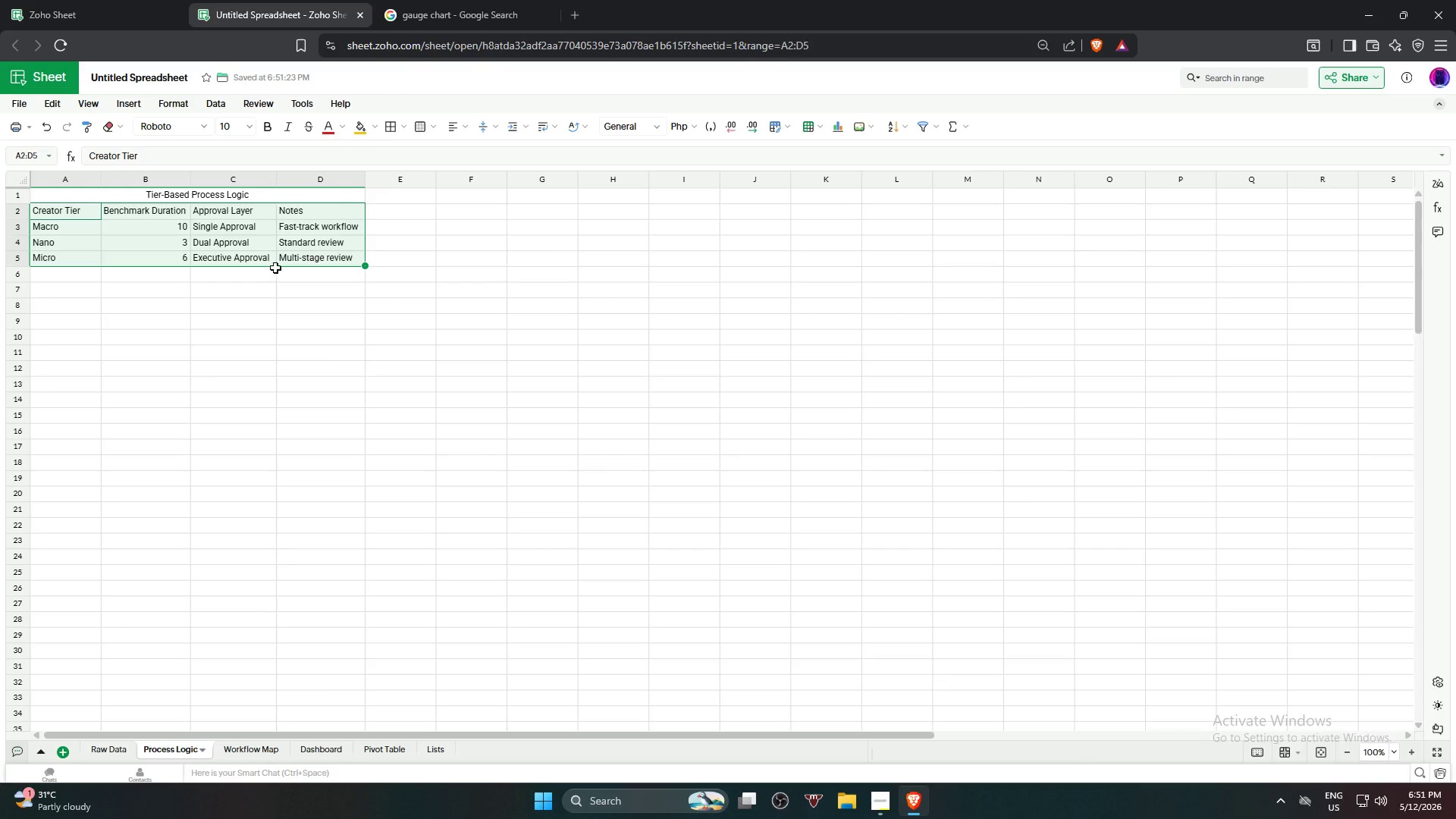 
key(Alt+Control+T)
 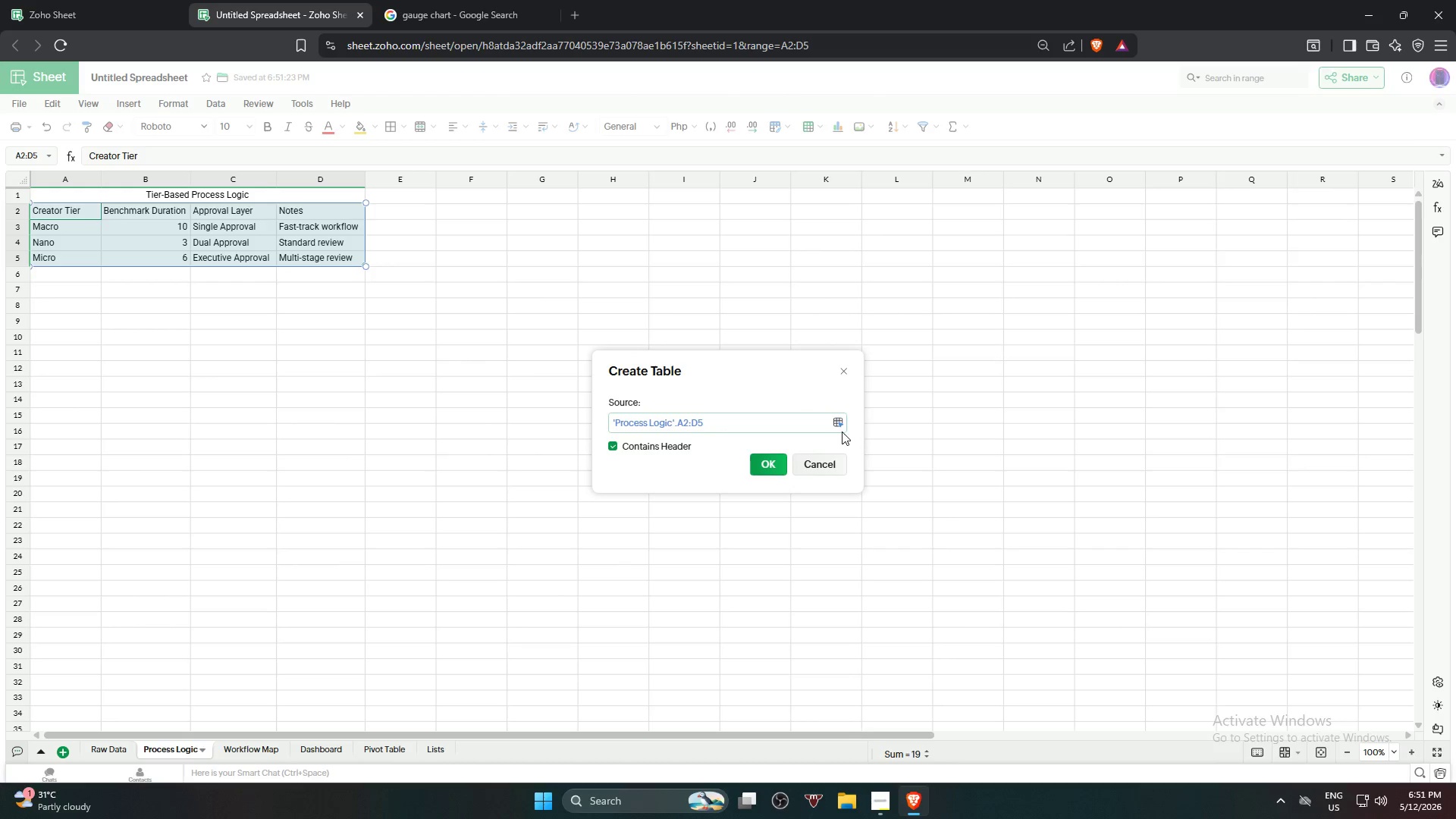 
left_click([771, 463])
 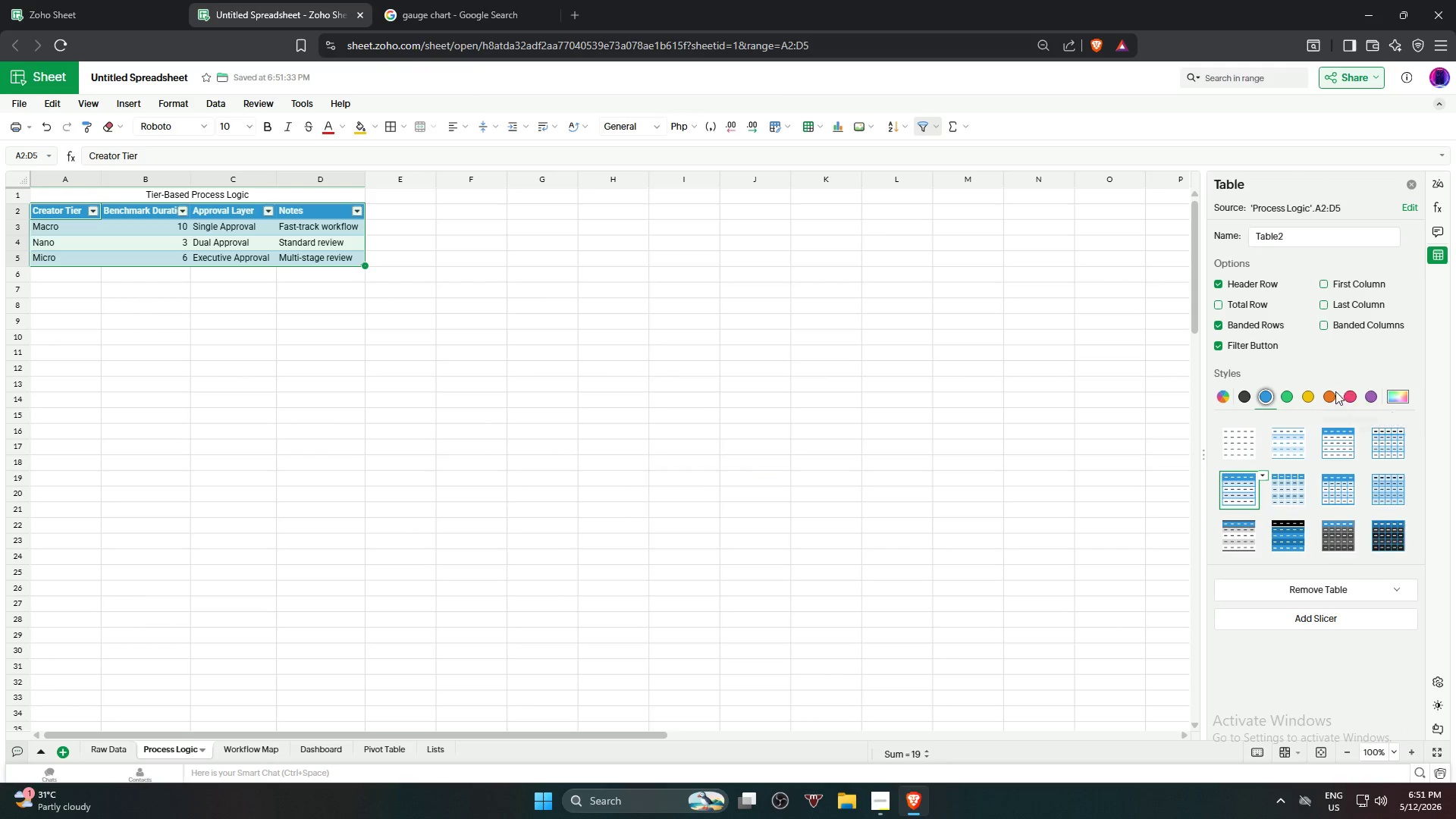 
left_click([1312, 390])
 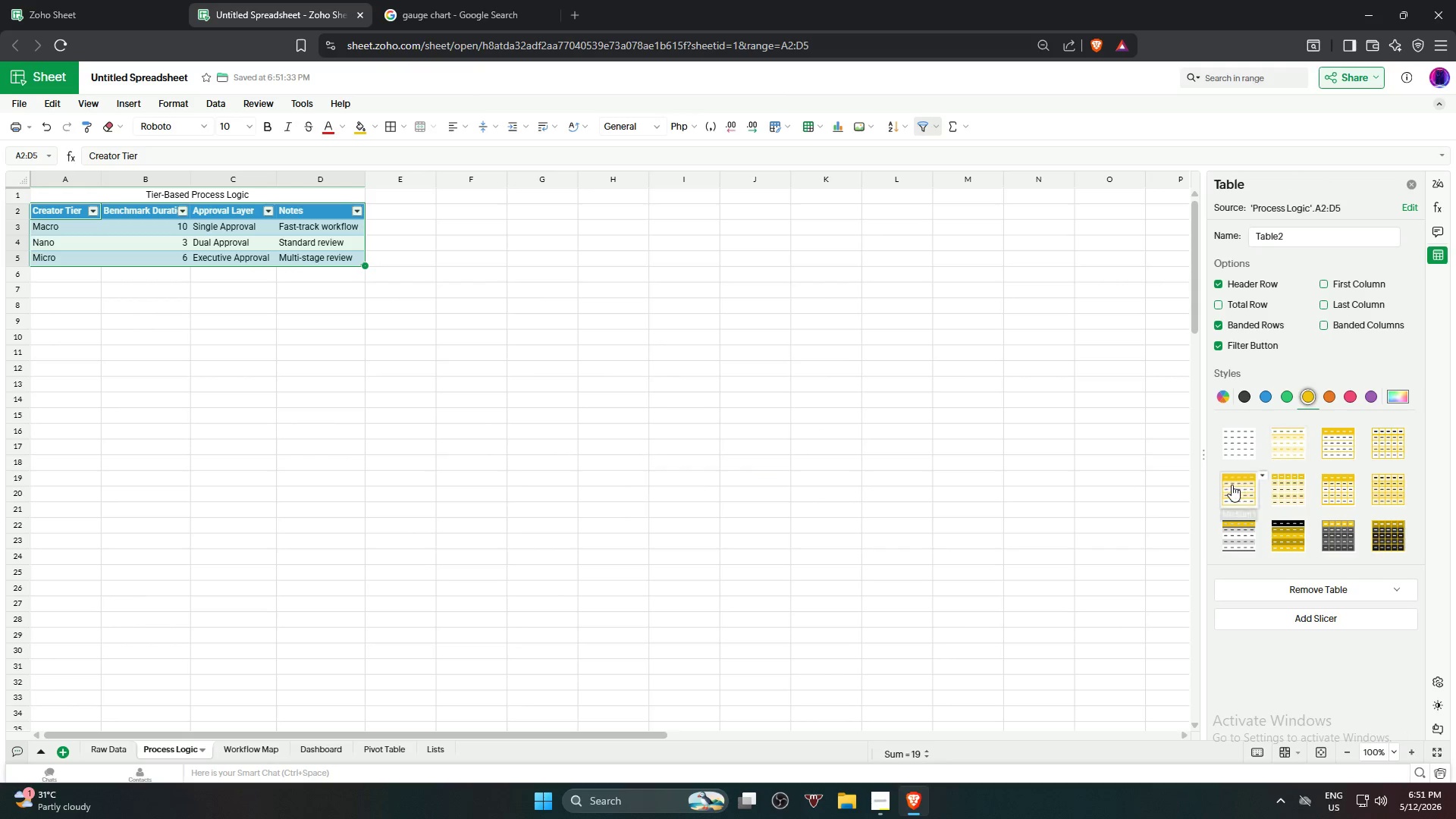 
left_click([1232, 485])
 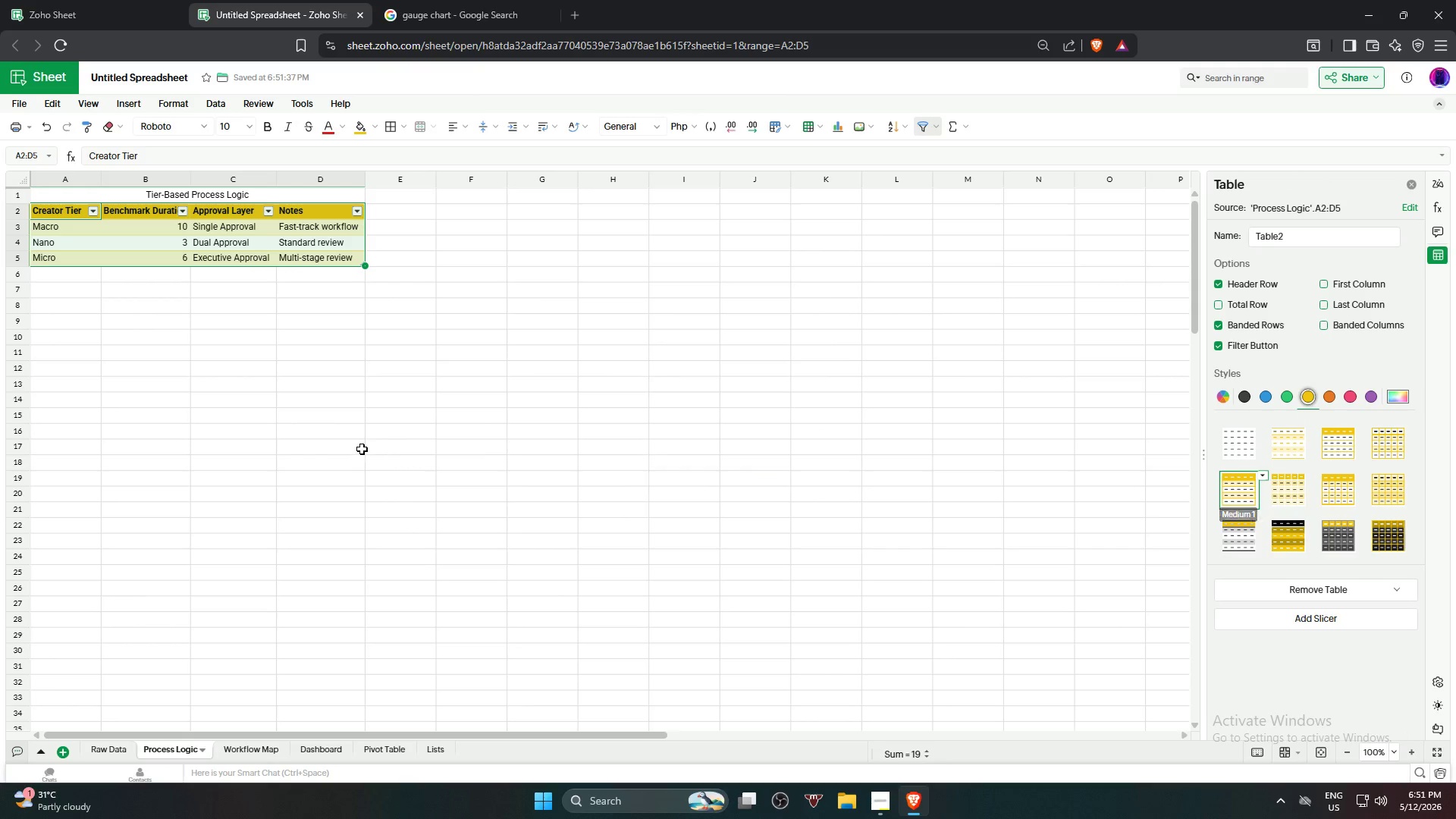 
left_click([362, 449])
 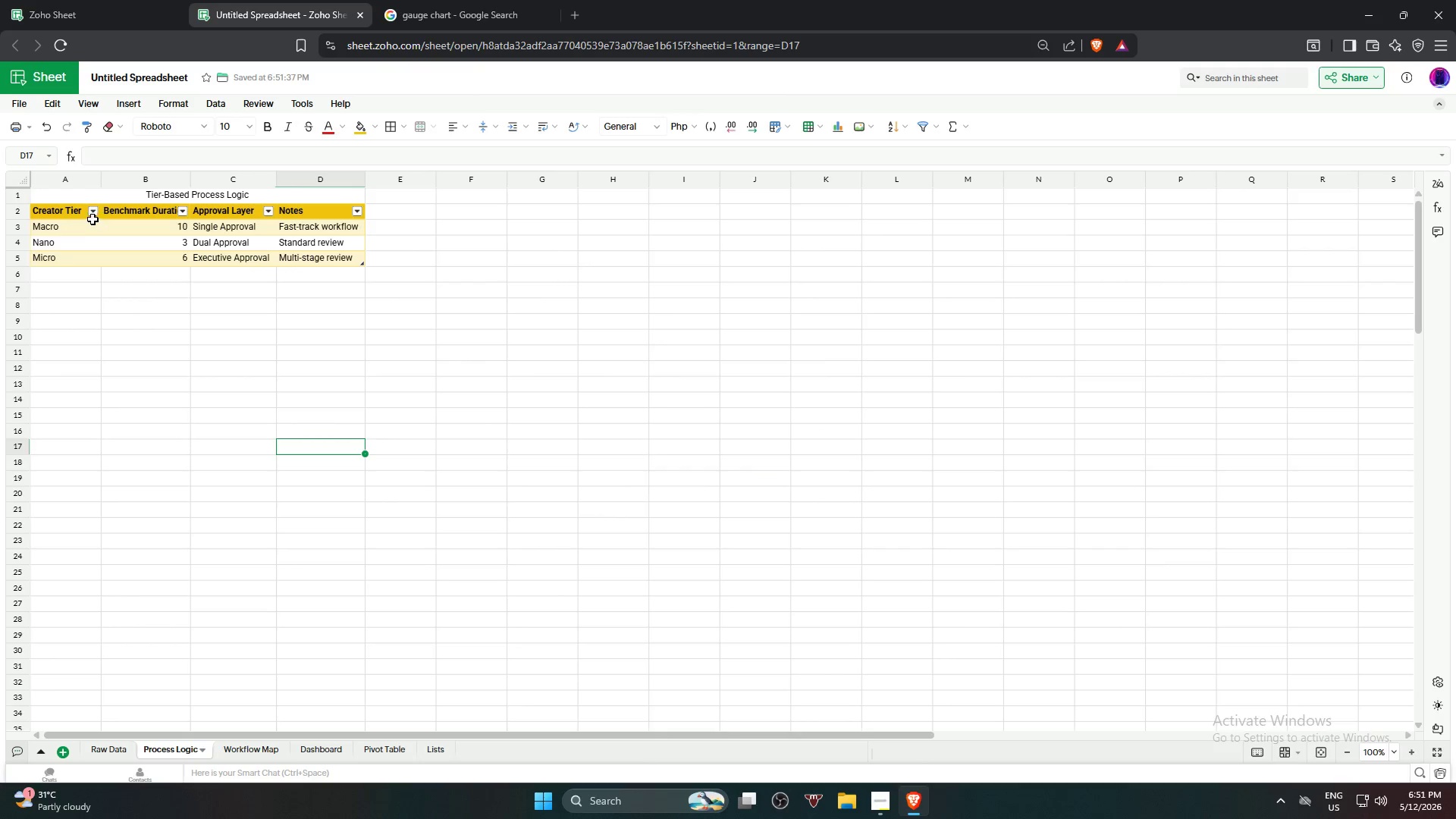 
left_click_drag(start_coordinate=[80, 212], to_coordinate=[293, 258])
 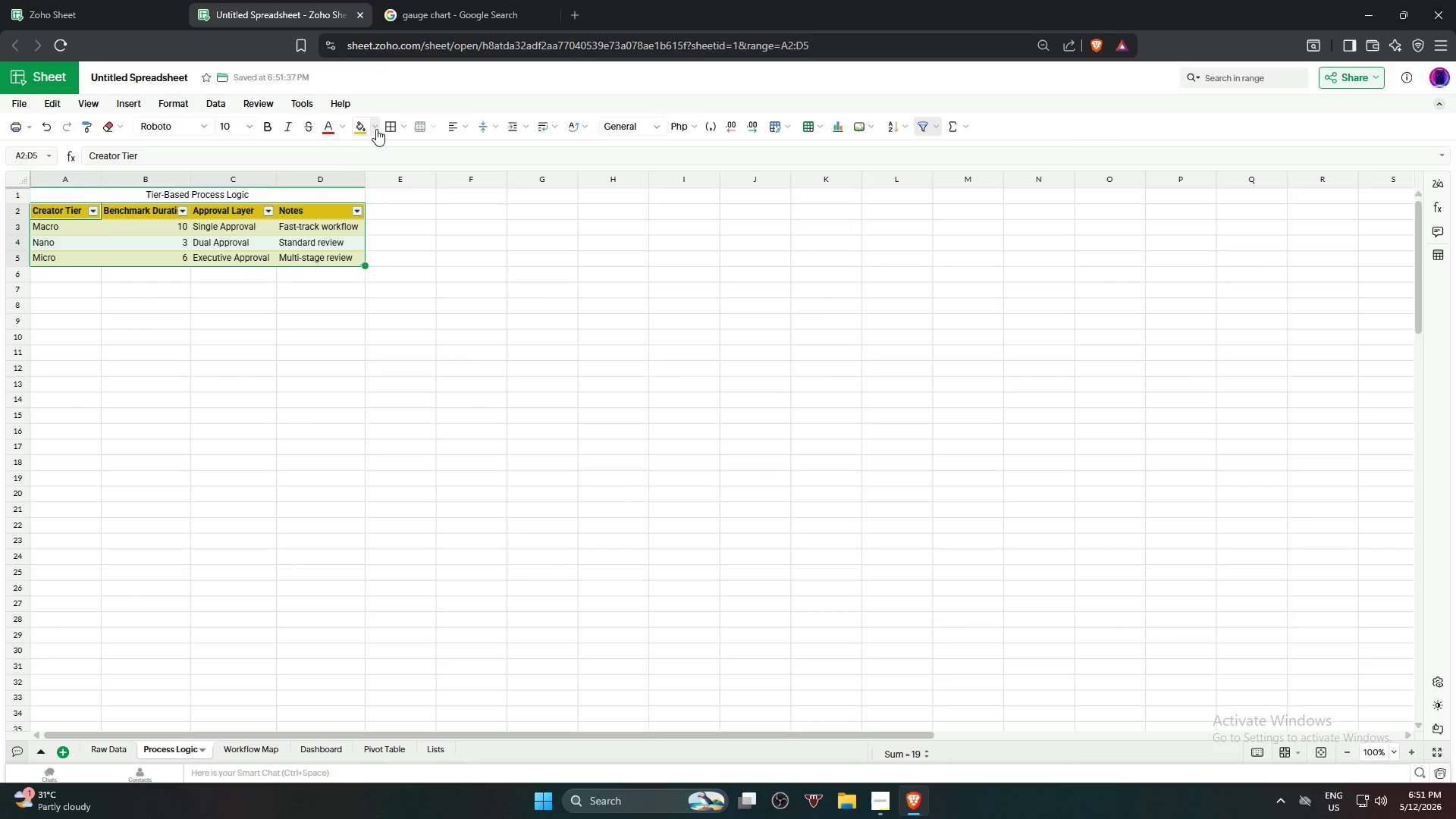 
left_click([382, 125])
 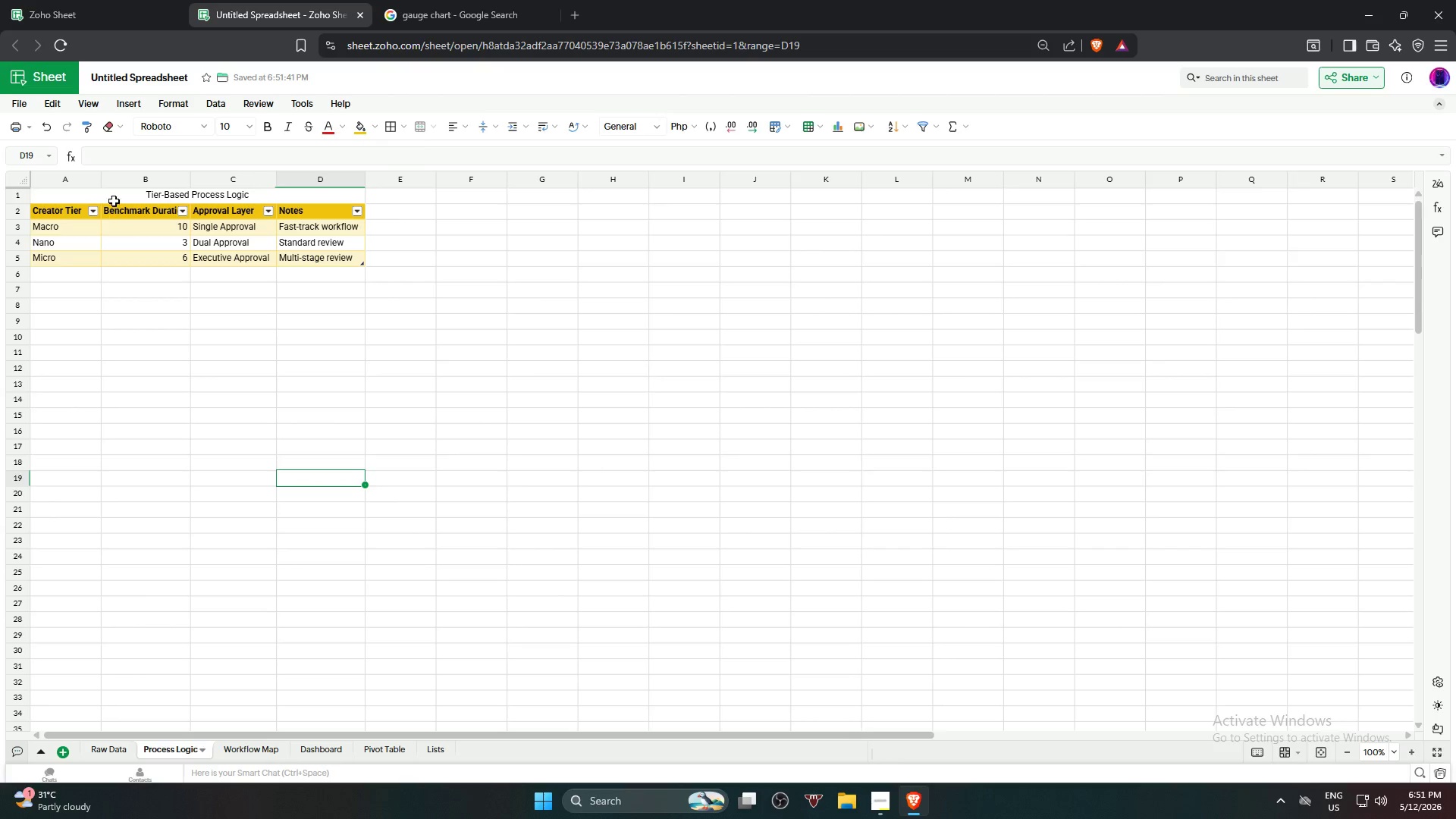 
left_click([114, 195])
 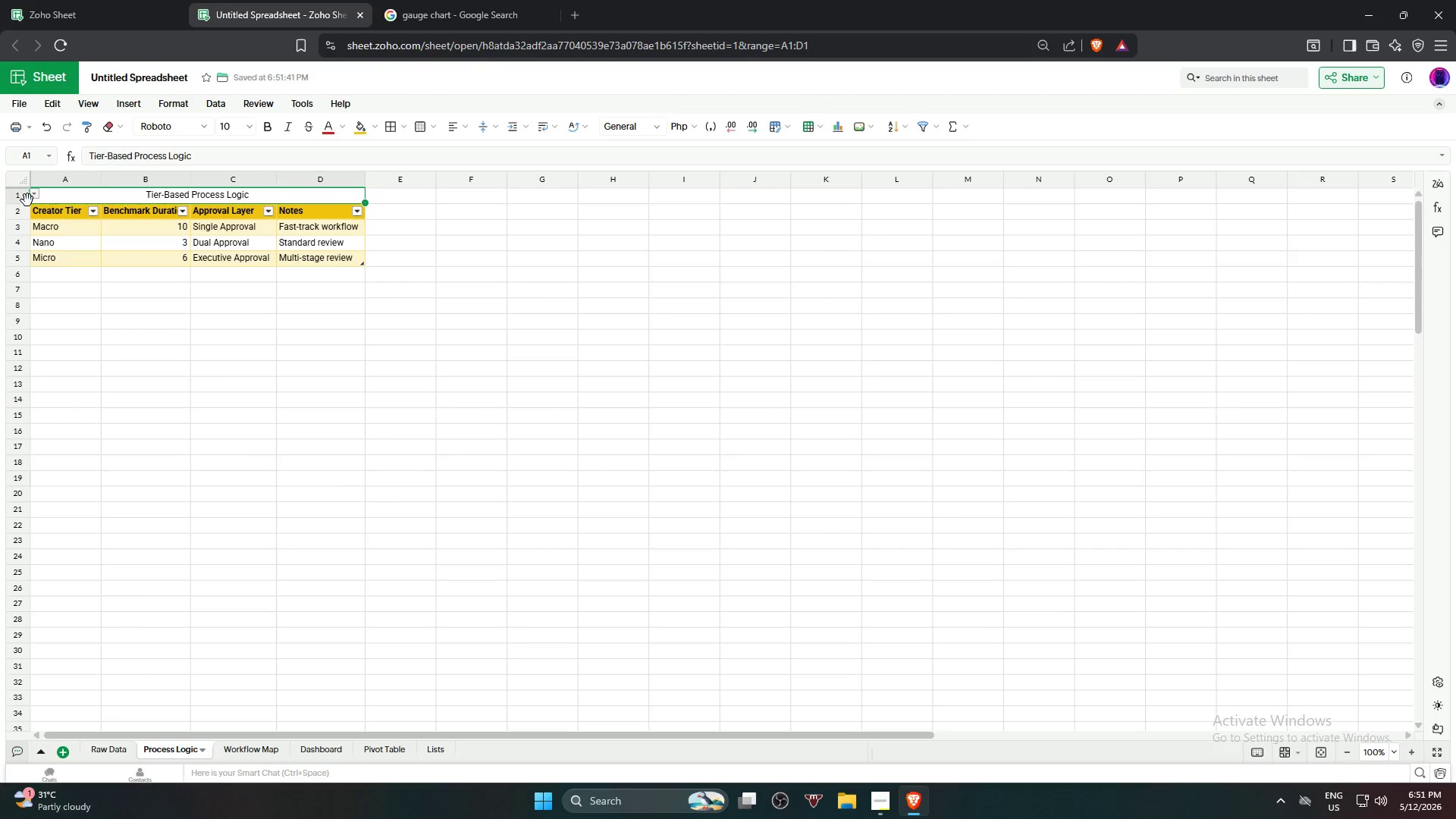 
left_click([15, 198])
 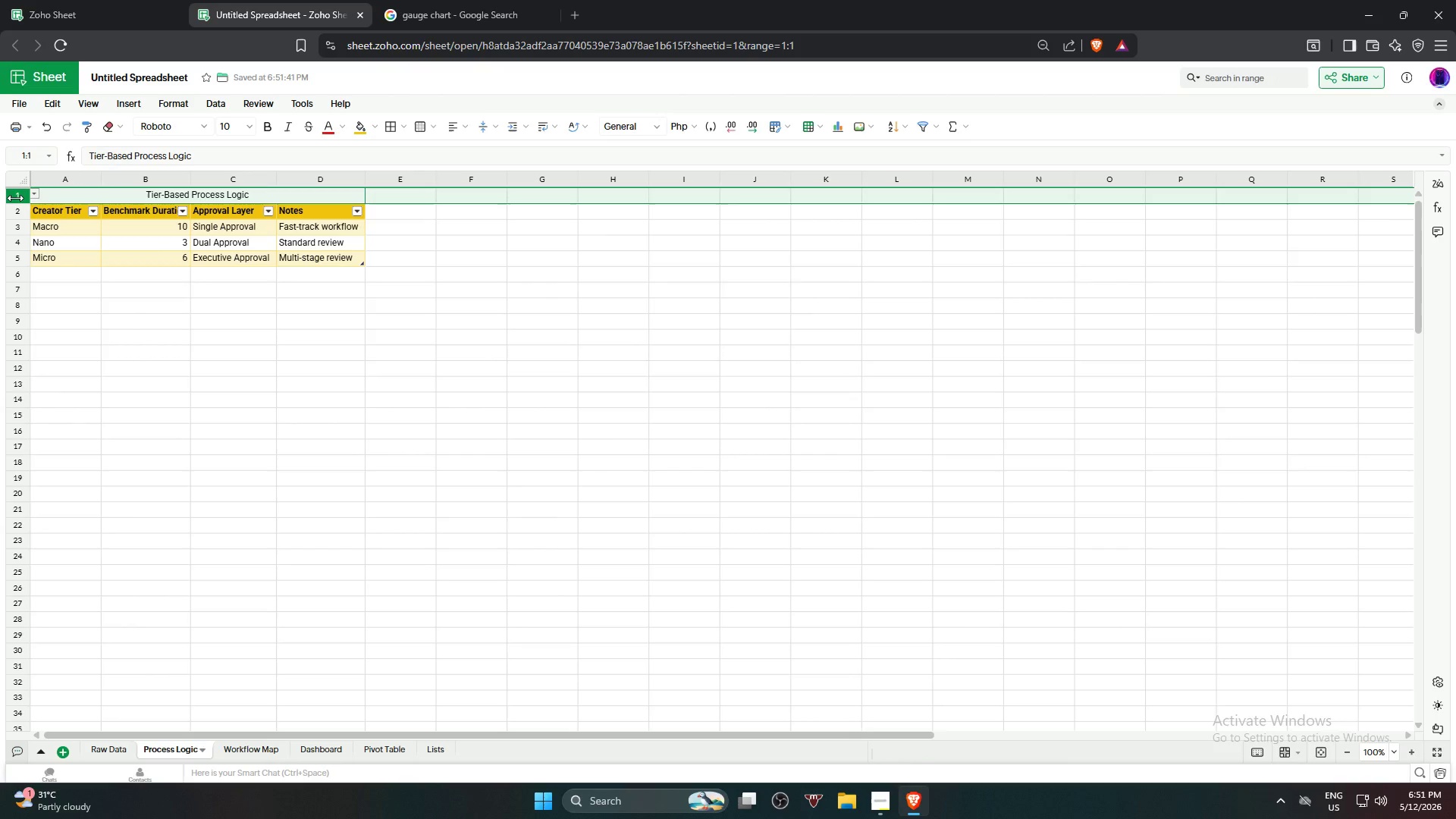 
right_click([15, 198])
 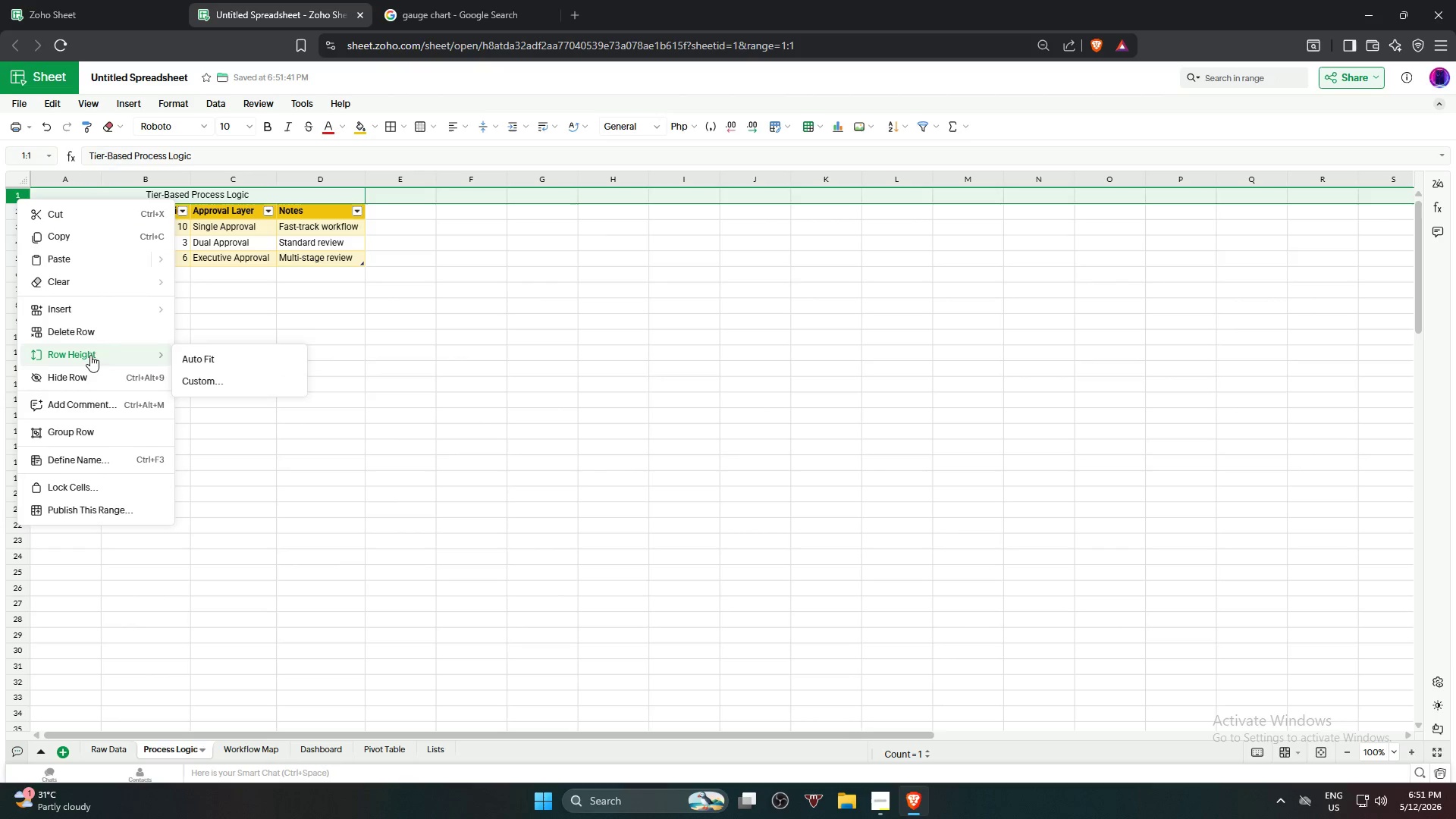 
left_click([194, 376])
 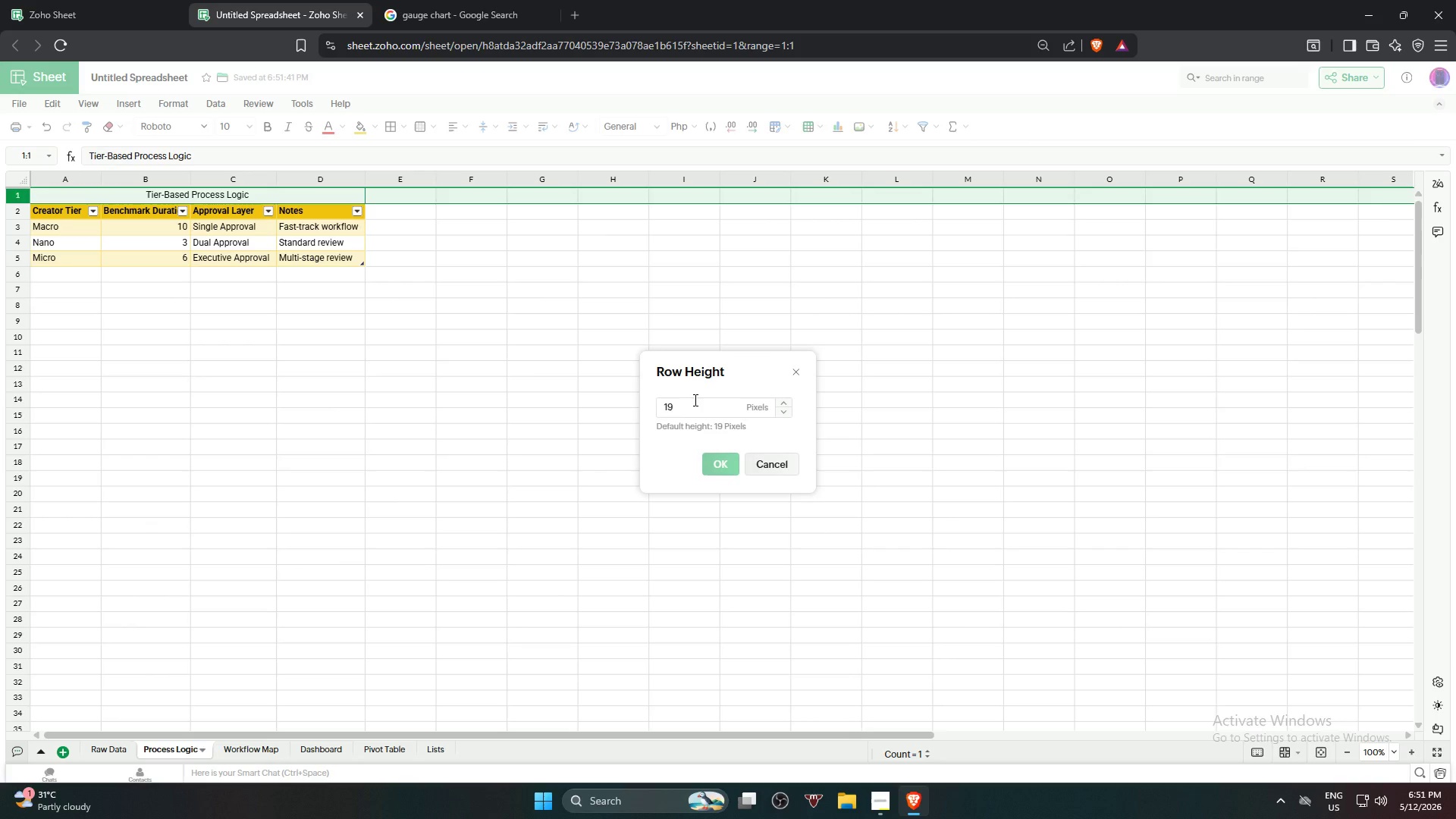 
left_click_drag(start_coordinate=[694, 399], to_coordinate=[656, 398])
 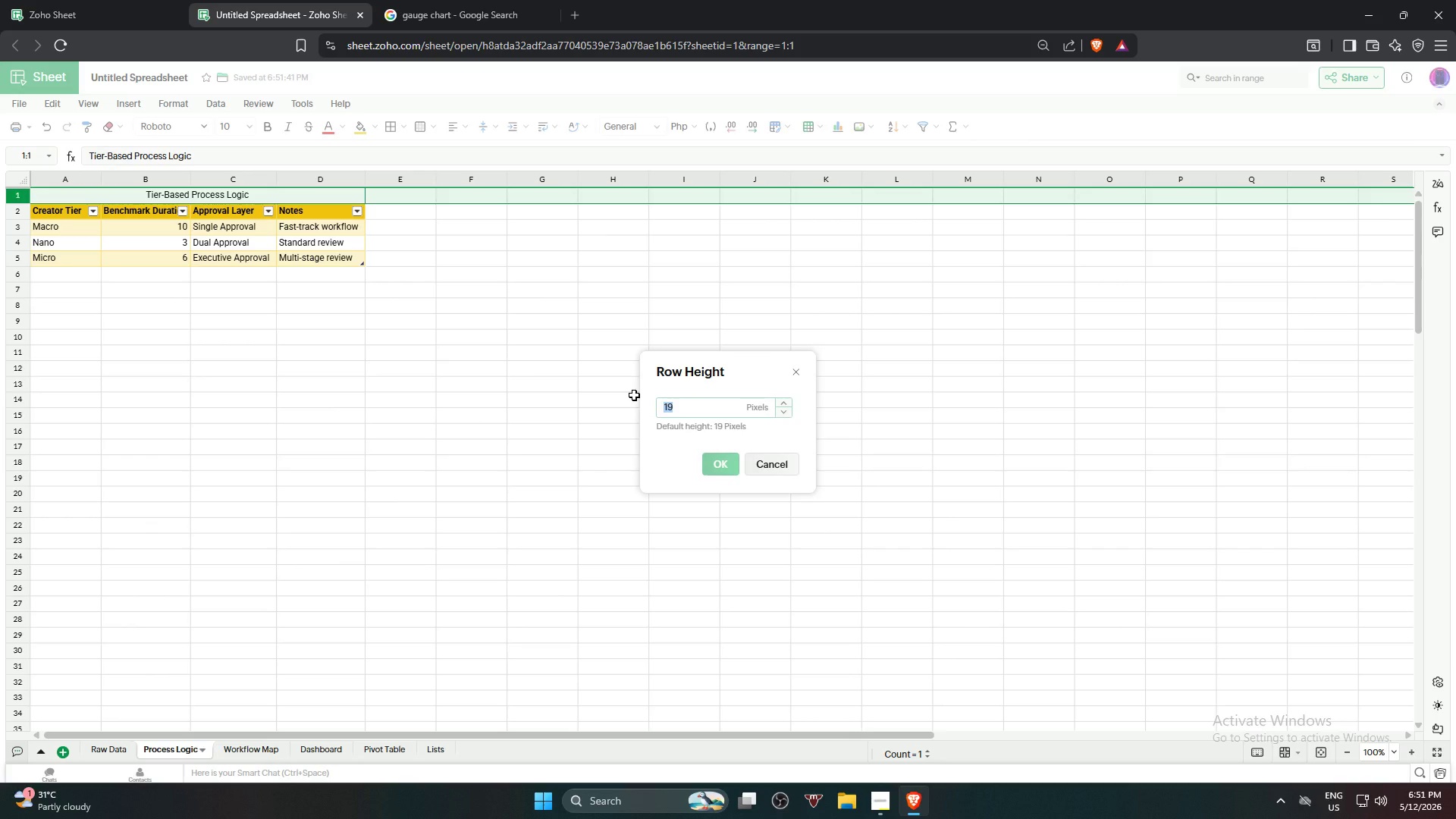 
key(Numpad4)
 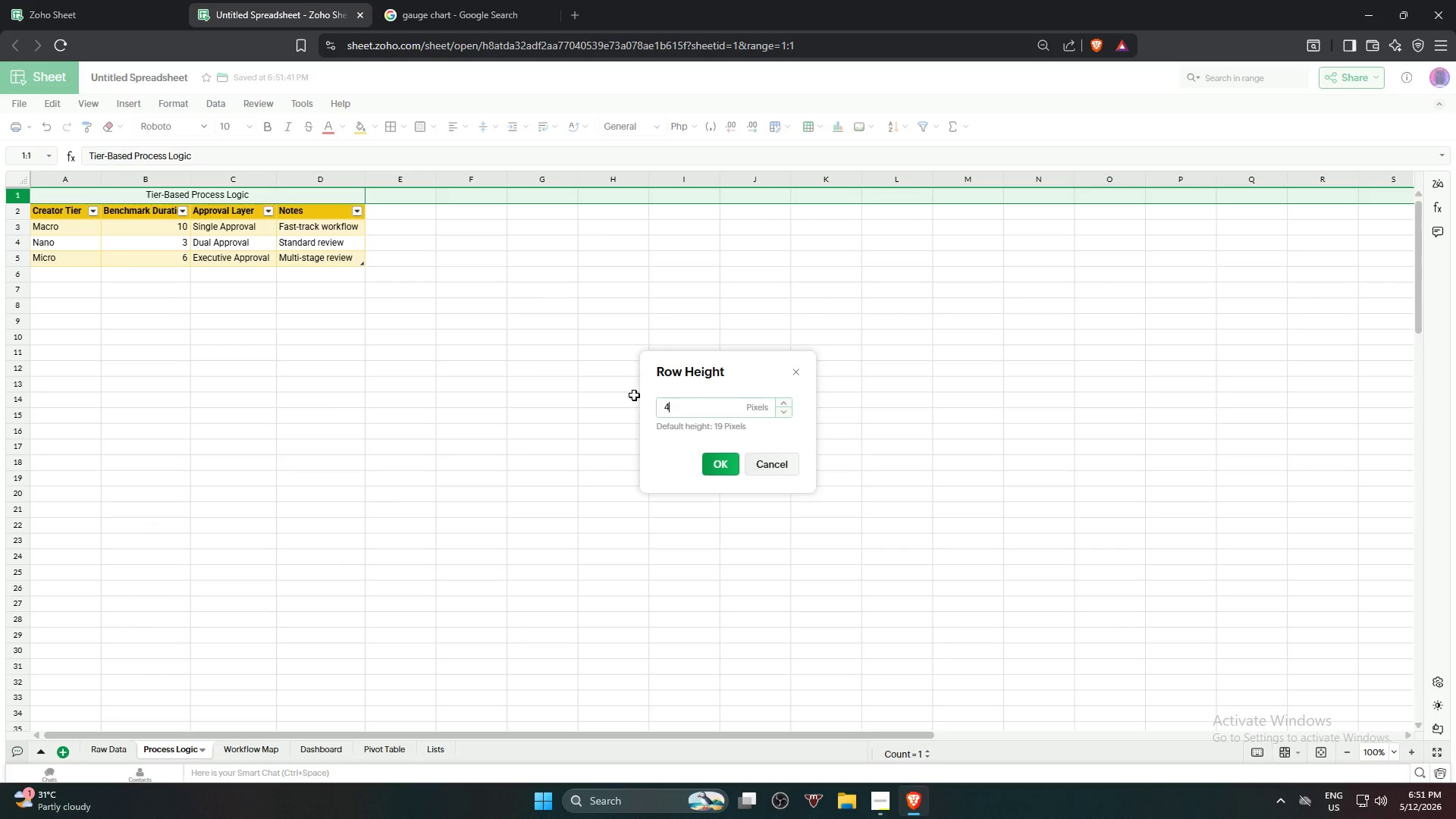 
key(Numpad0)
 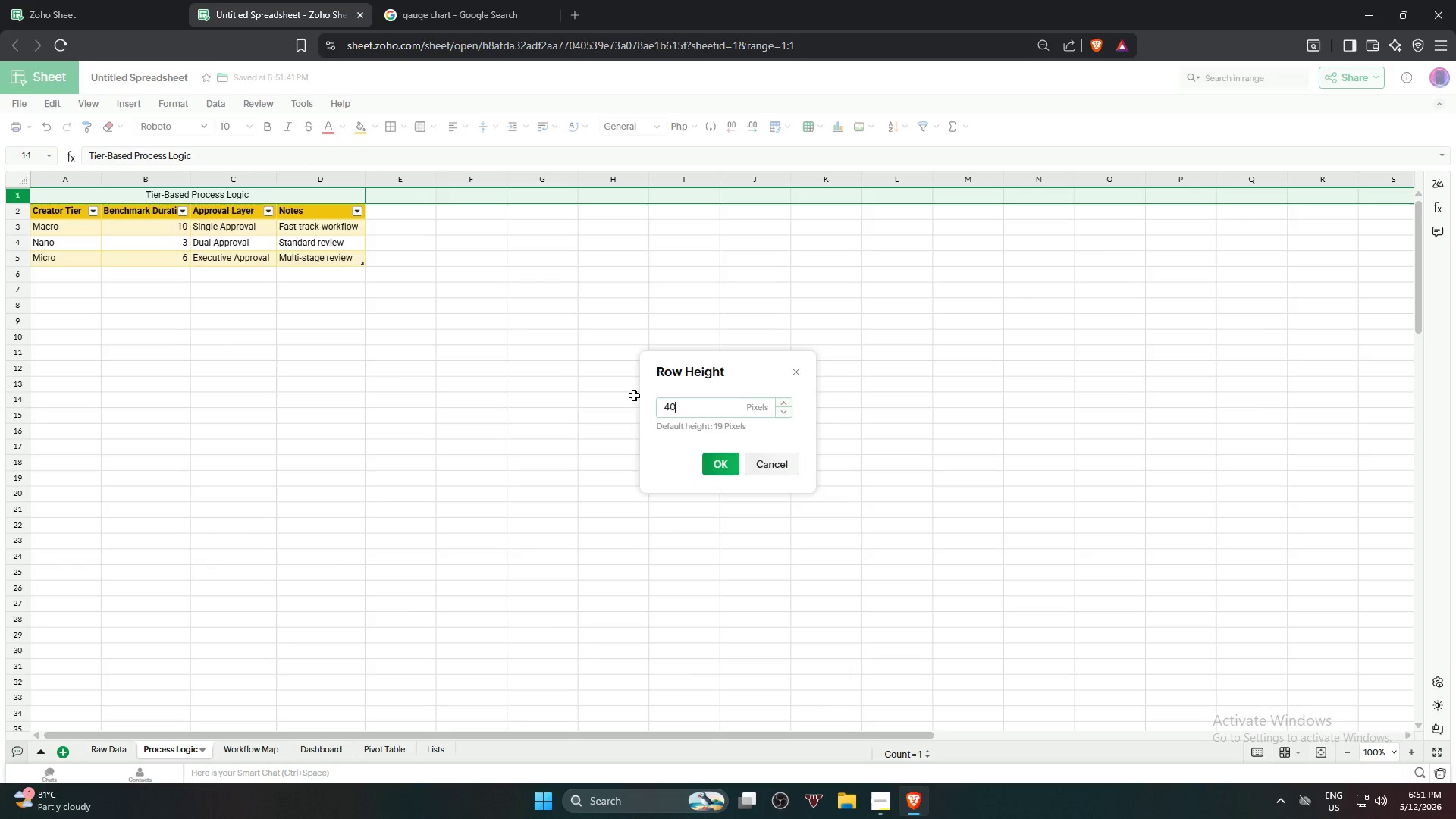 
key(NumpadEnter)
 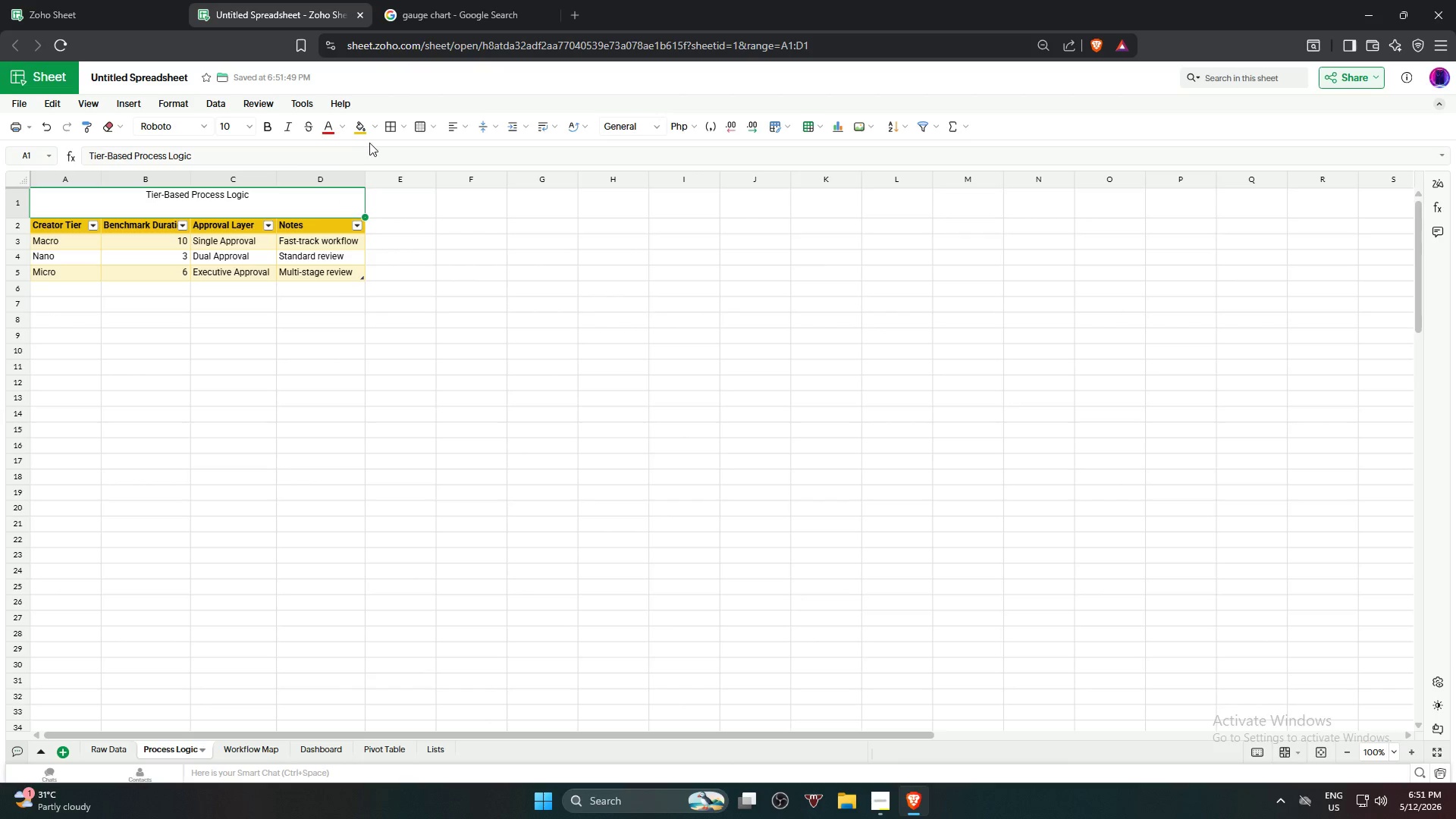 
left_click([385, 130])
 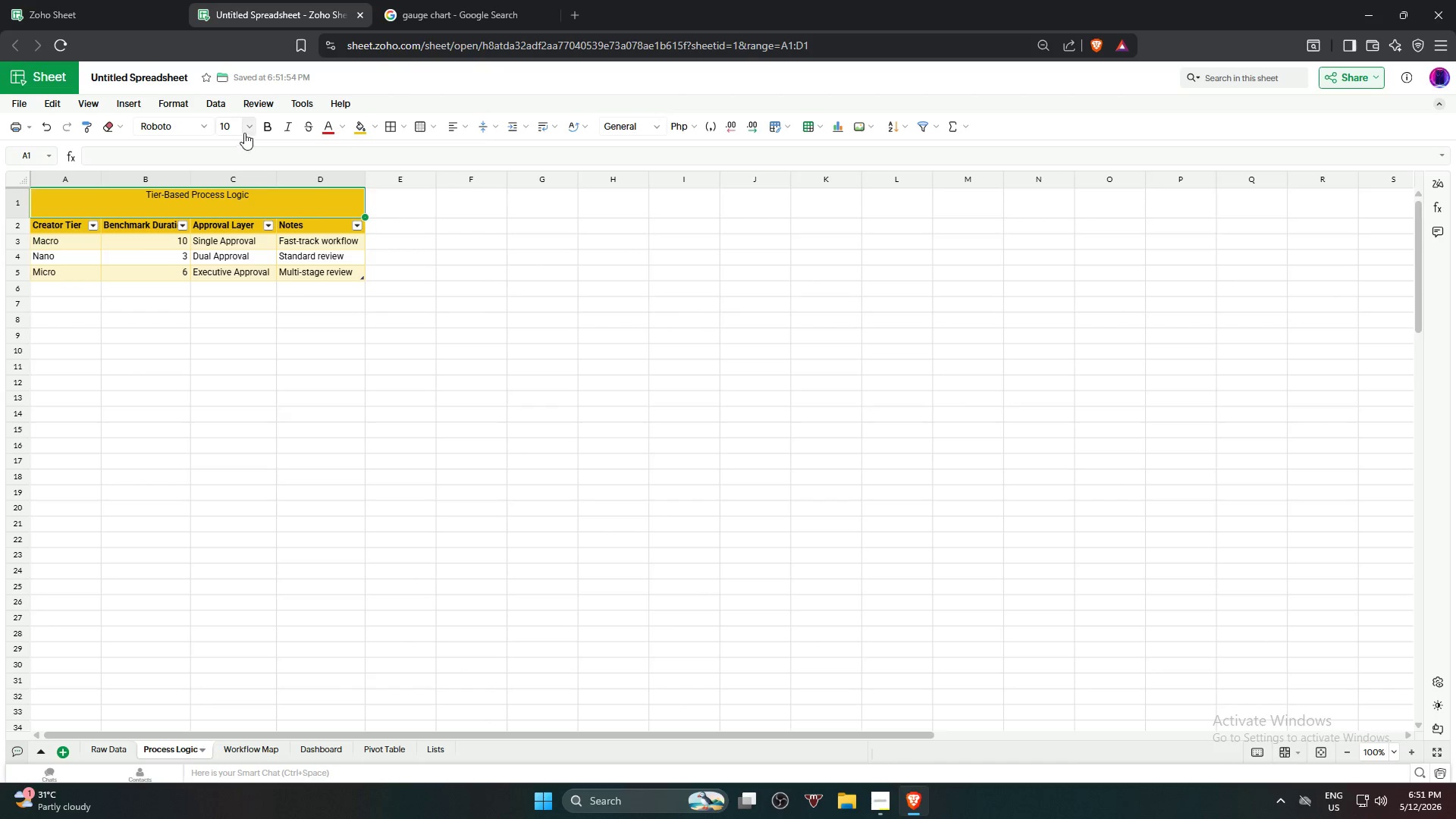 
wait(5.5)
 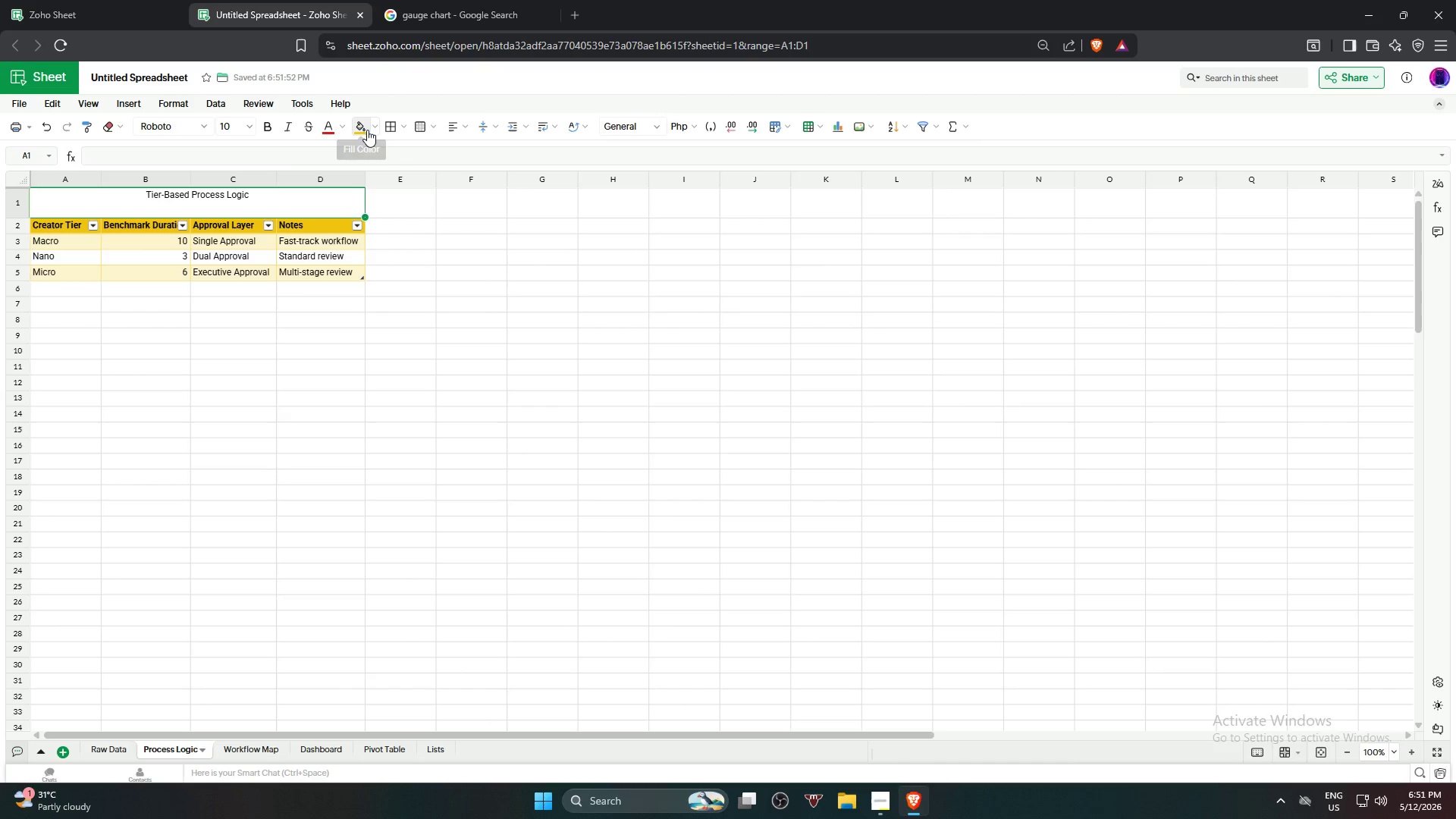 
left_click([244, 129])
 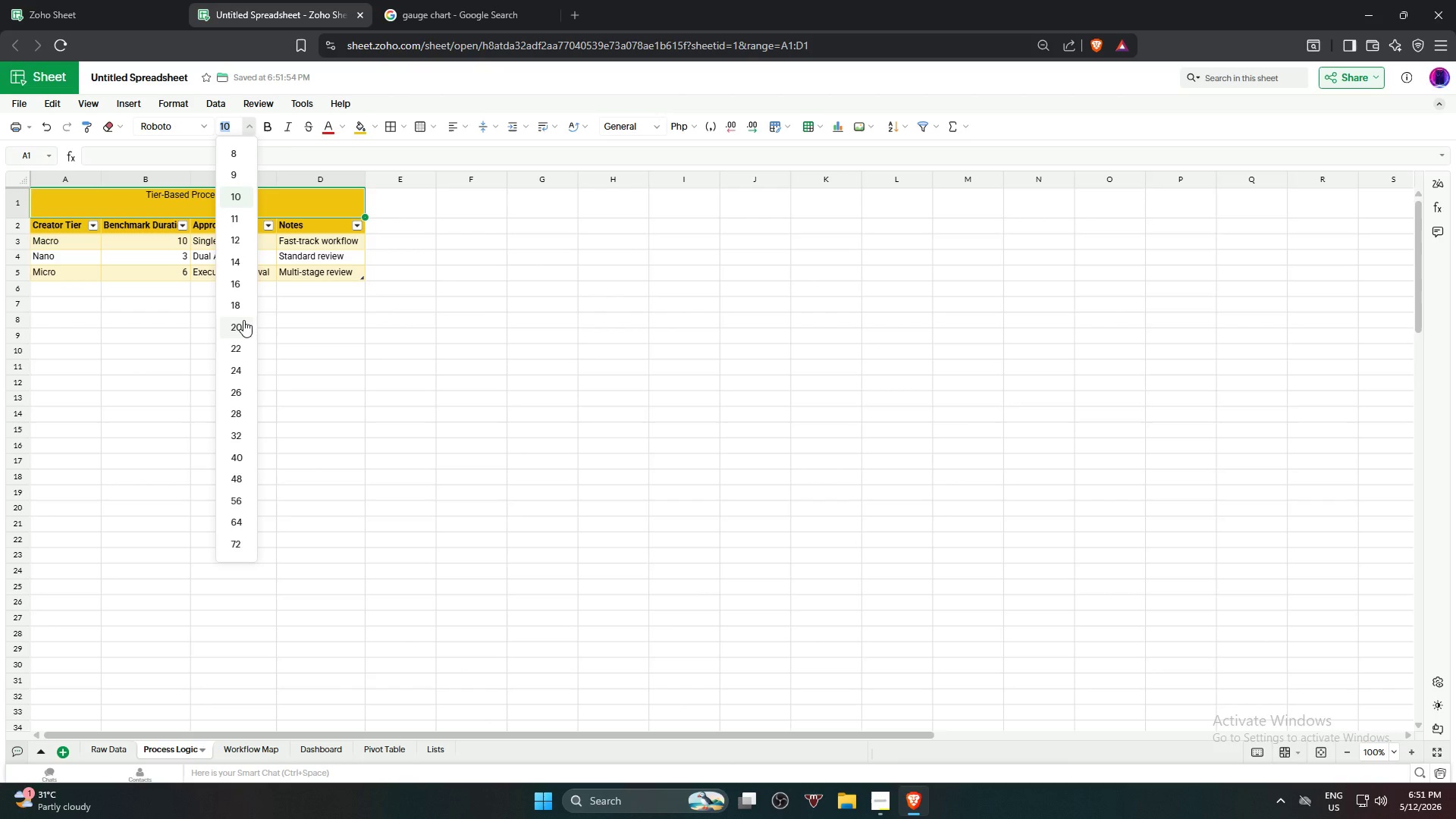 
left_click([242, 320])
 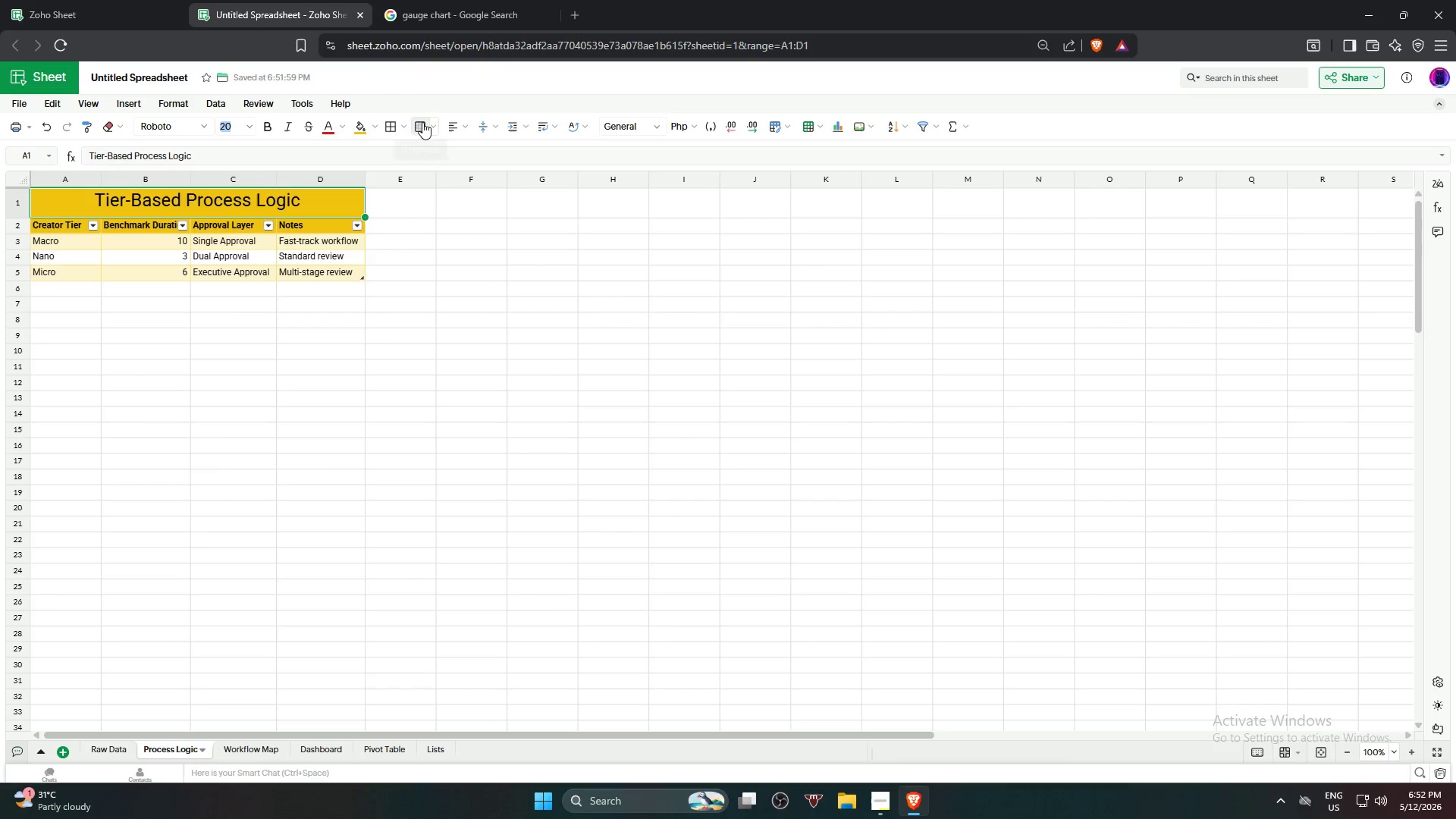 
left_click([453, 127])
 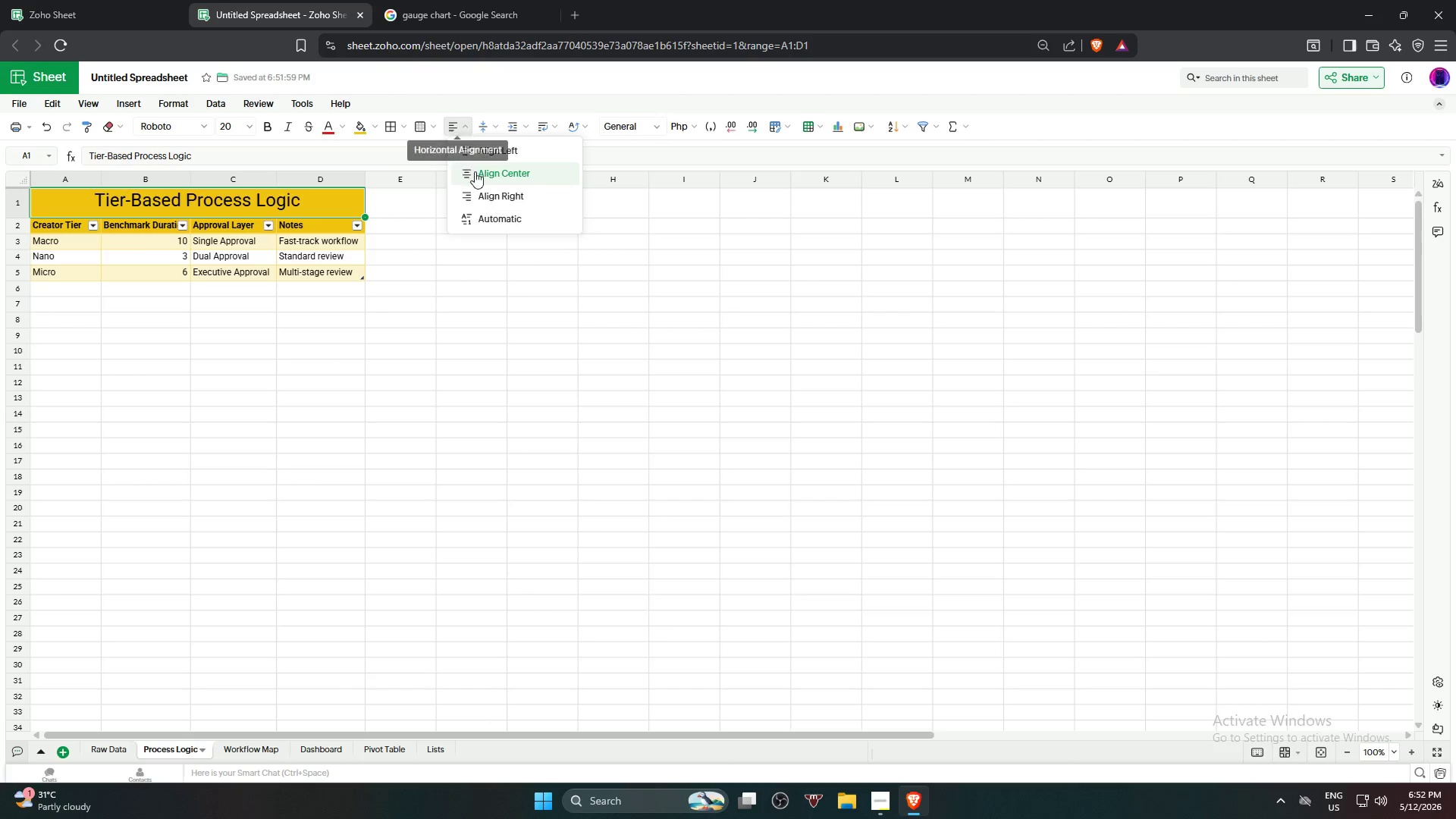 
left_click([475, 172])
 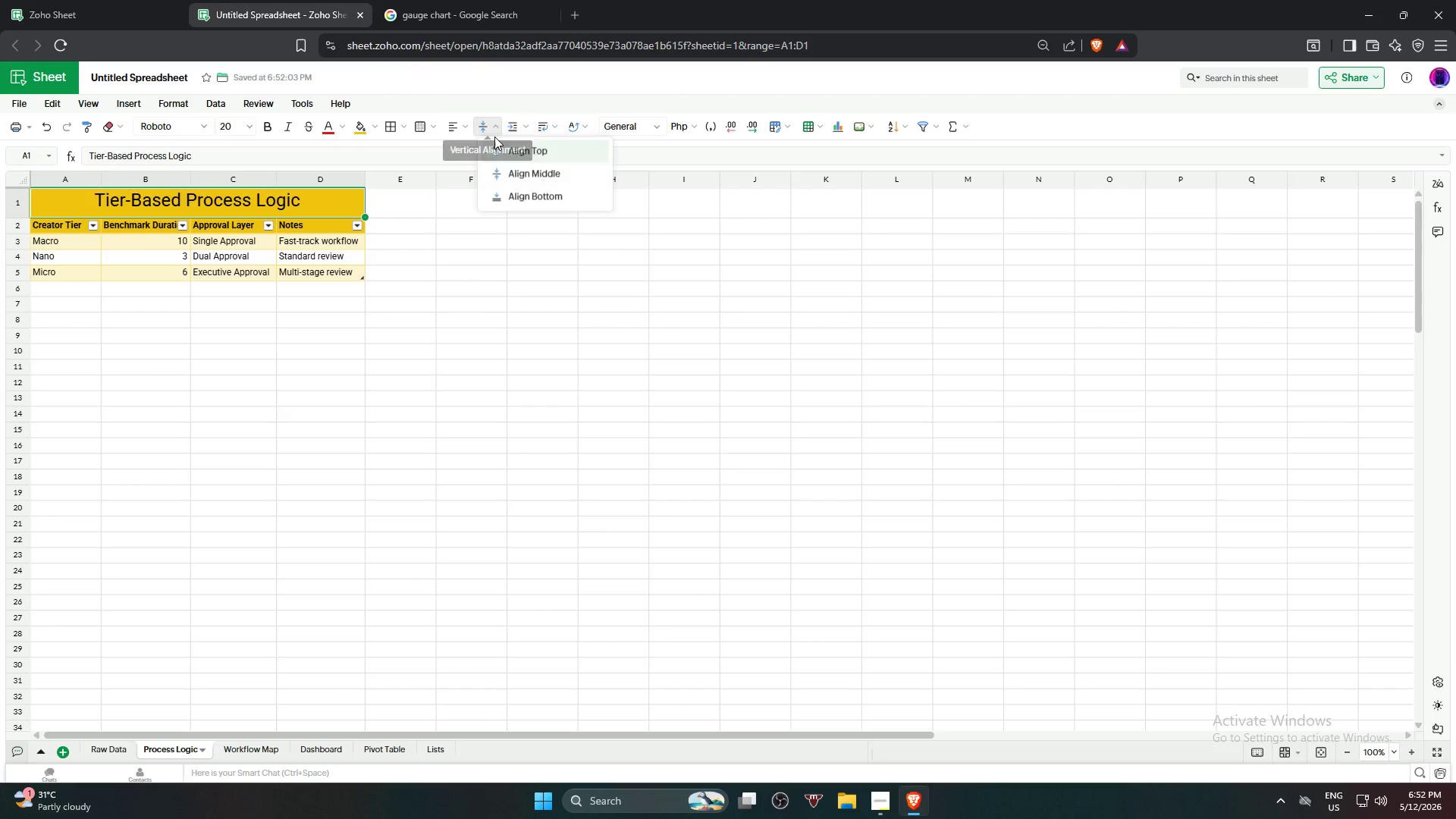 
left_click([501, 171])
 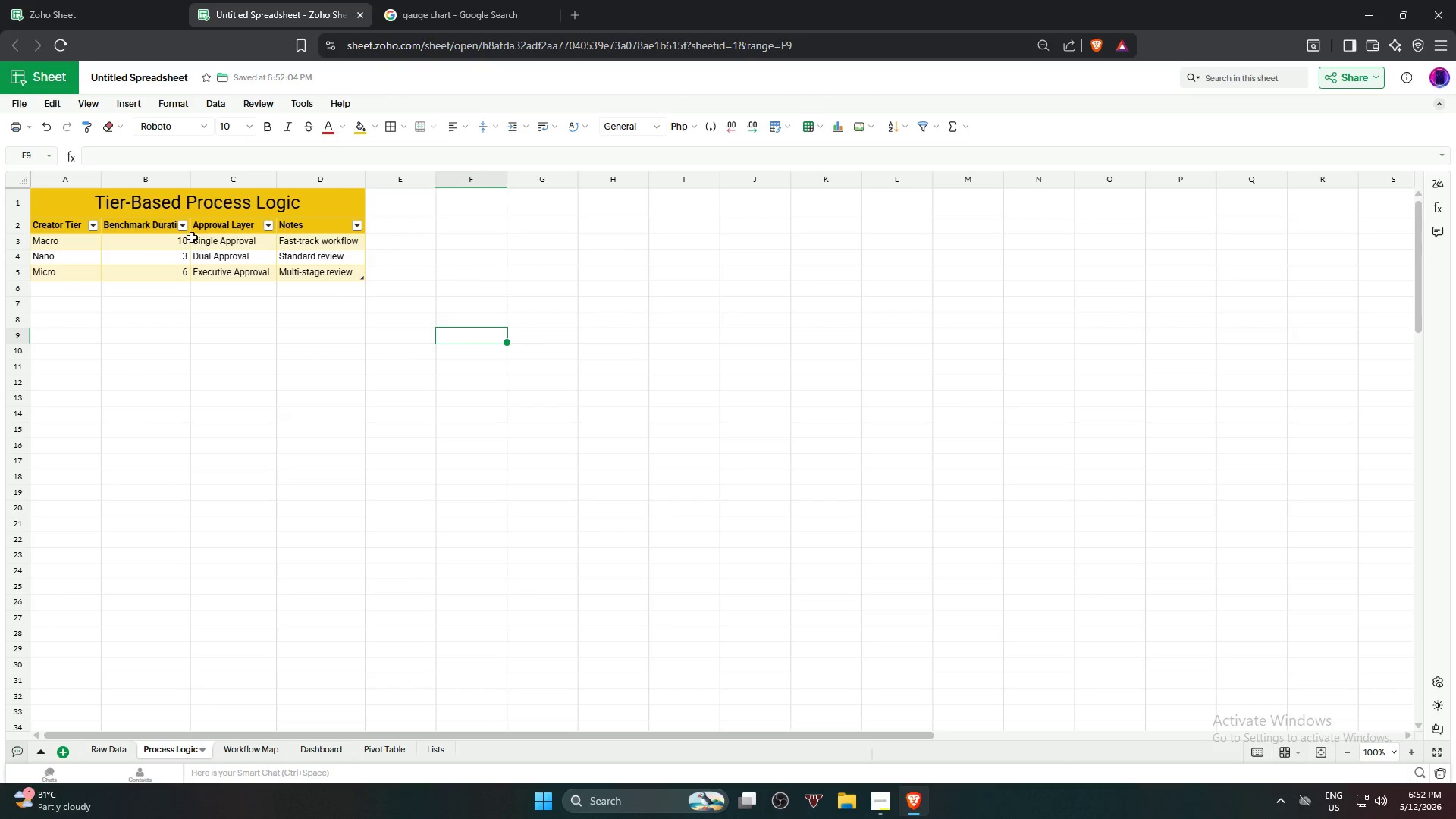 
left_click([199, 206])
 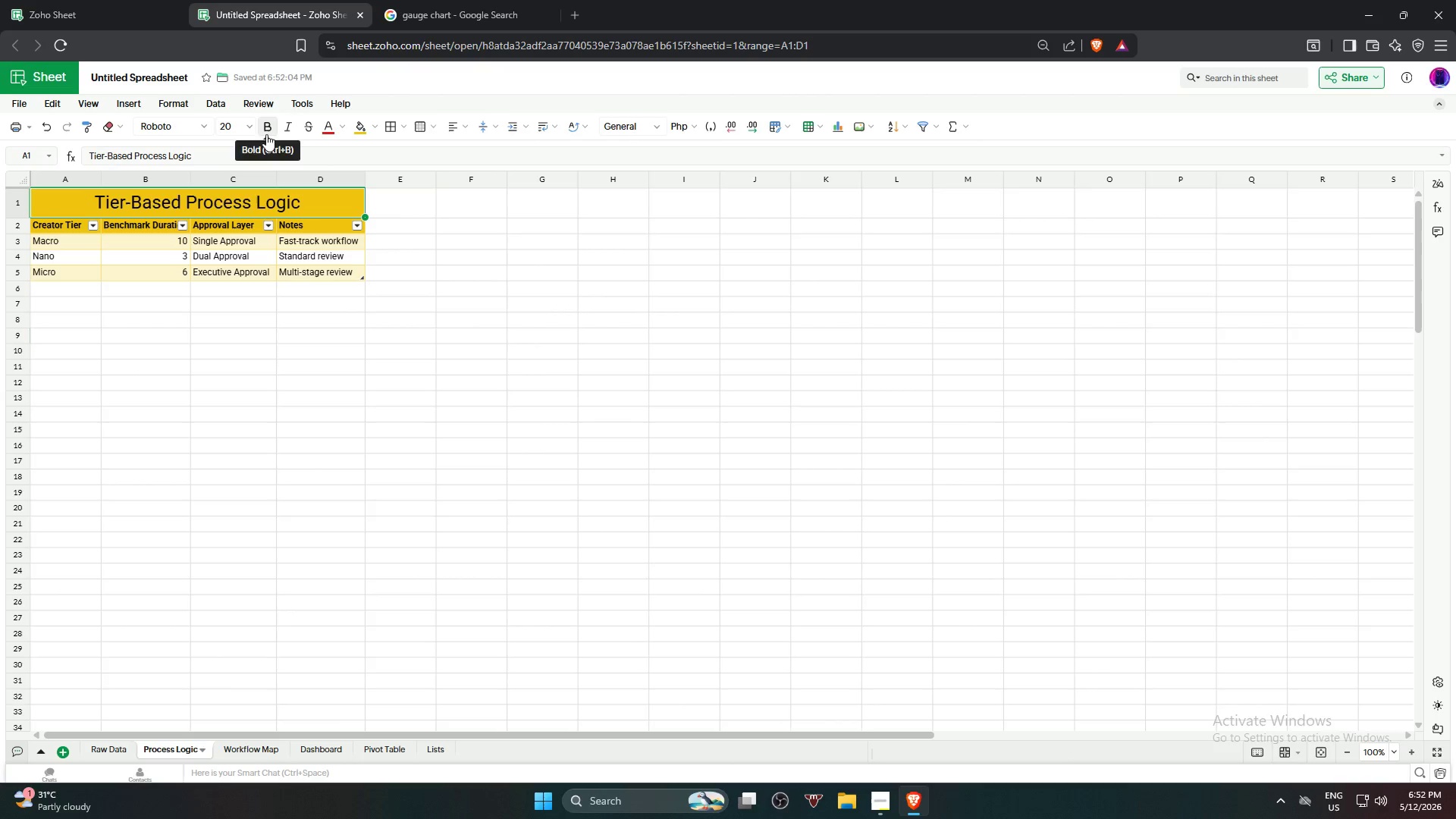 
double_click([312, 403])
 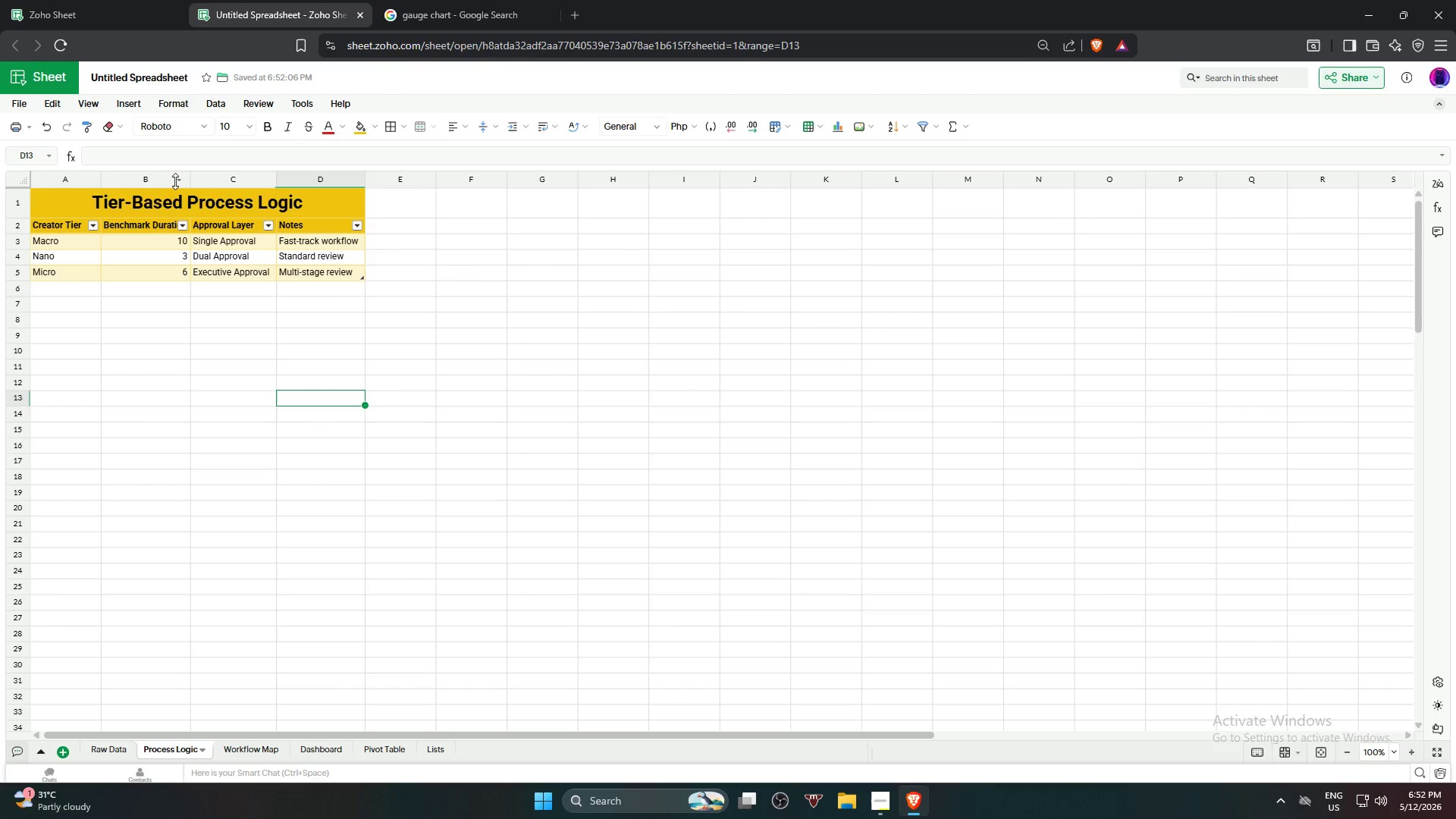 
left_click([187, 180])
 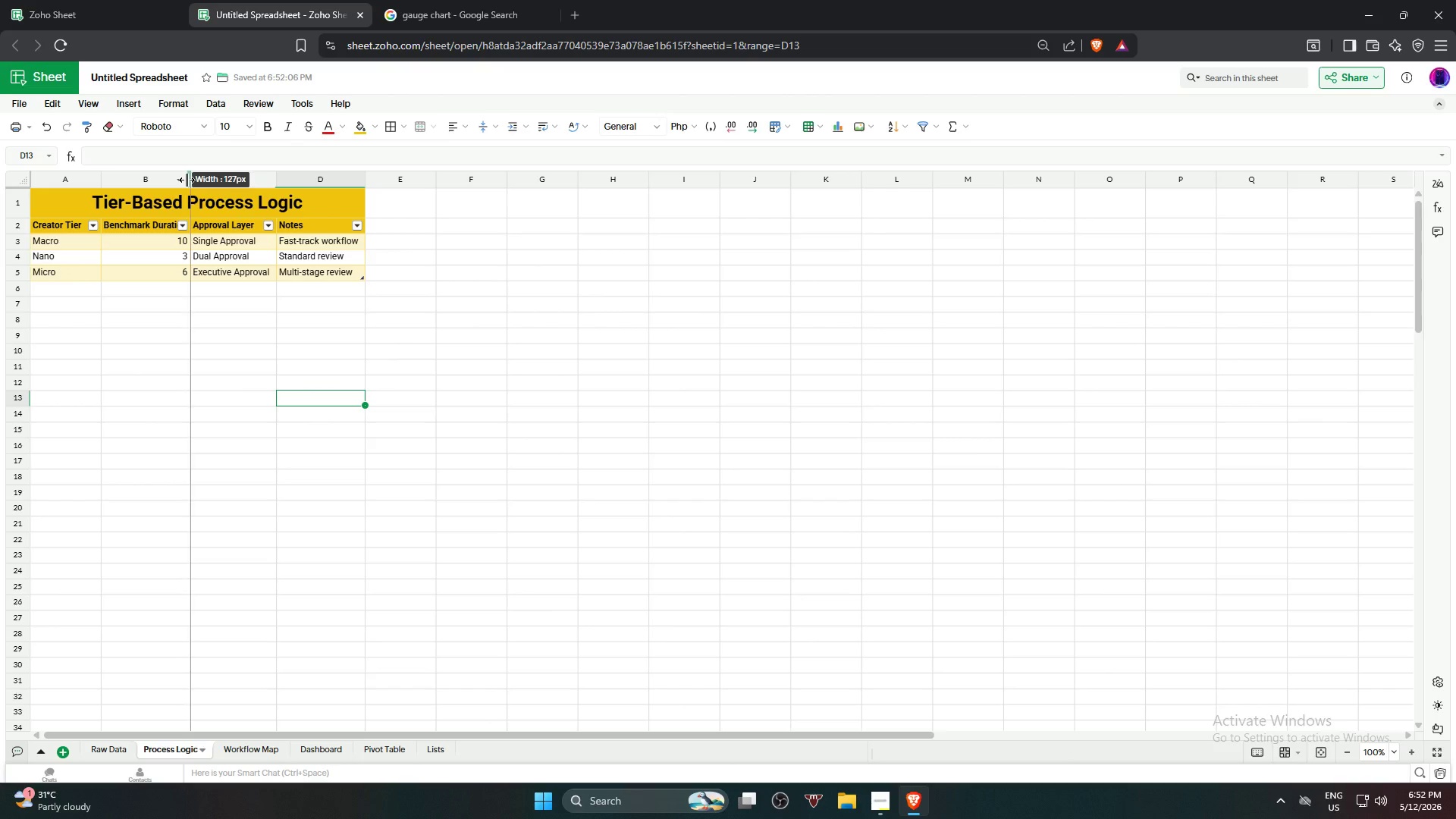 
left_click([187, 180])
 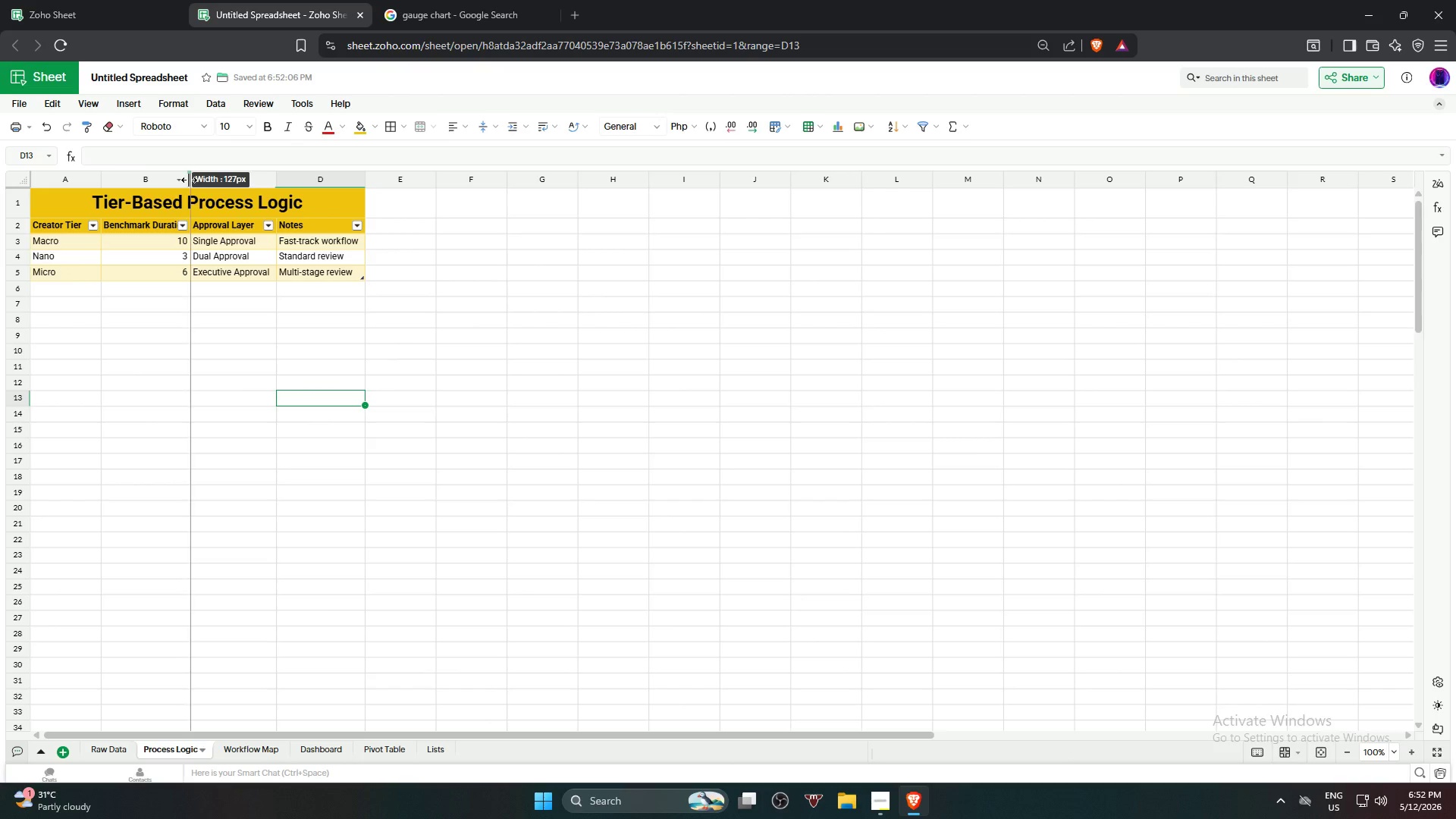 
double_click([189, 180])
 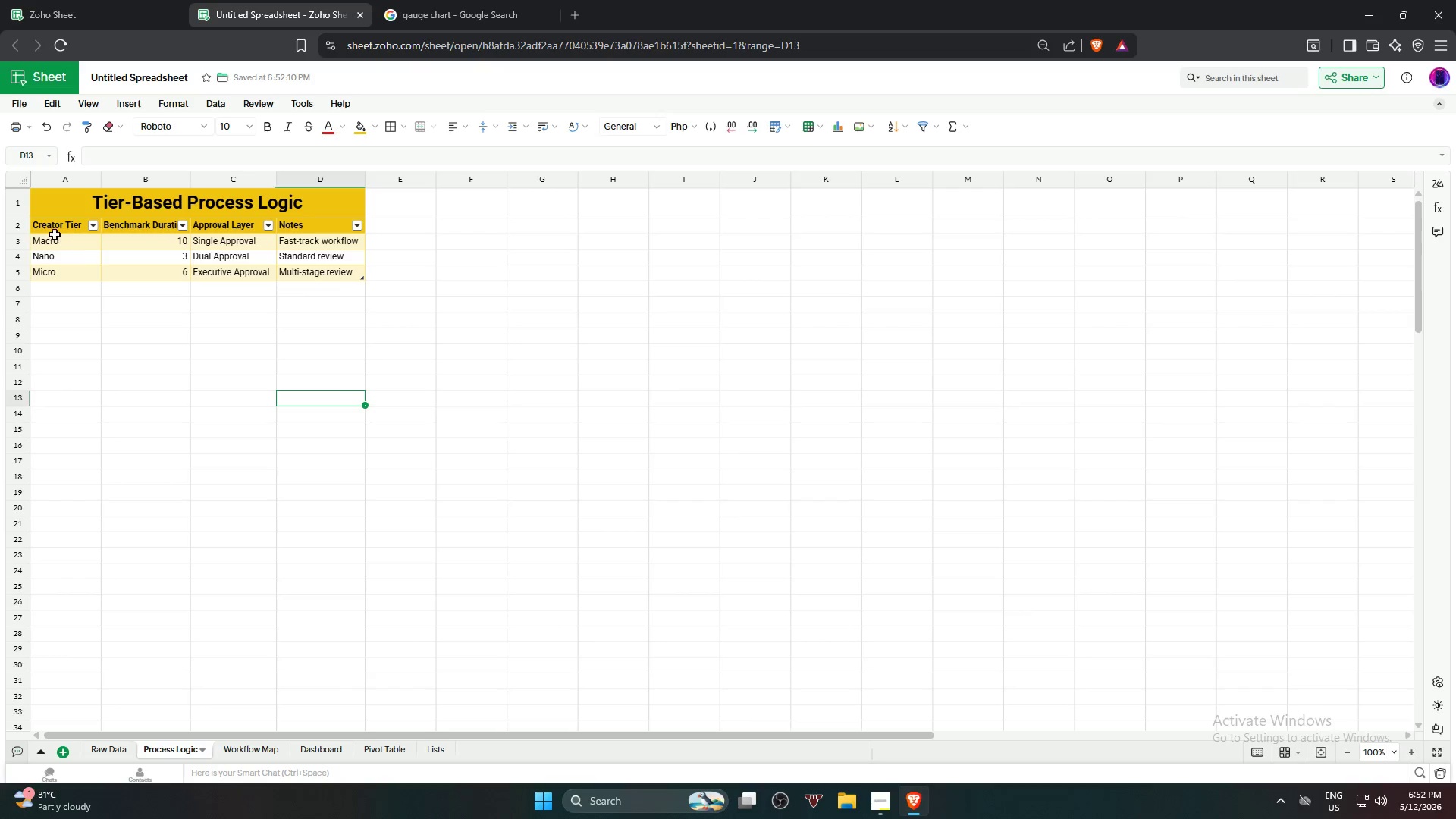 
left_click([21, 228])
 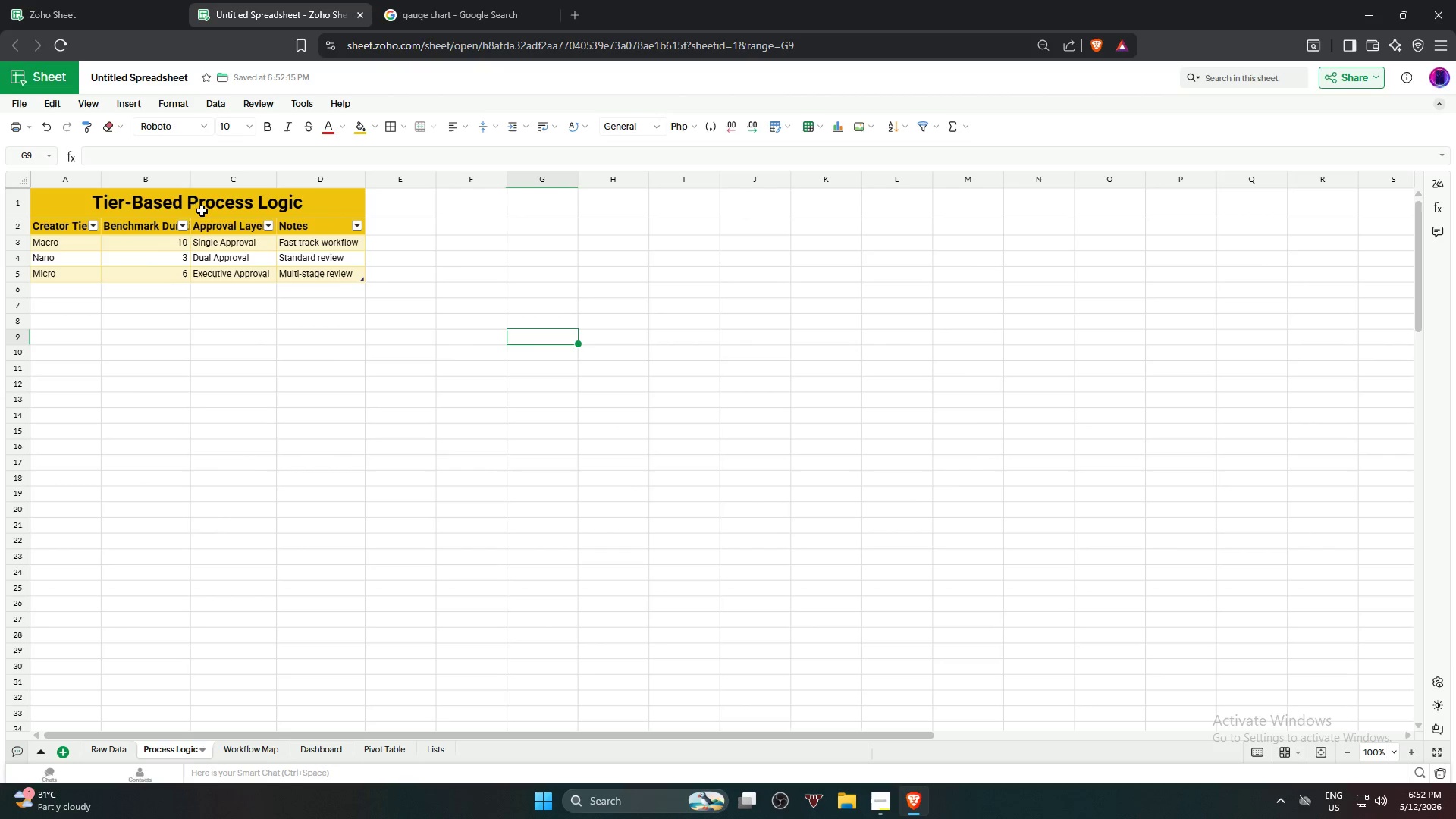 
wait(5.27)
 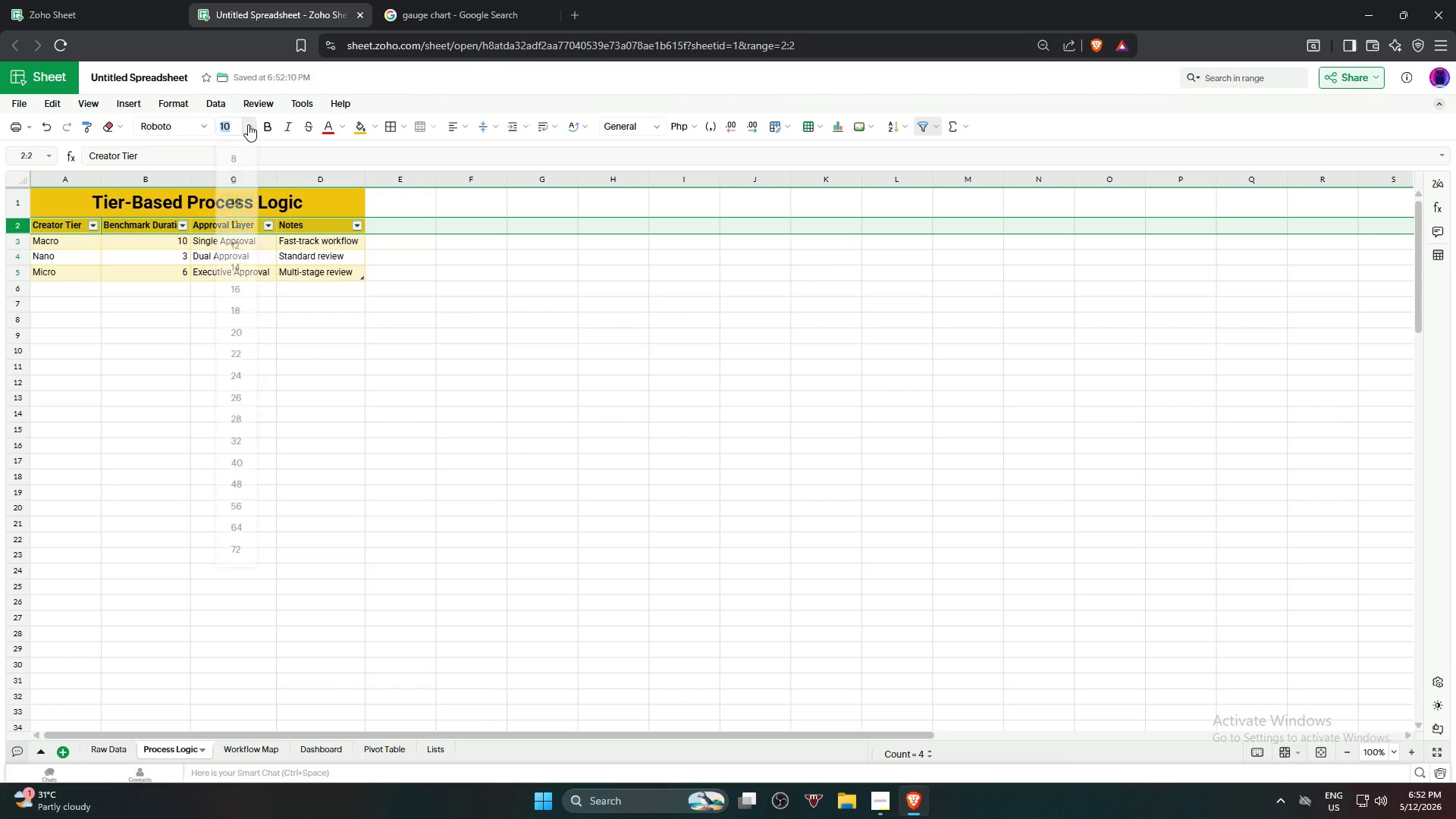 
double_click([191, 178])
 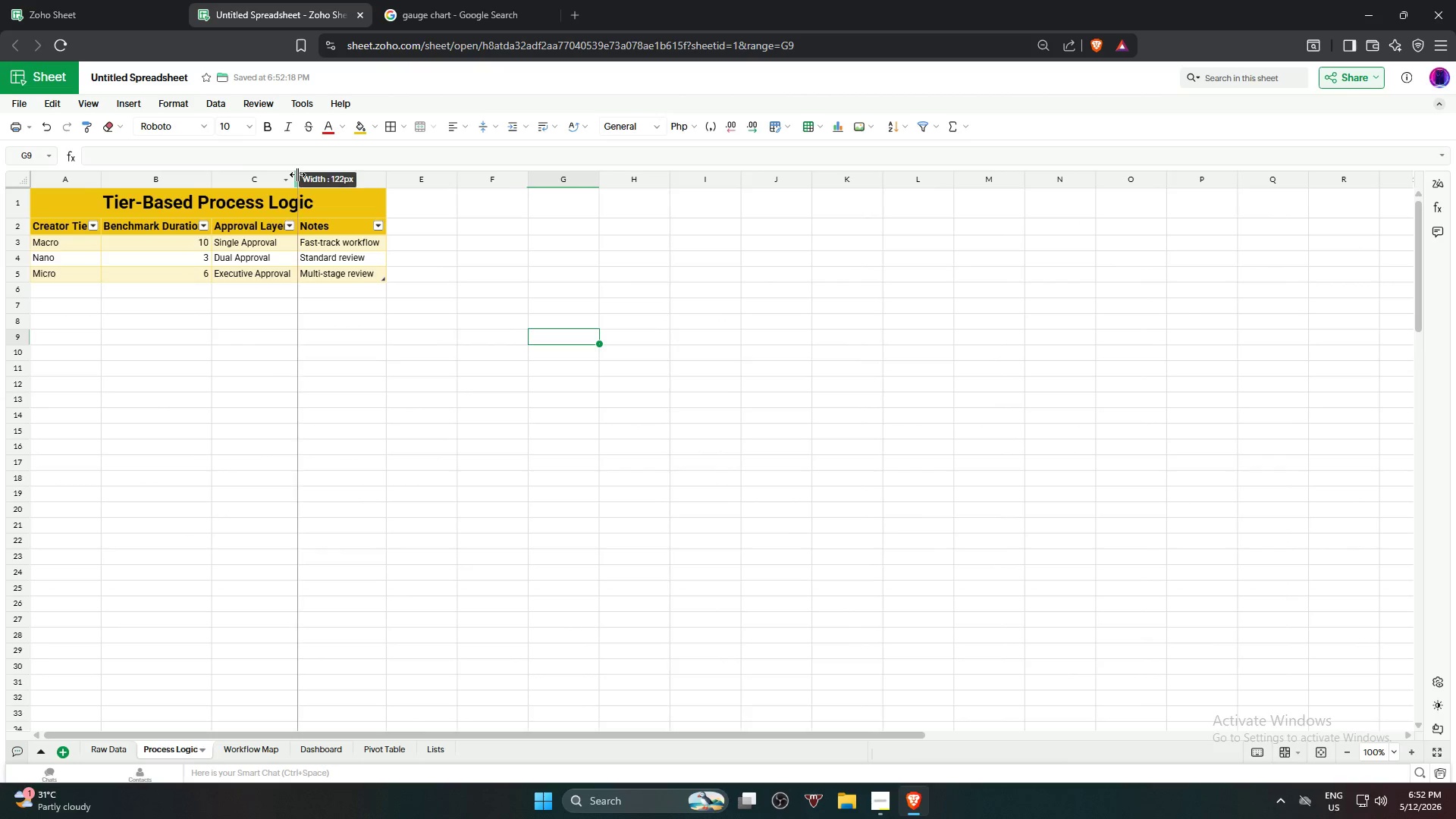 
double_click([297, 174])
 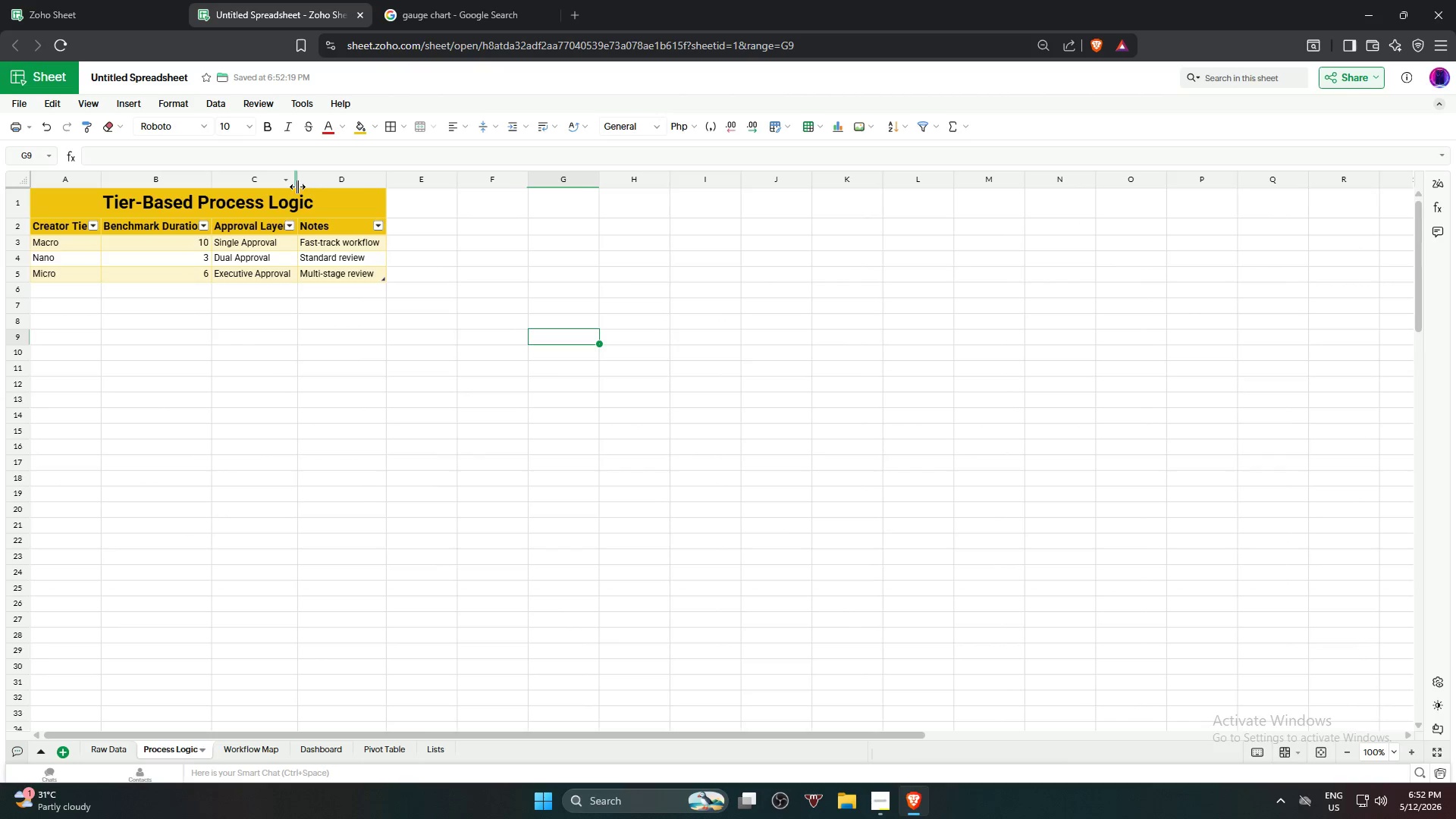 
left_click([294, 179])
 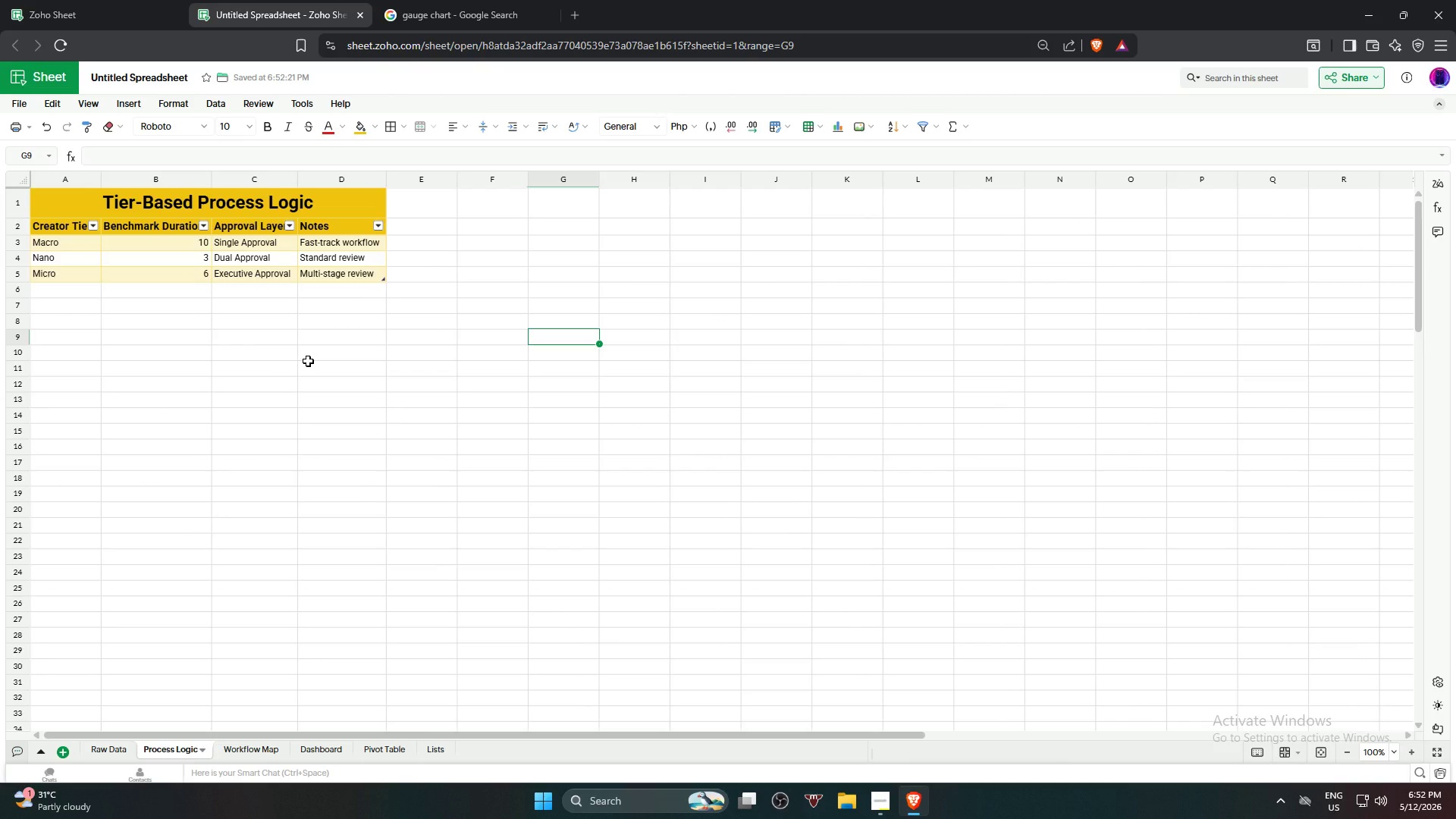 
left_click([308, 361])
 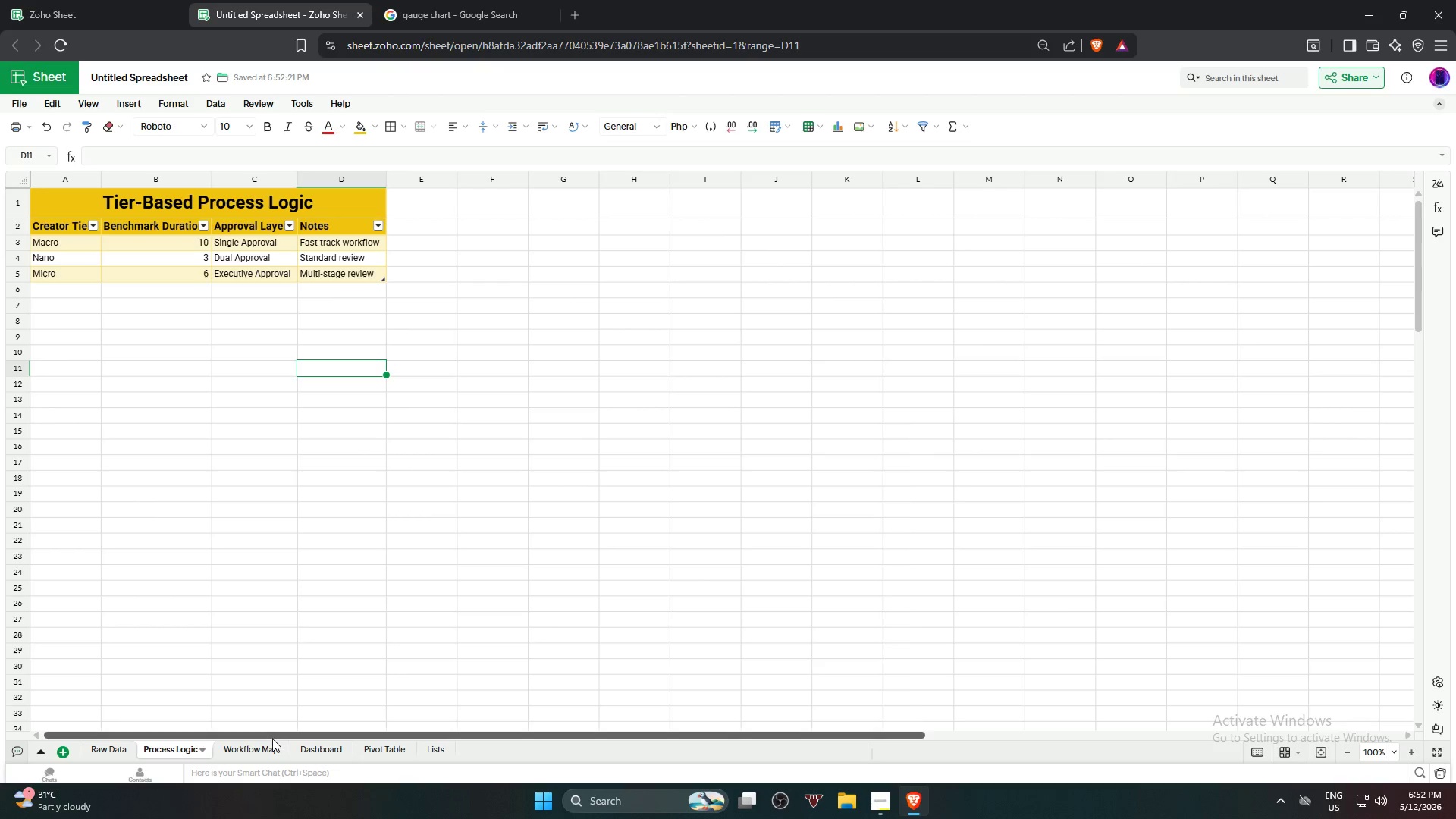 
left_click([258, 745])
 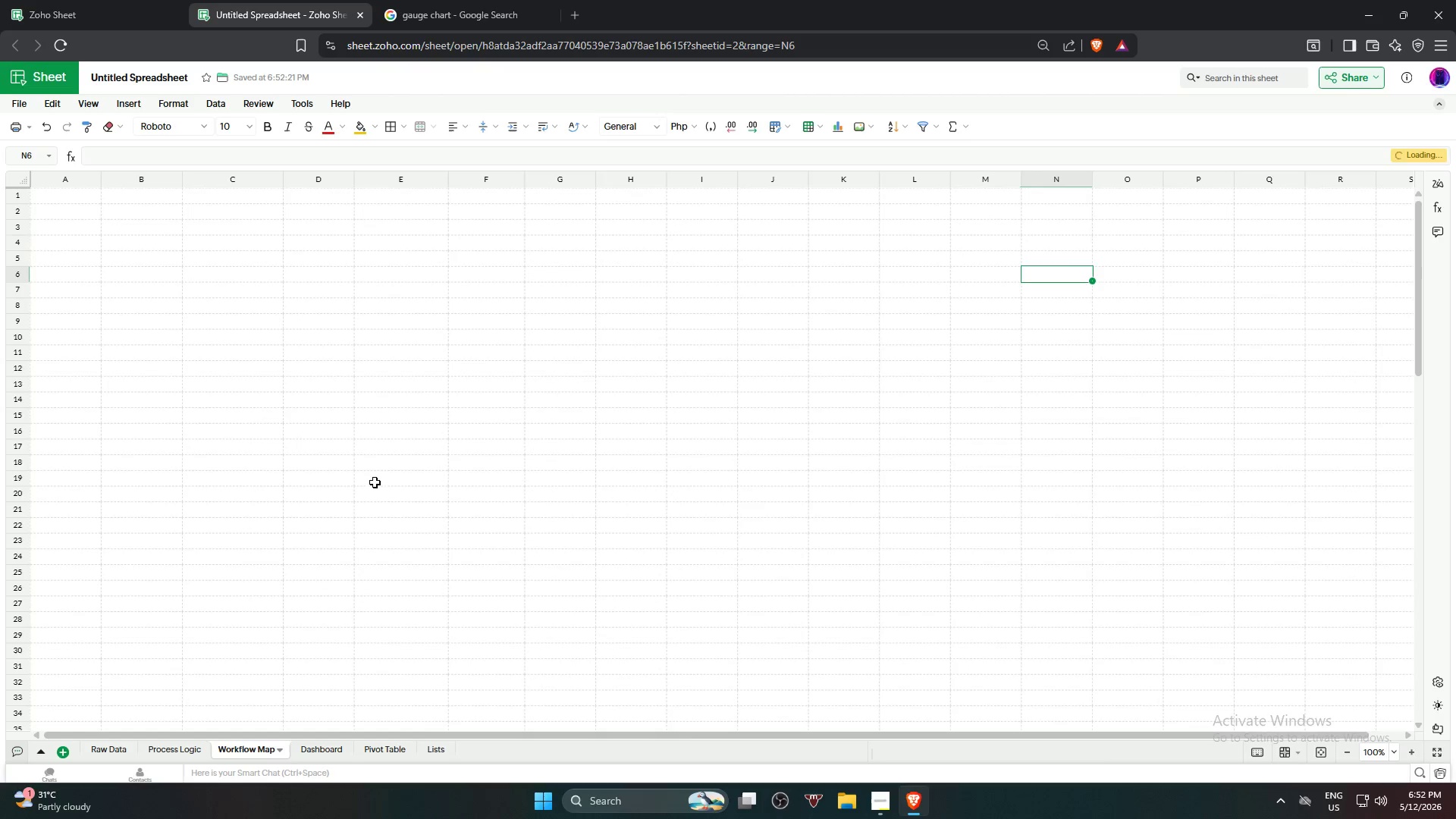 
scroll: coordinate [382, 487], scroll_direction: up, amount: 4.0
 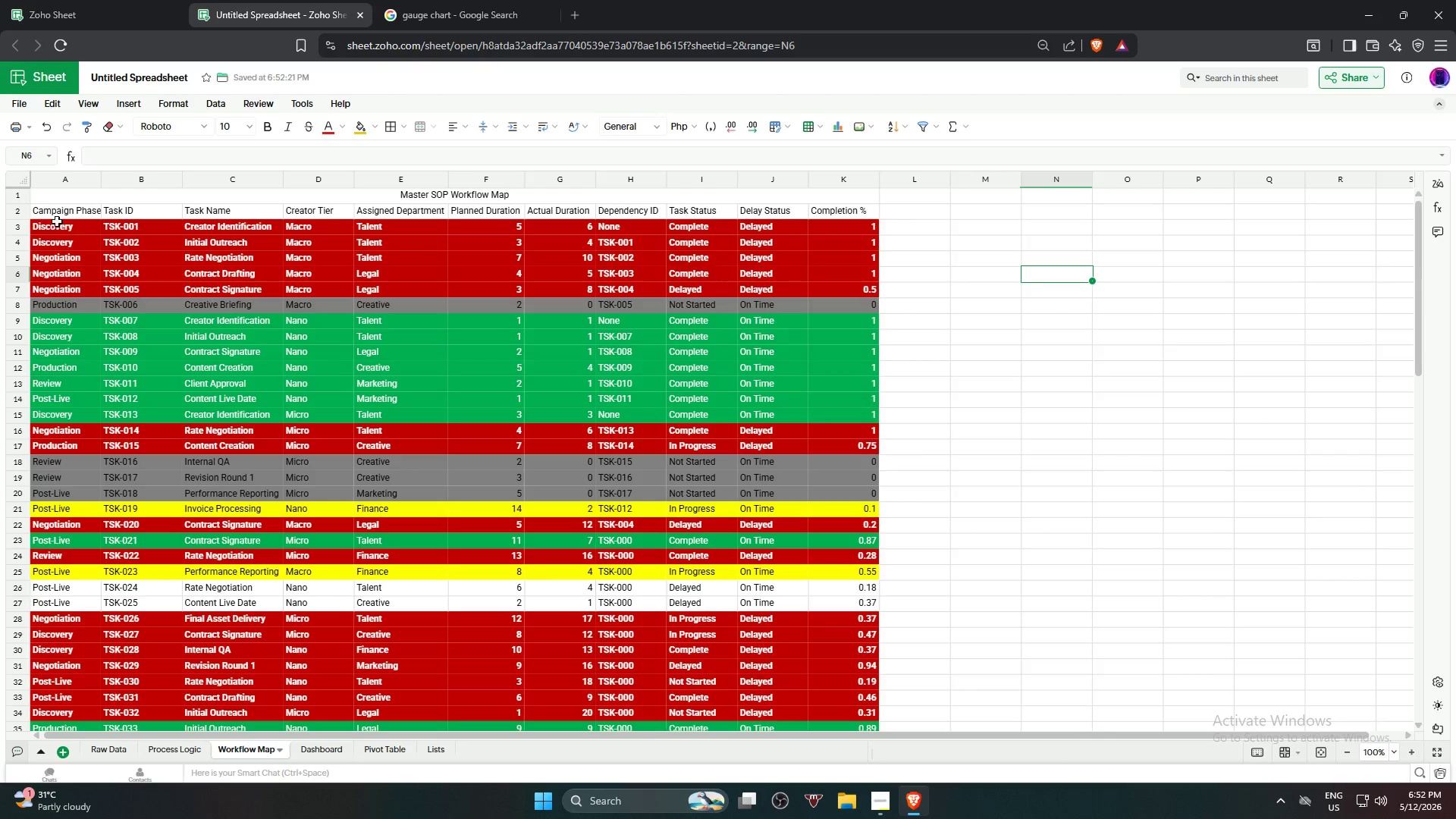 
left_click_drag(start_coordinate=[63, 209], to_coordinate=[69, 209])
 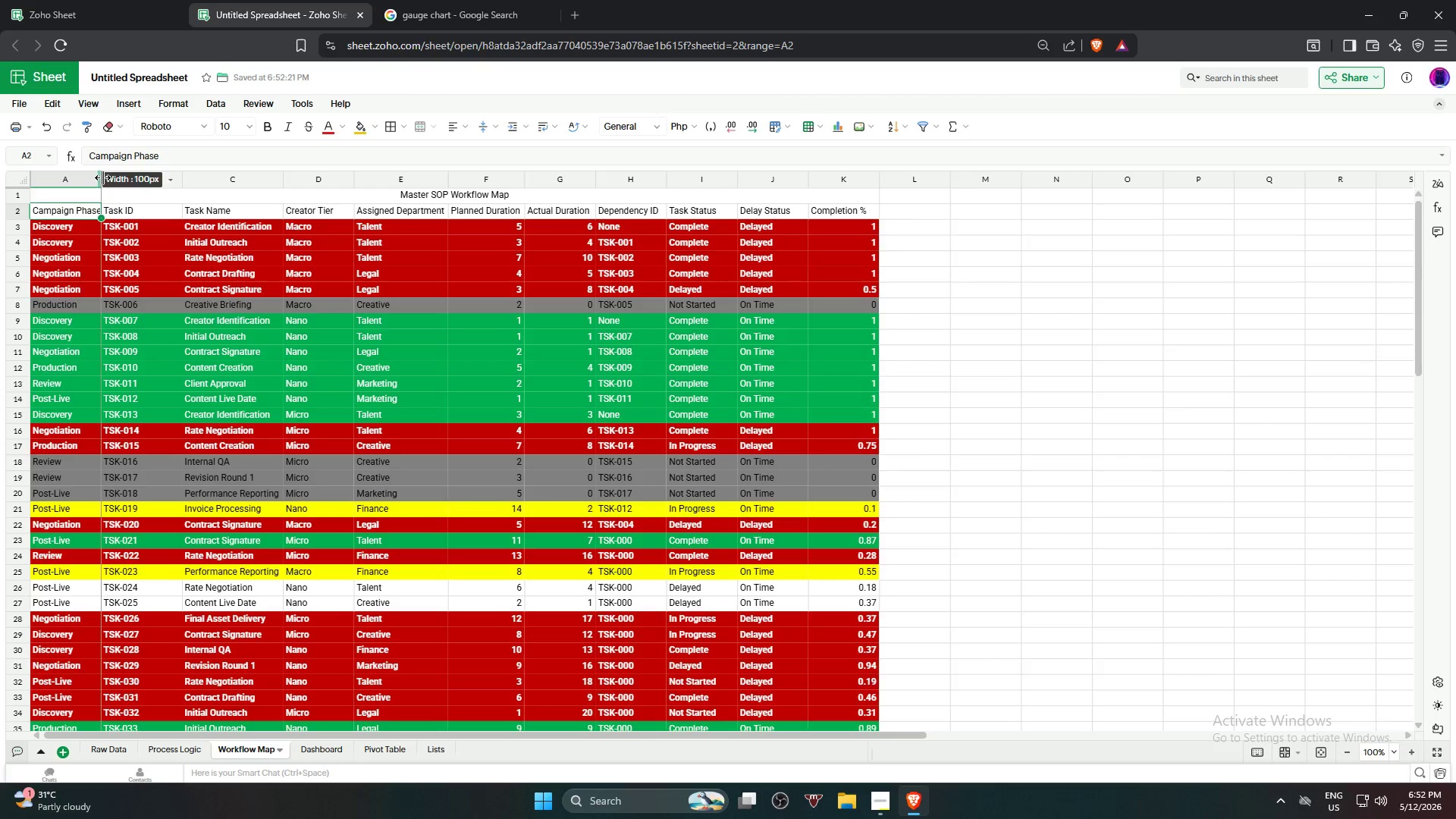 
double_click([102, 177])
 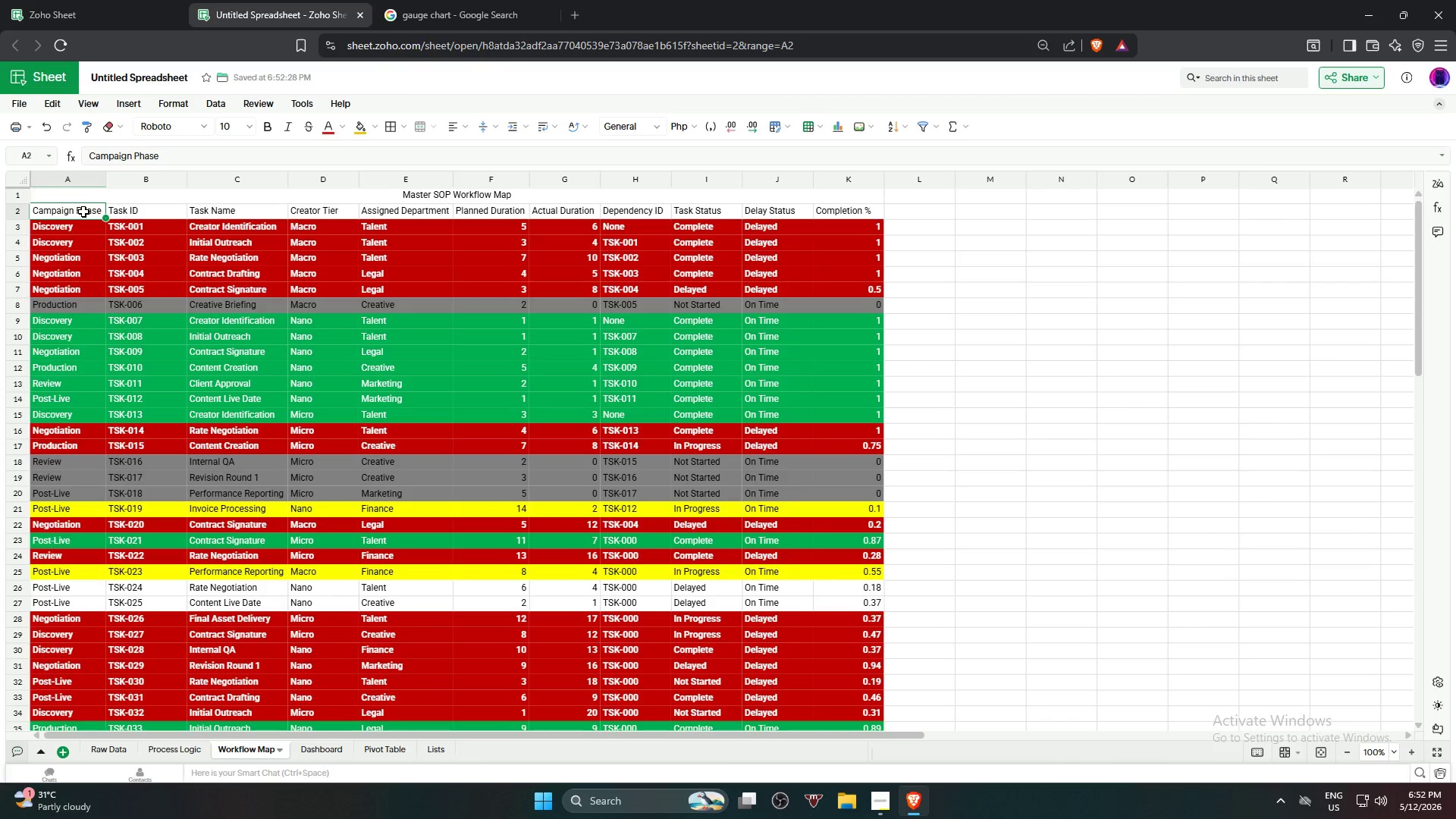 
left_click_drag(start_coordinate=[83, 212], to_coordinate=[842, 573])
 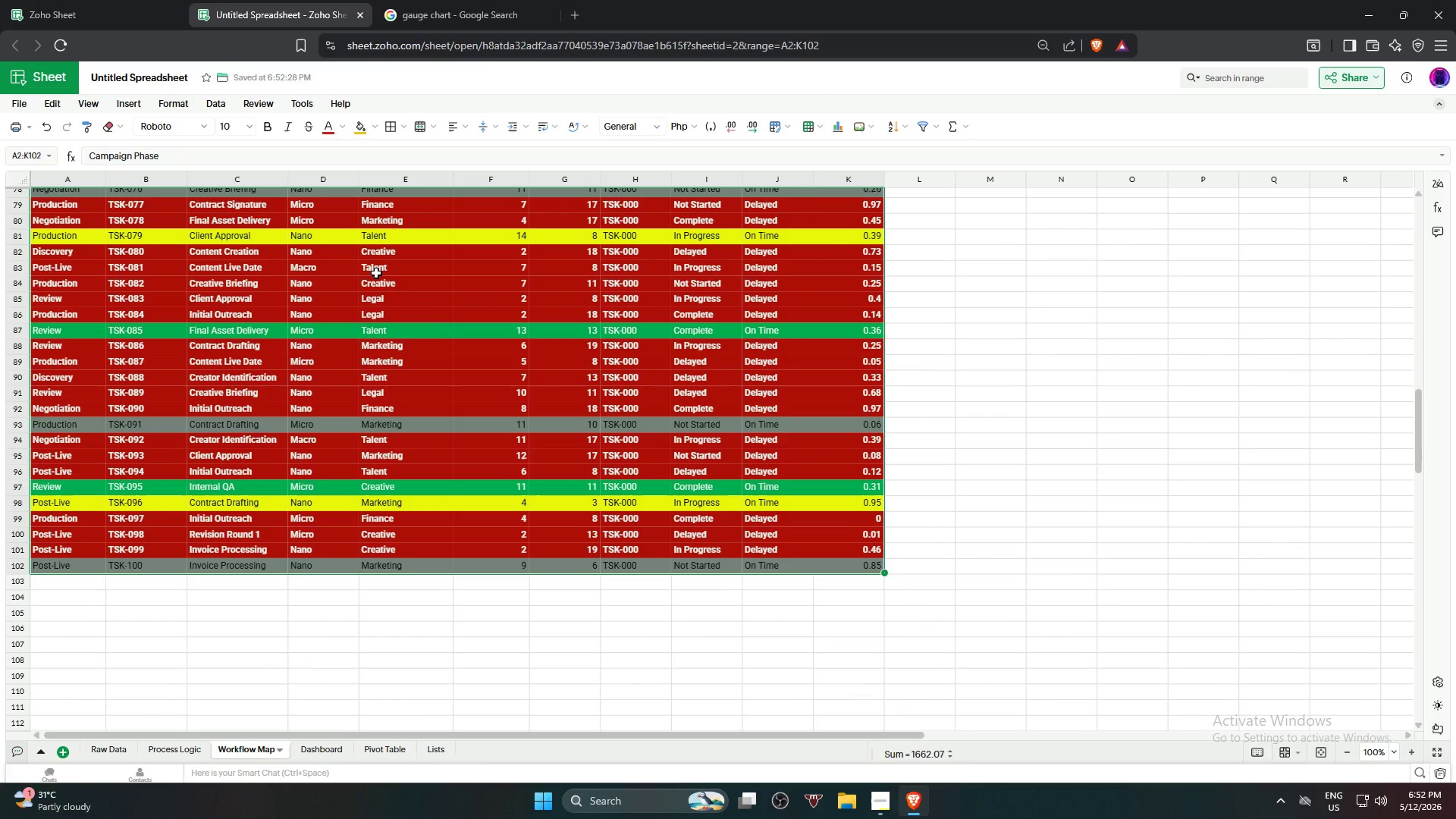 
key(Alt+Control+T)
 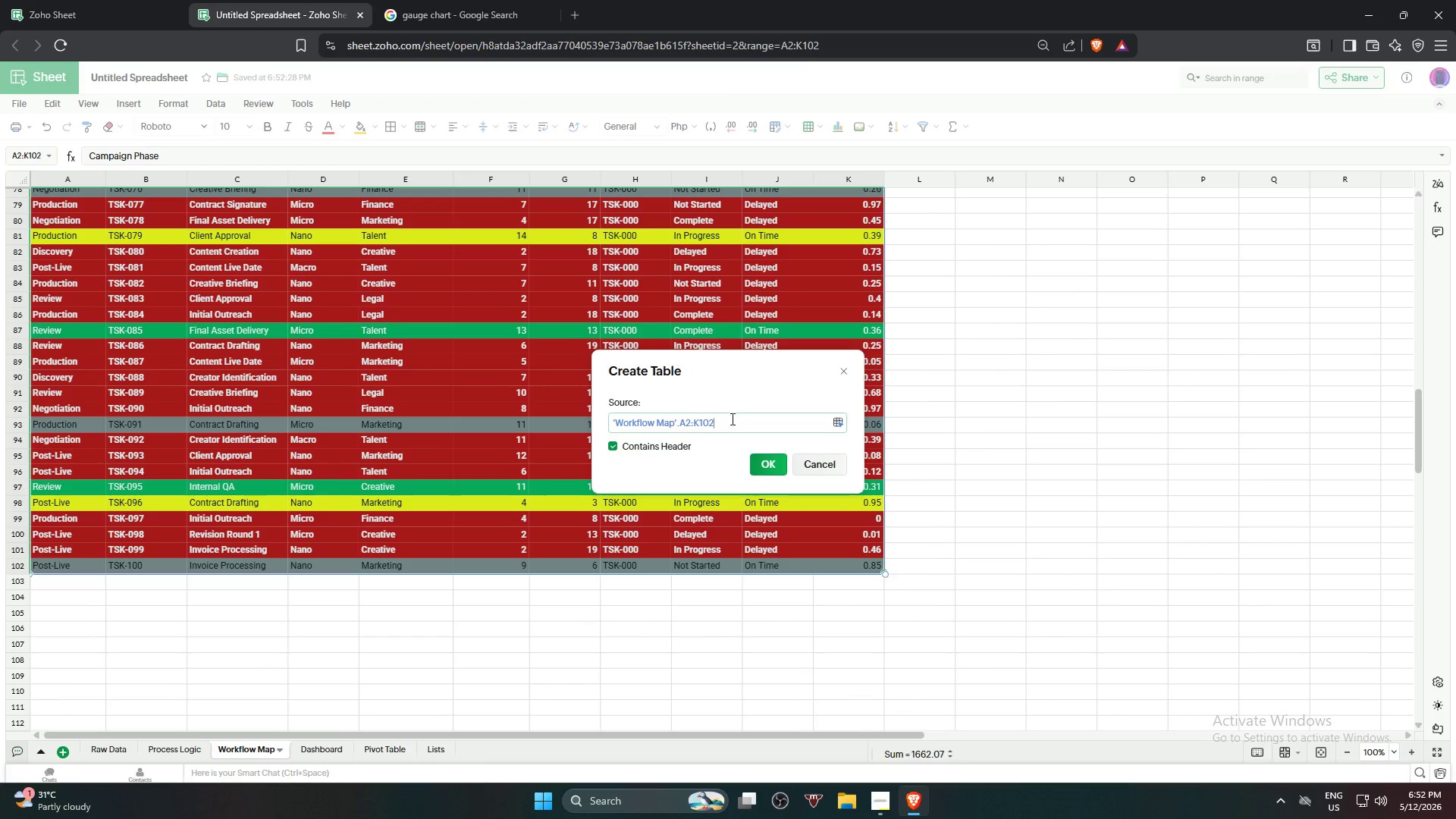 
left_click([763, 453])
 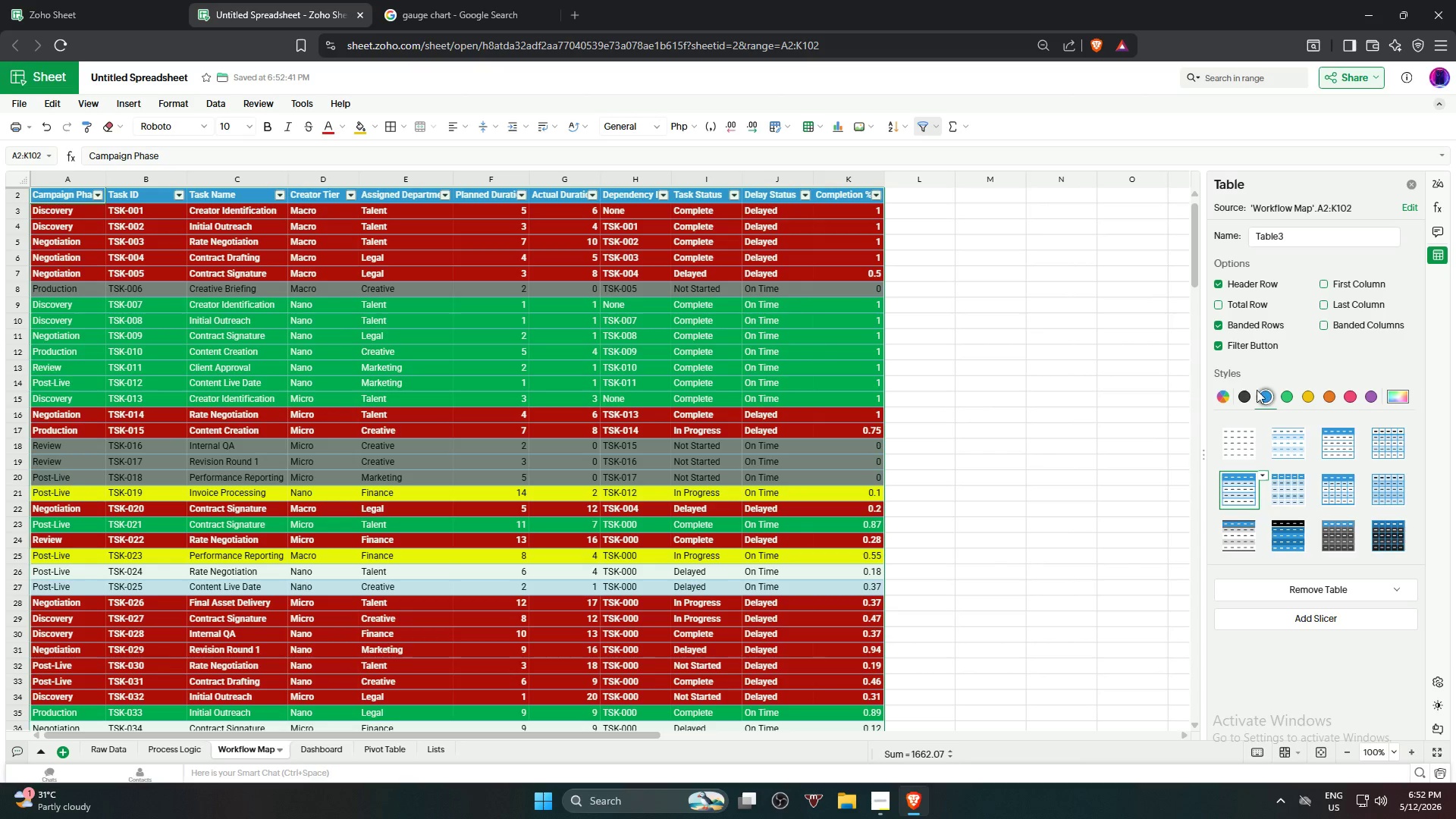 
left_click([1304, 398])
 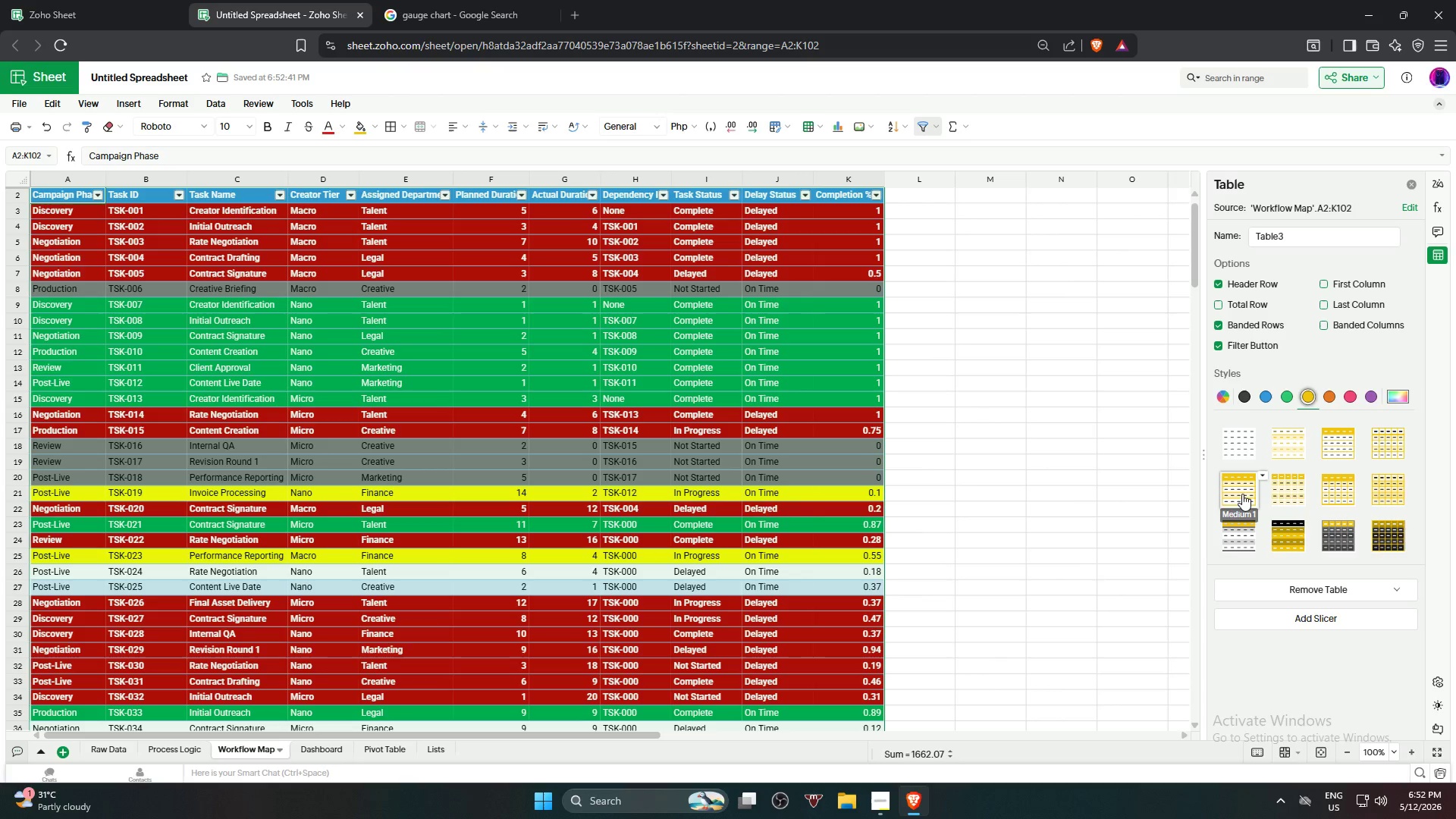 
left_click([1242, 493])
 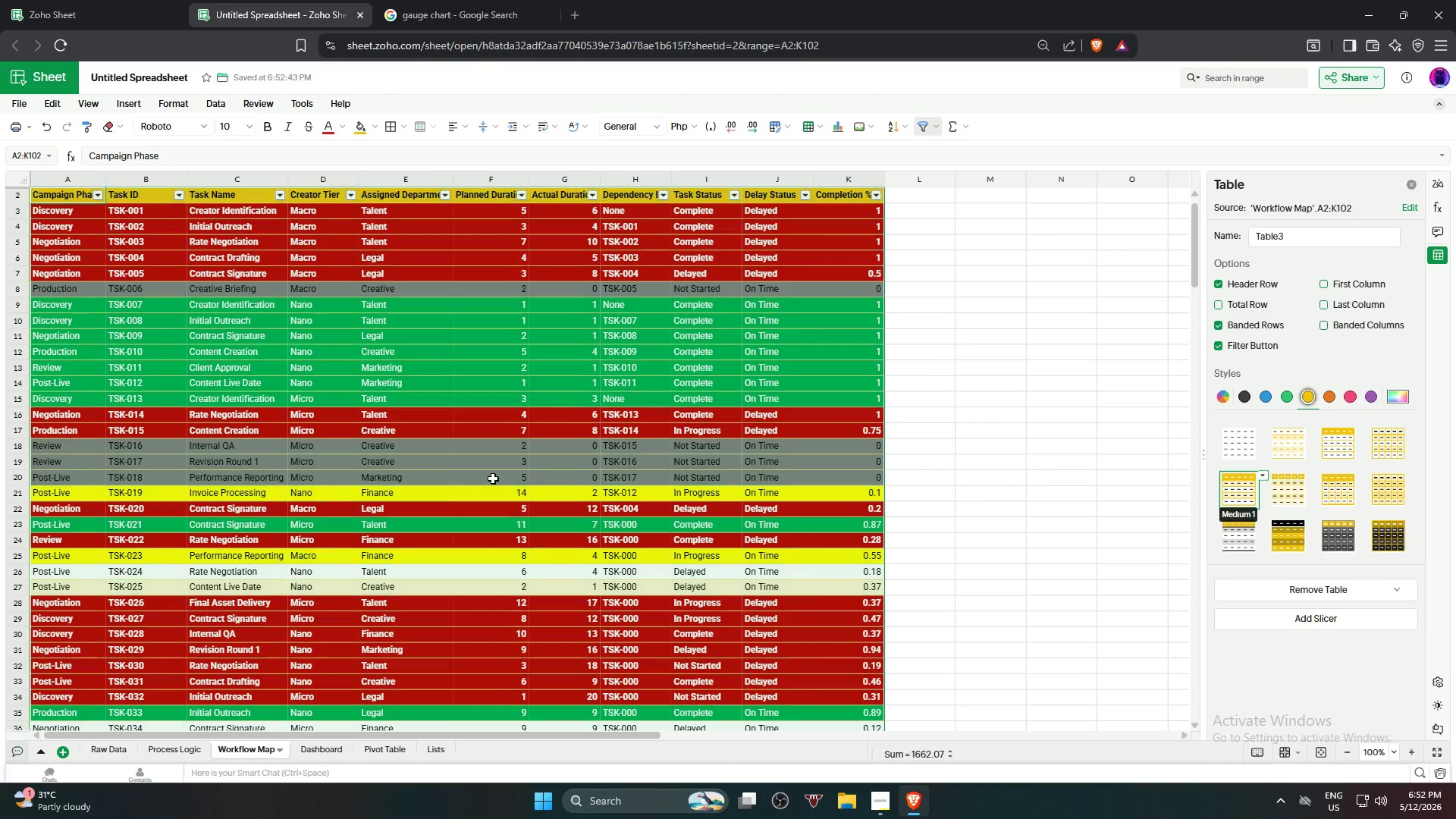 
scroll: coordinate [493, 478], scroll_direction: up, amount: 6.0
 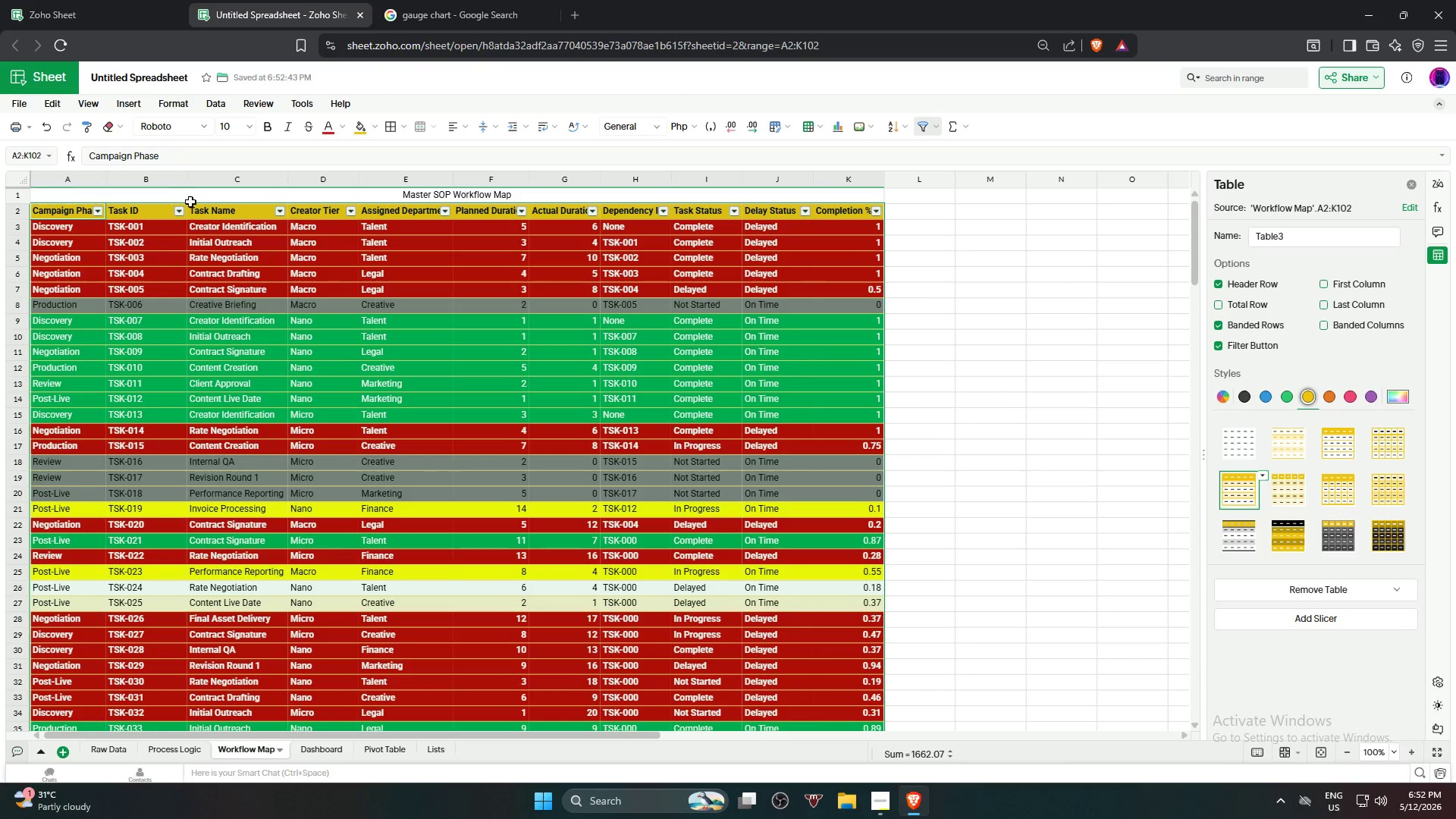 
left_click([190, 202])
 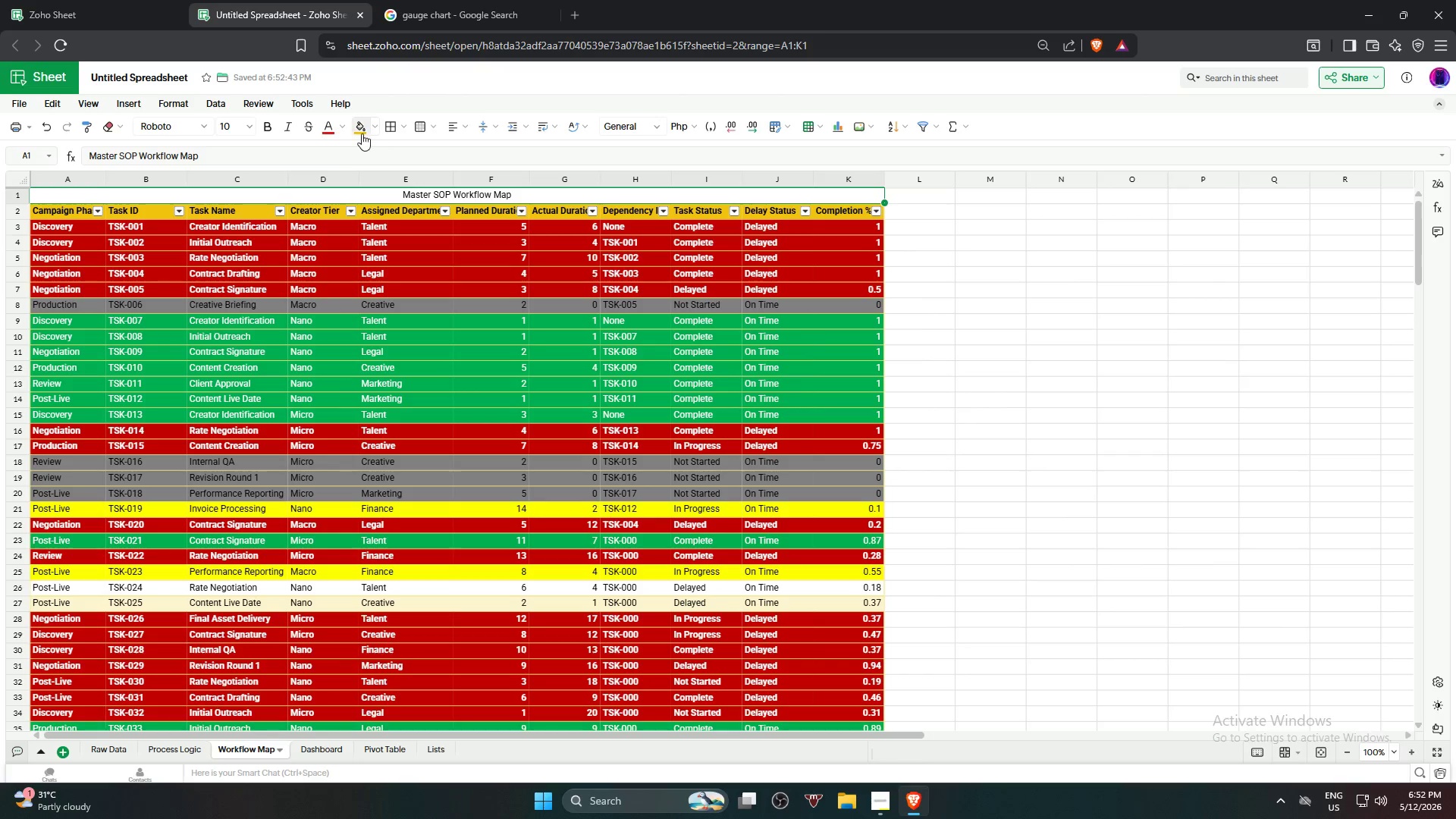 
left_click([357, 129])
 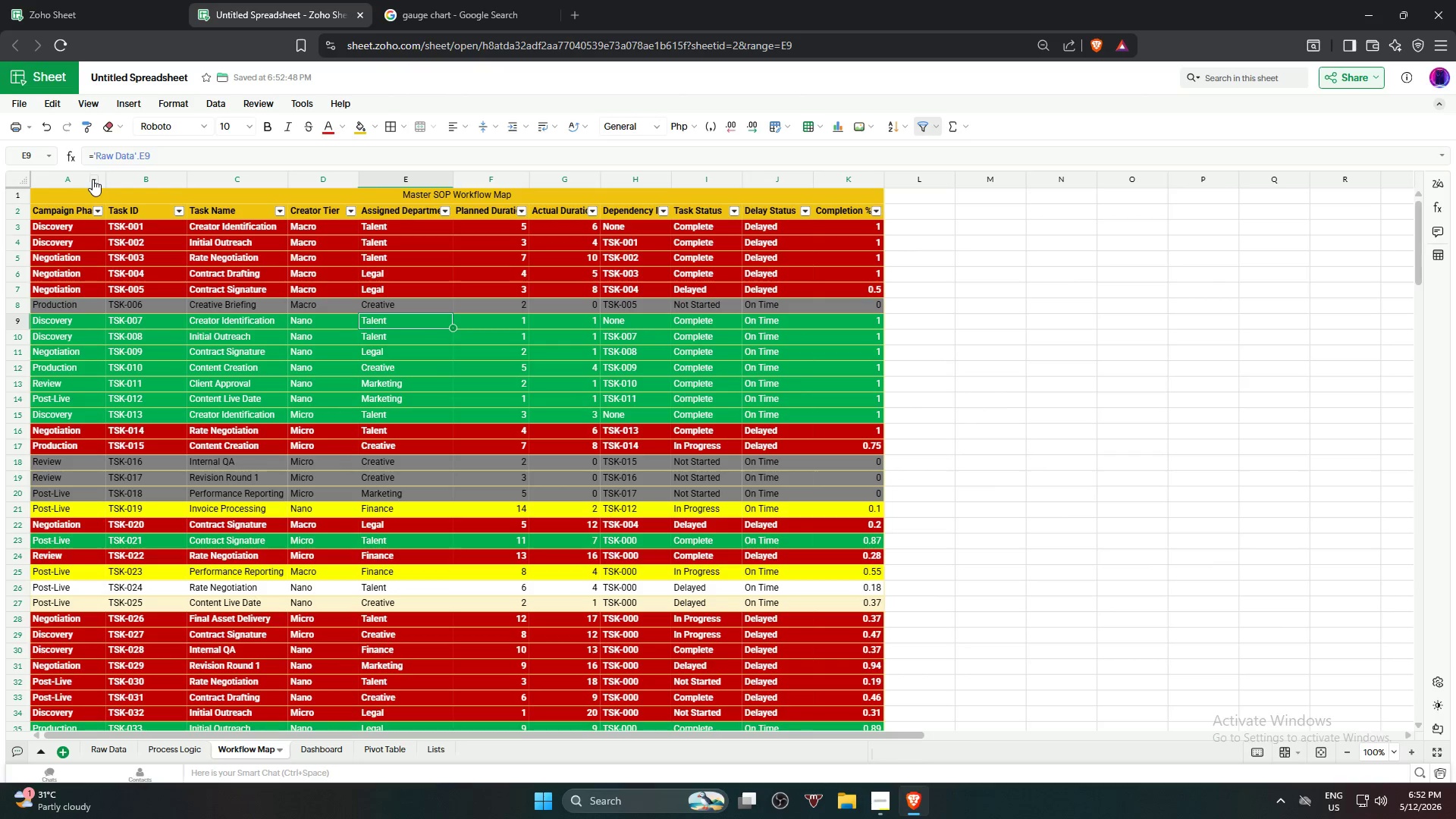 
double_click([103, 175])
 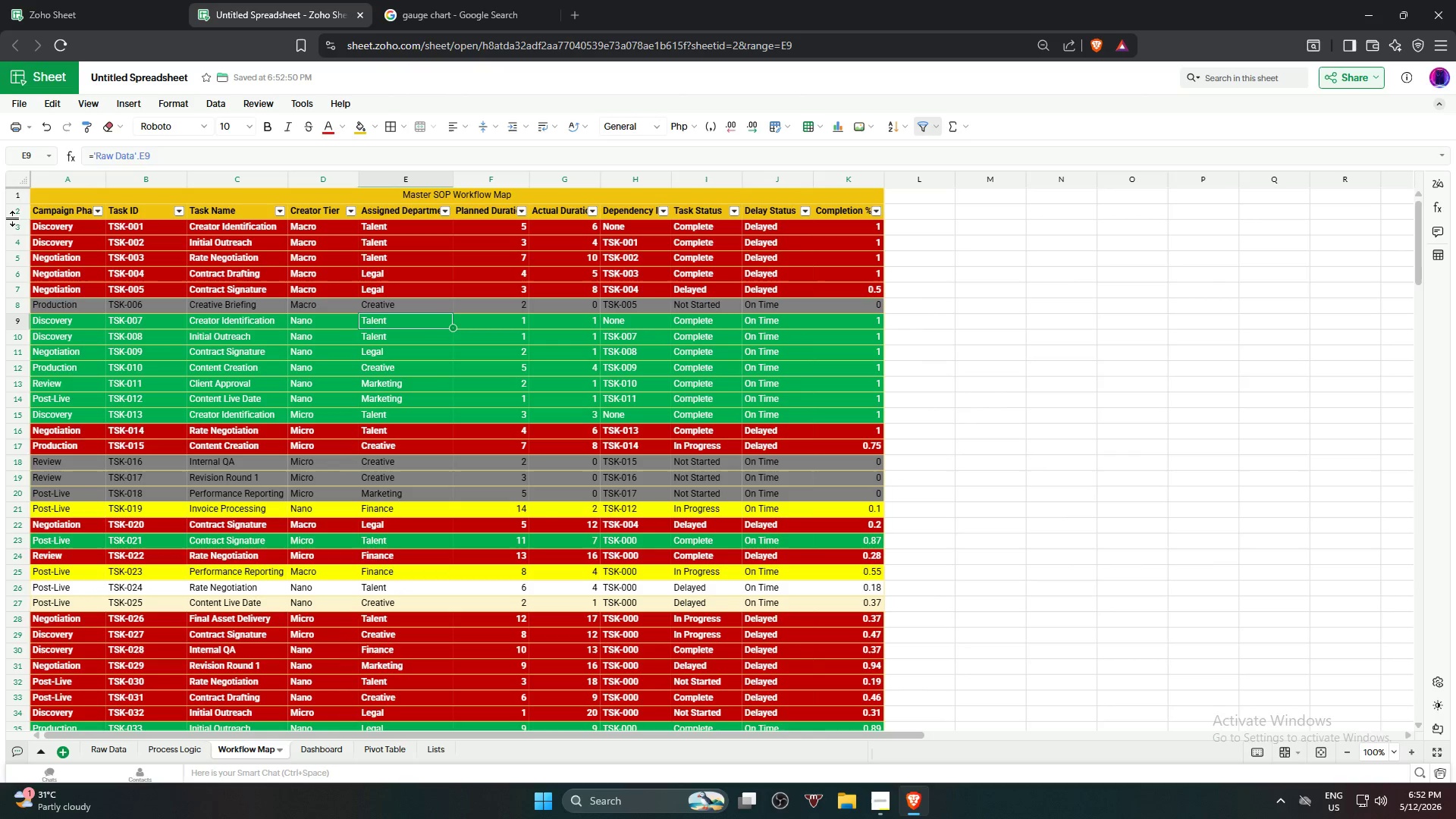 
left_click([17, 207])
 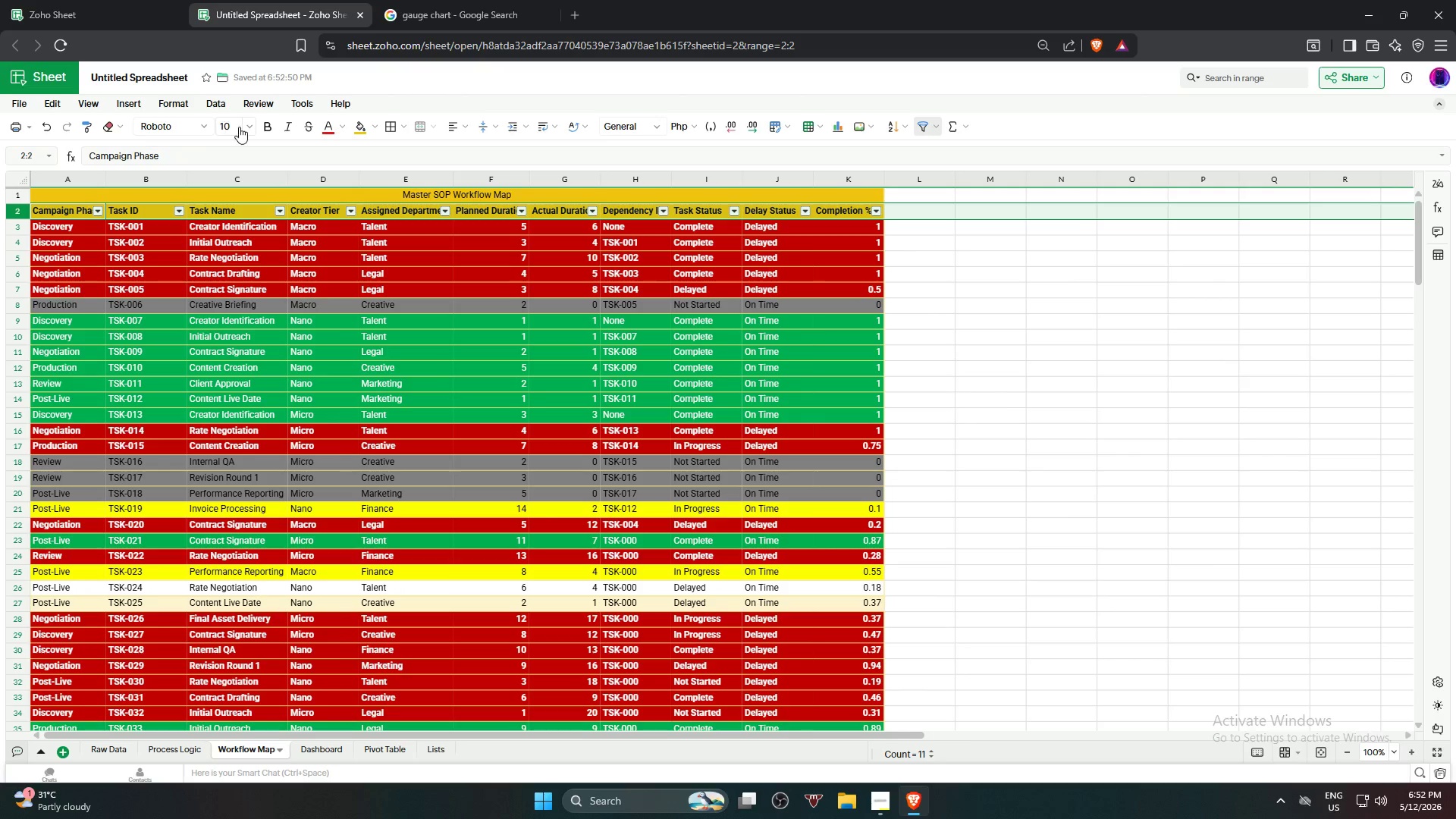 
left_click([245, 129])
 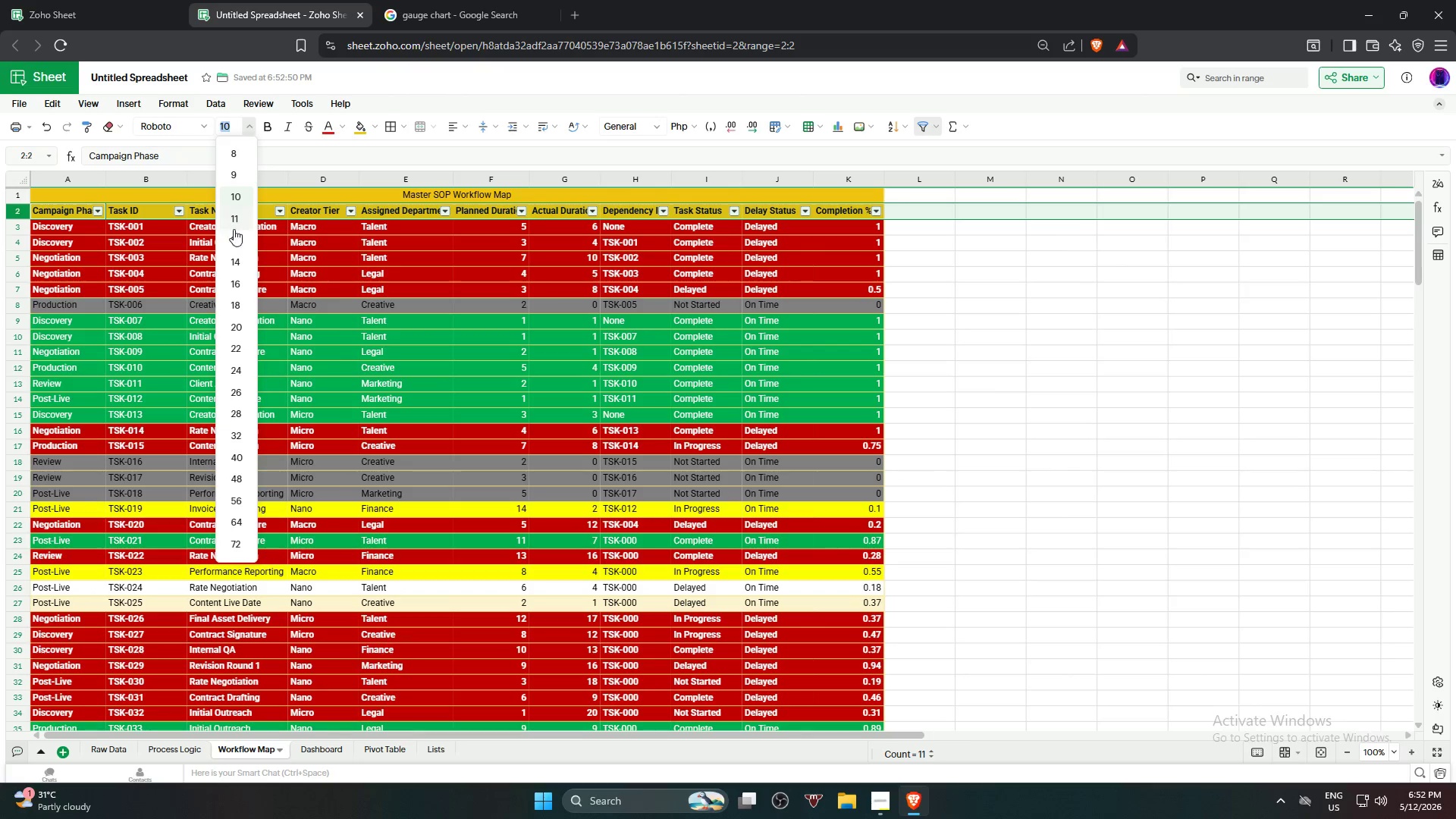 
left_click([234, 236])
 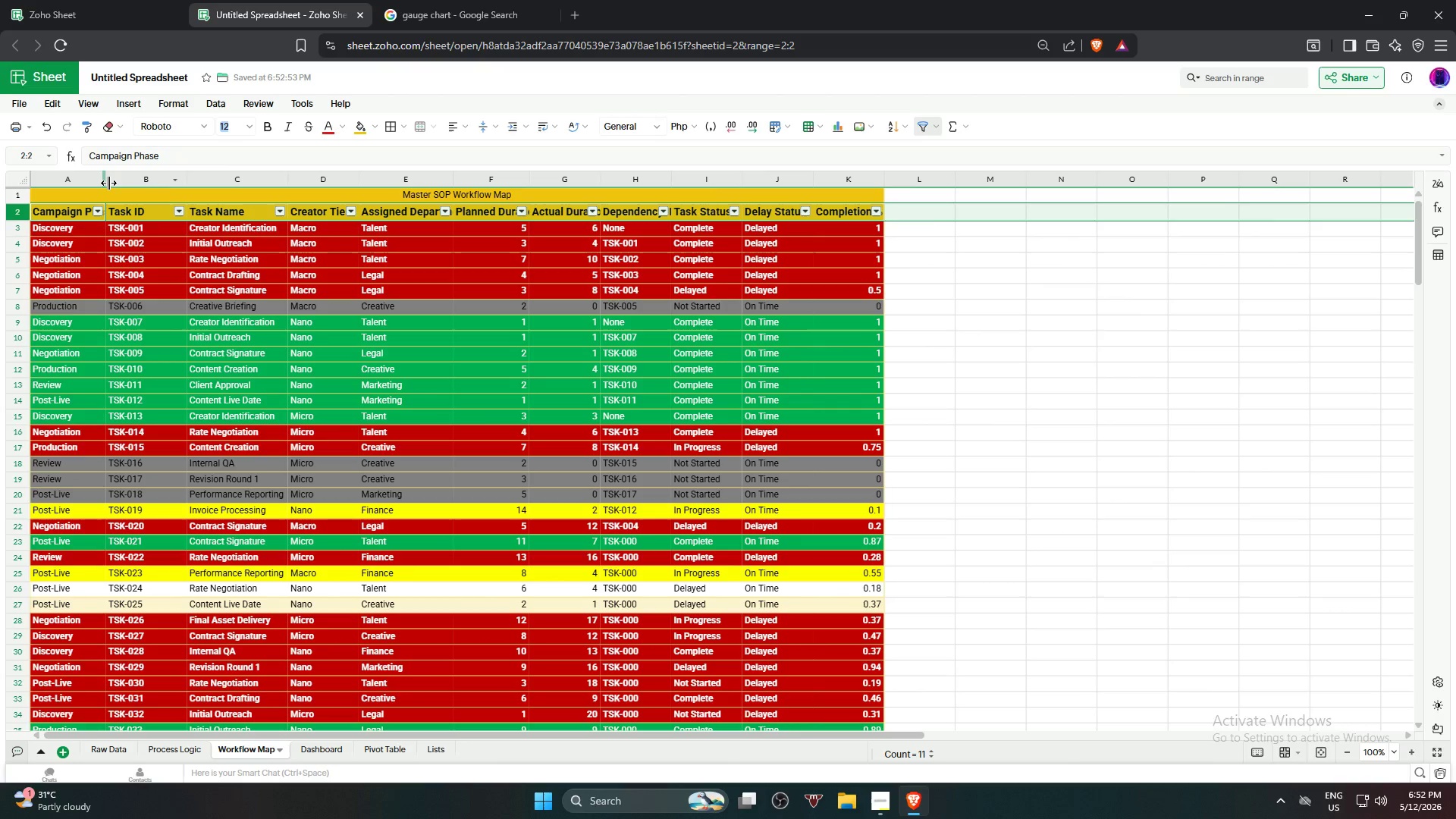 
double_click([108, 183])
 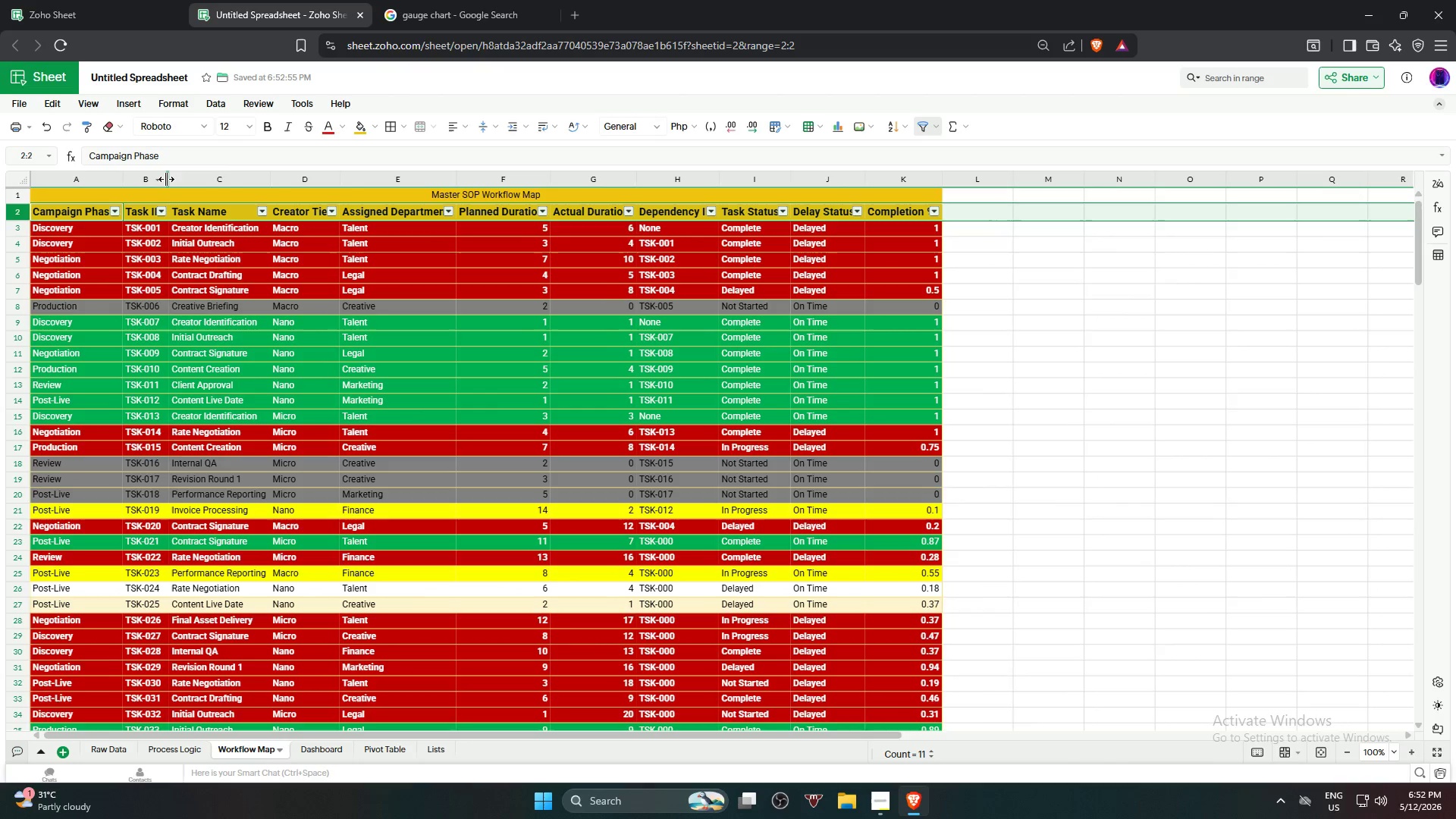 
double_click([166, 178])
 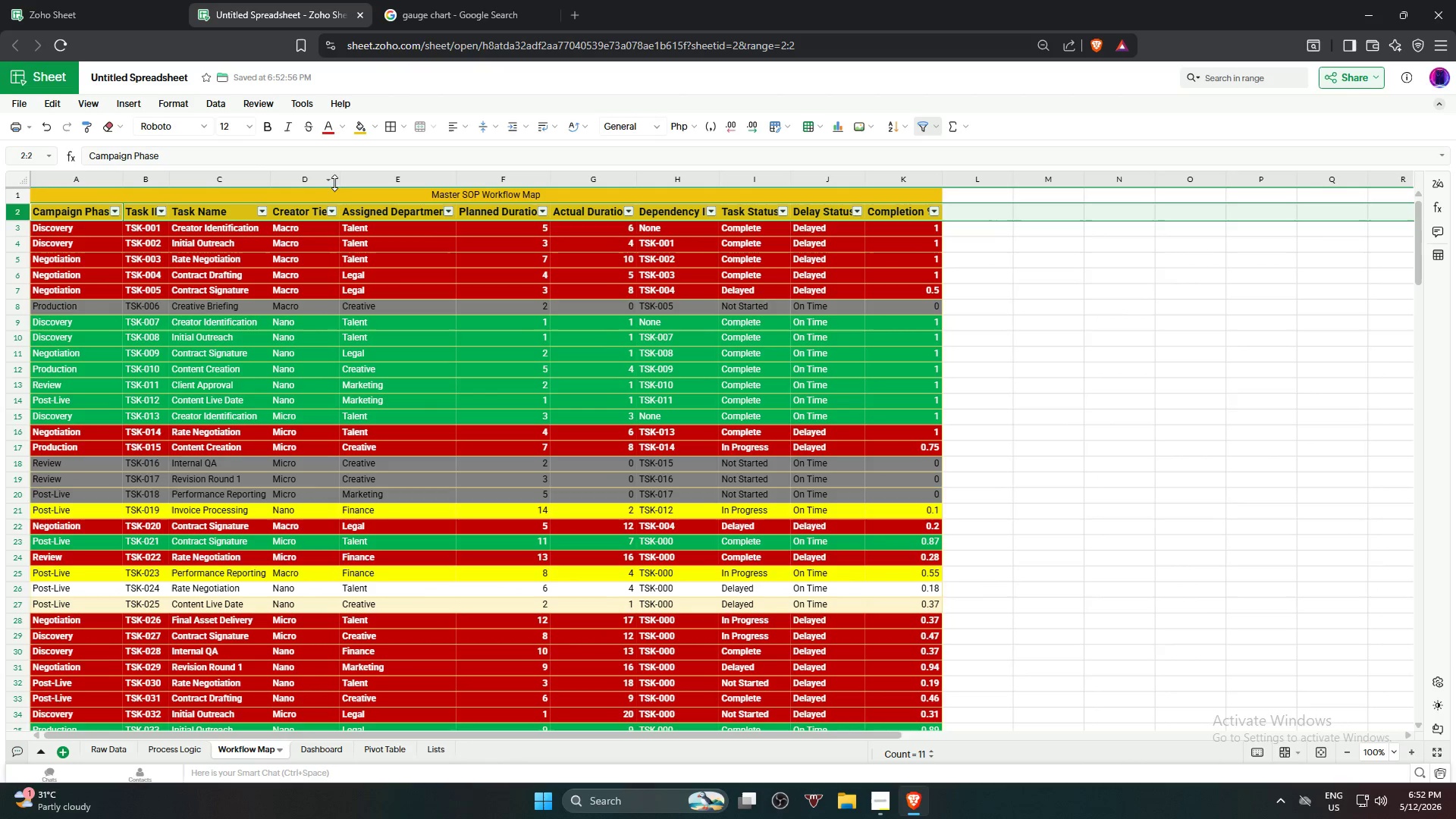 
double_click([338, 181])
 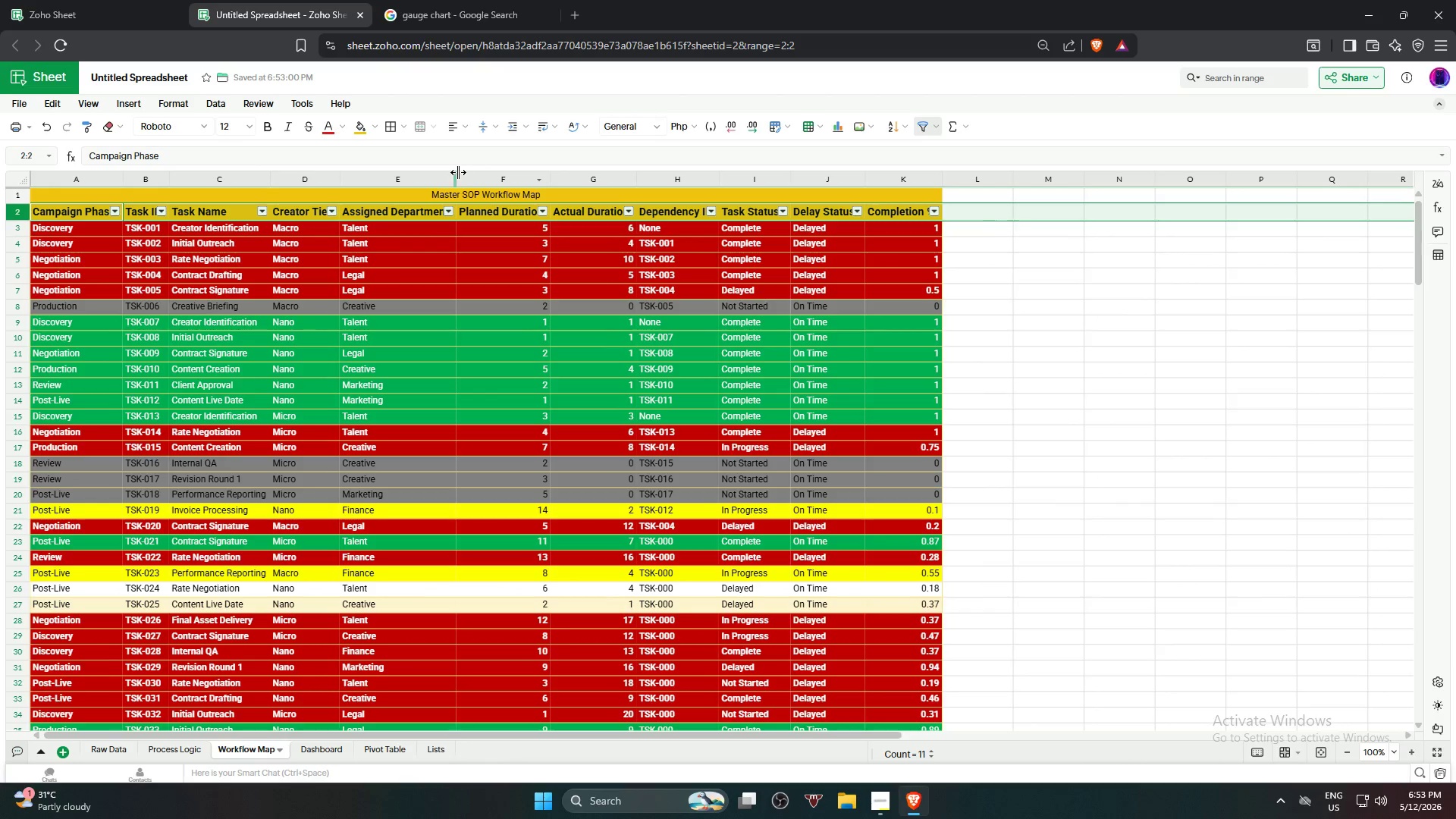 
left_click_drag(start_coordinate=[458, 172], to_coordinate=[472, 177])
 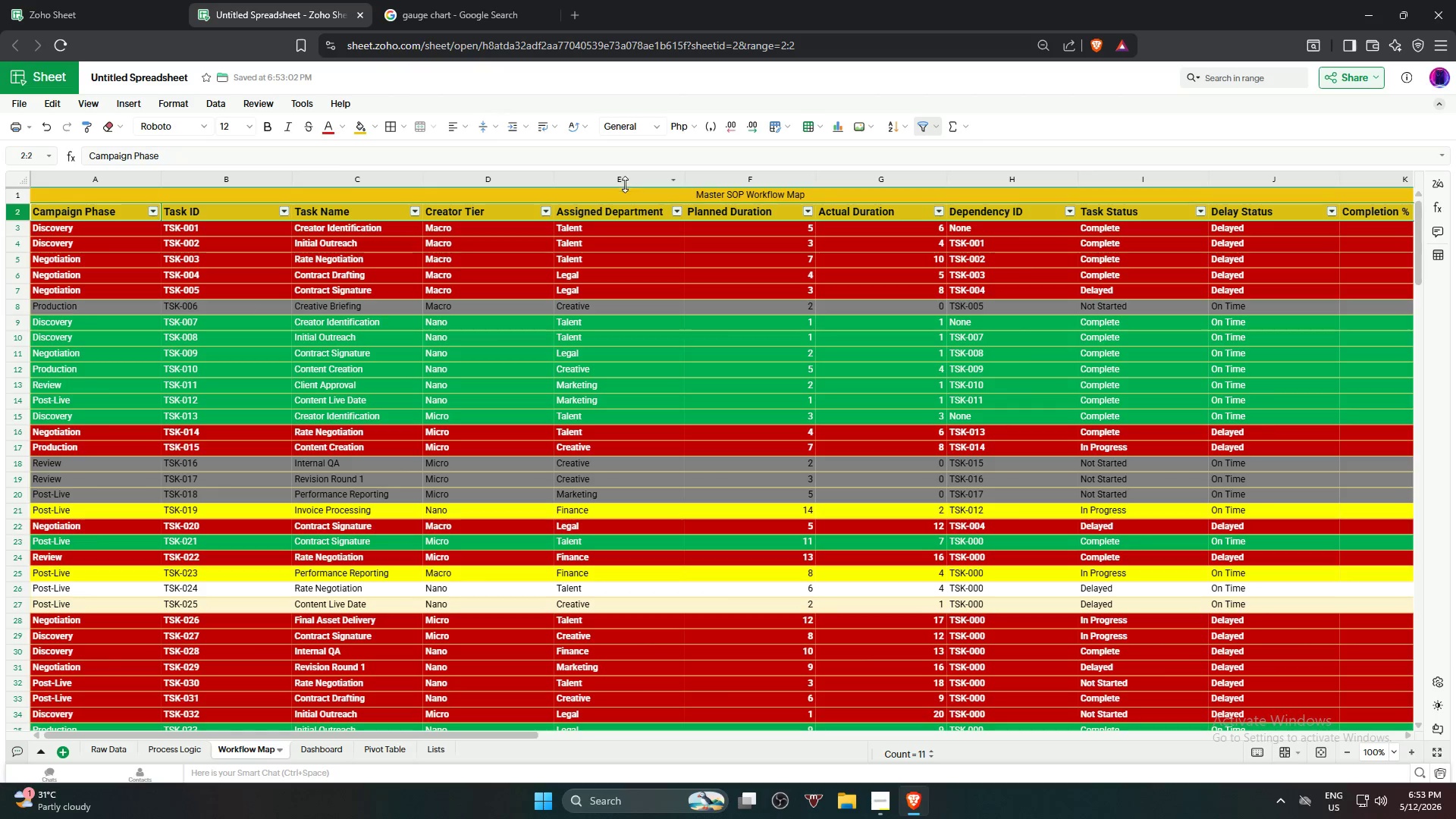 
left_click([528, 274])
 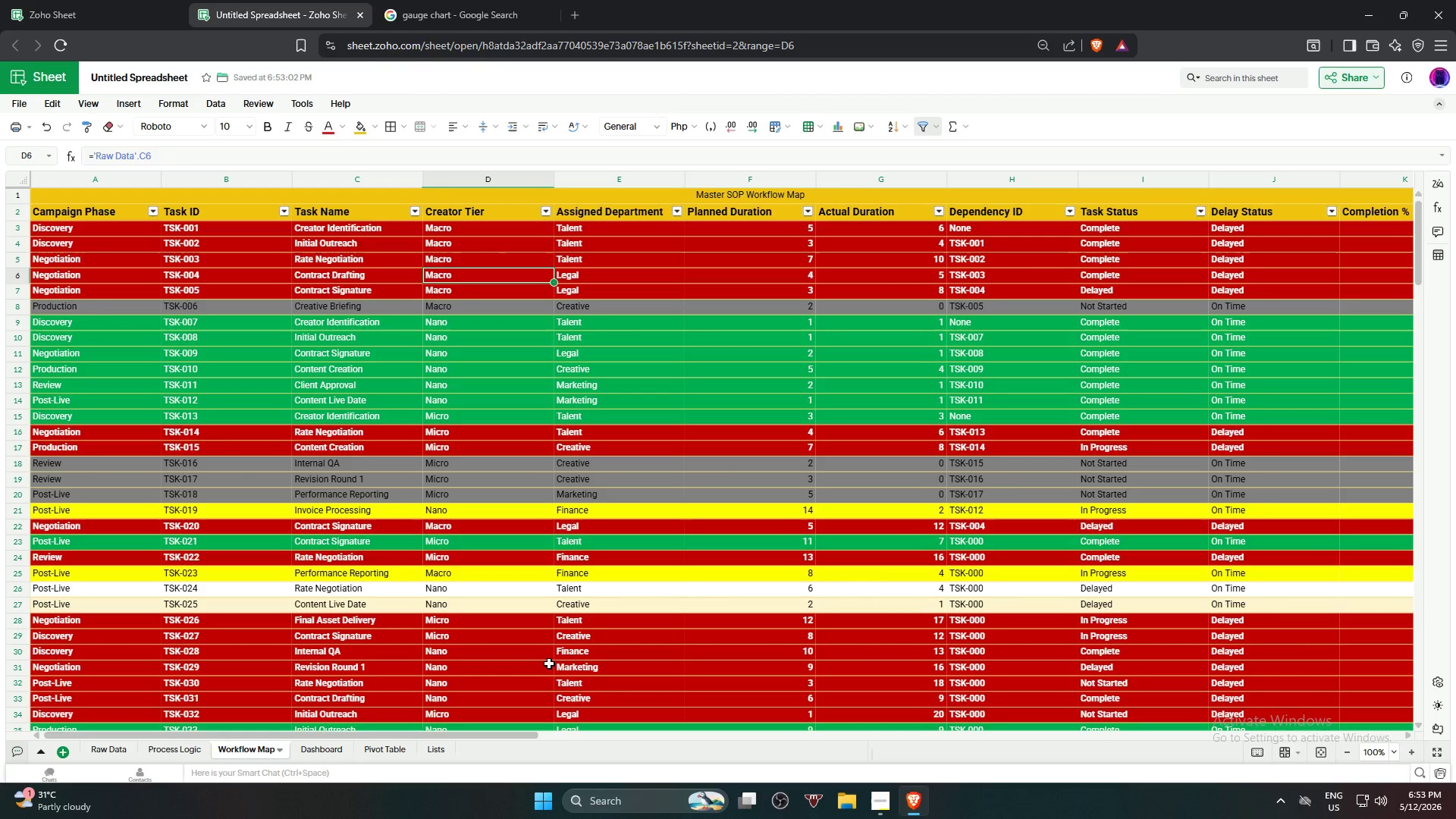 
left_click_drag(start_coordinate=[467, 737], to_coordinate=[323, 686])
 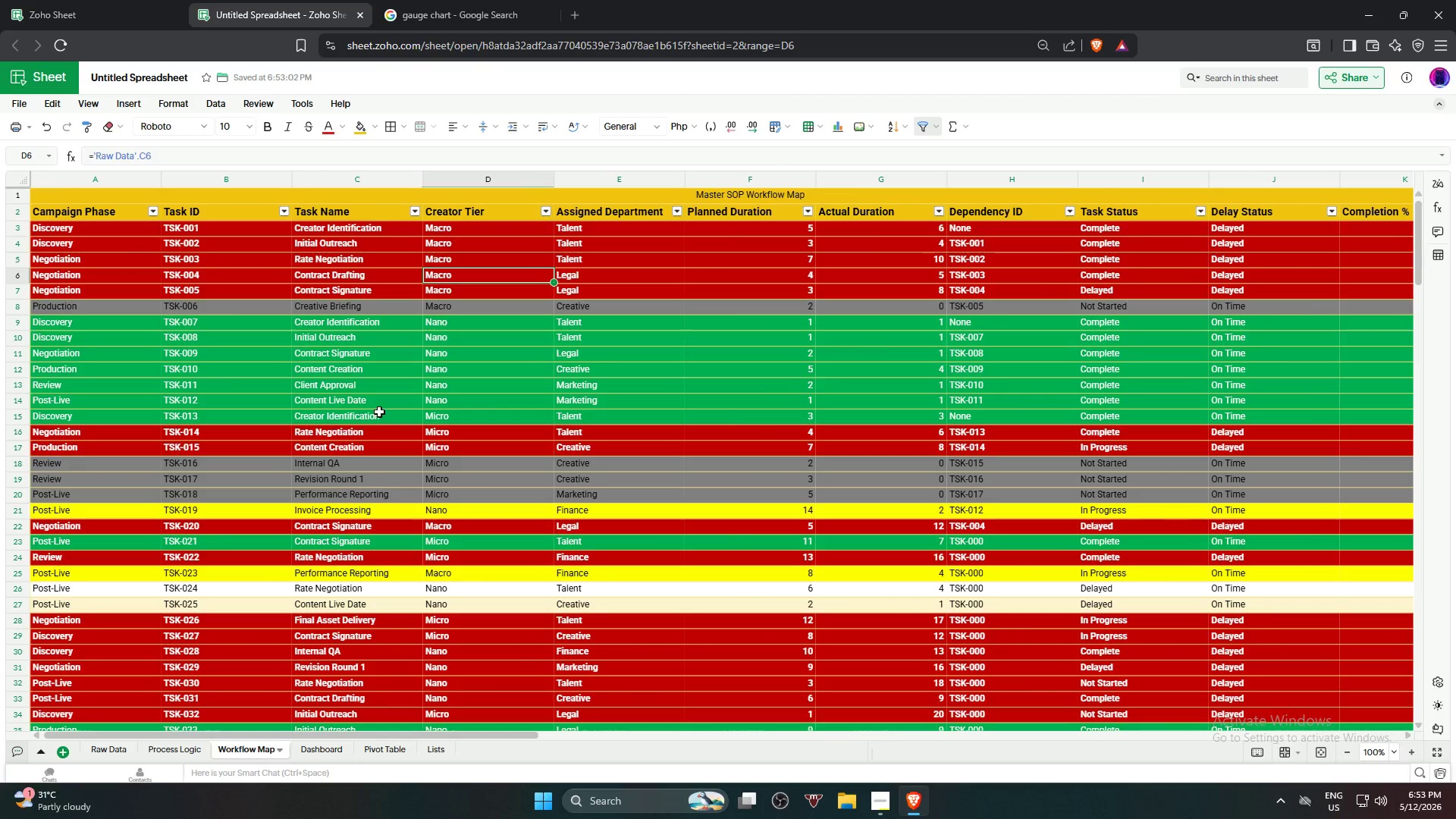 
left_click([379, 412])
 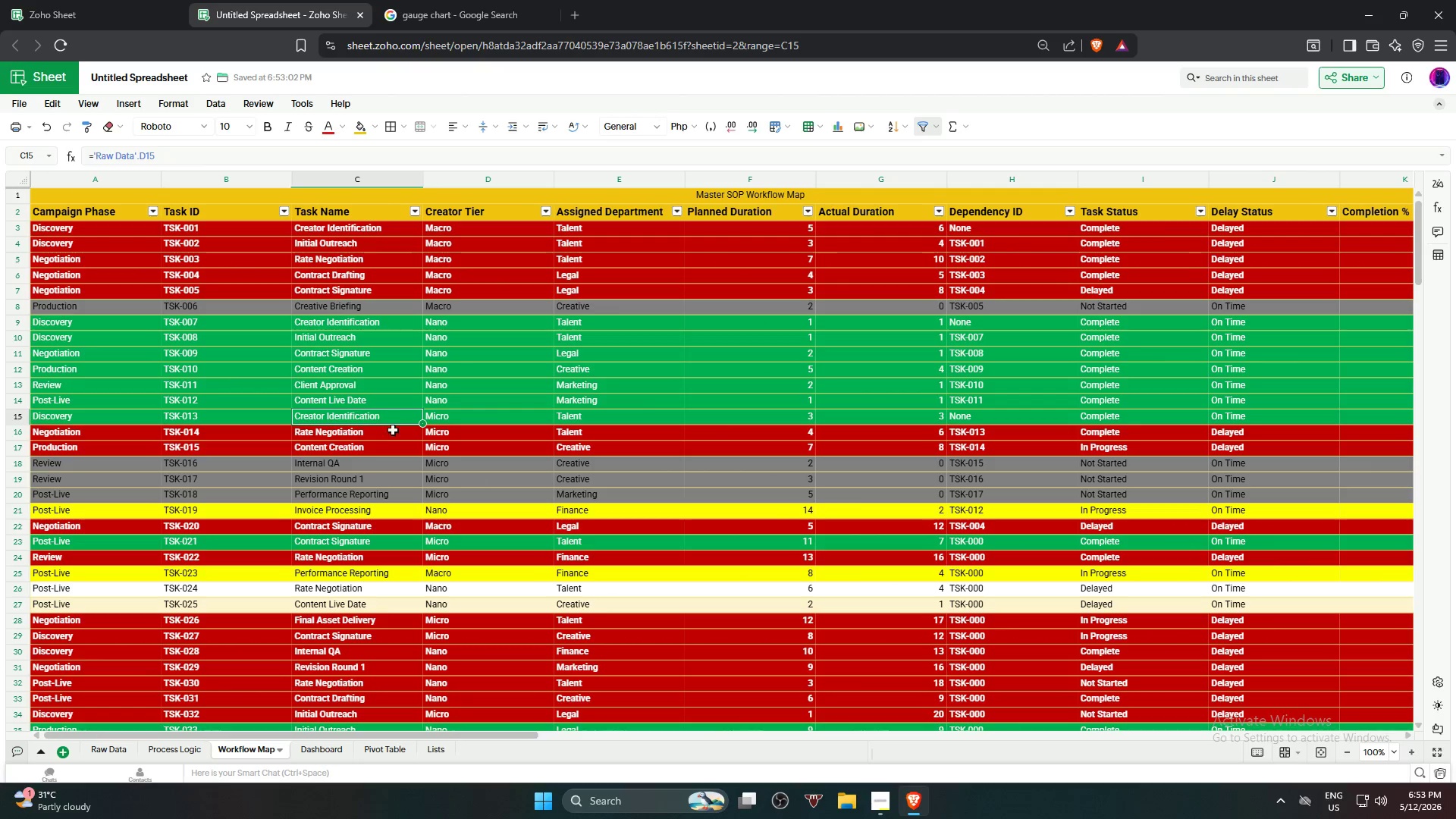 
scroll: coordinate [393, 429], scroll_direction: up, amount: 3.0
 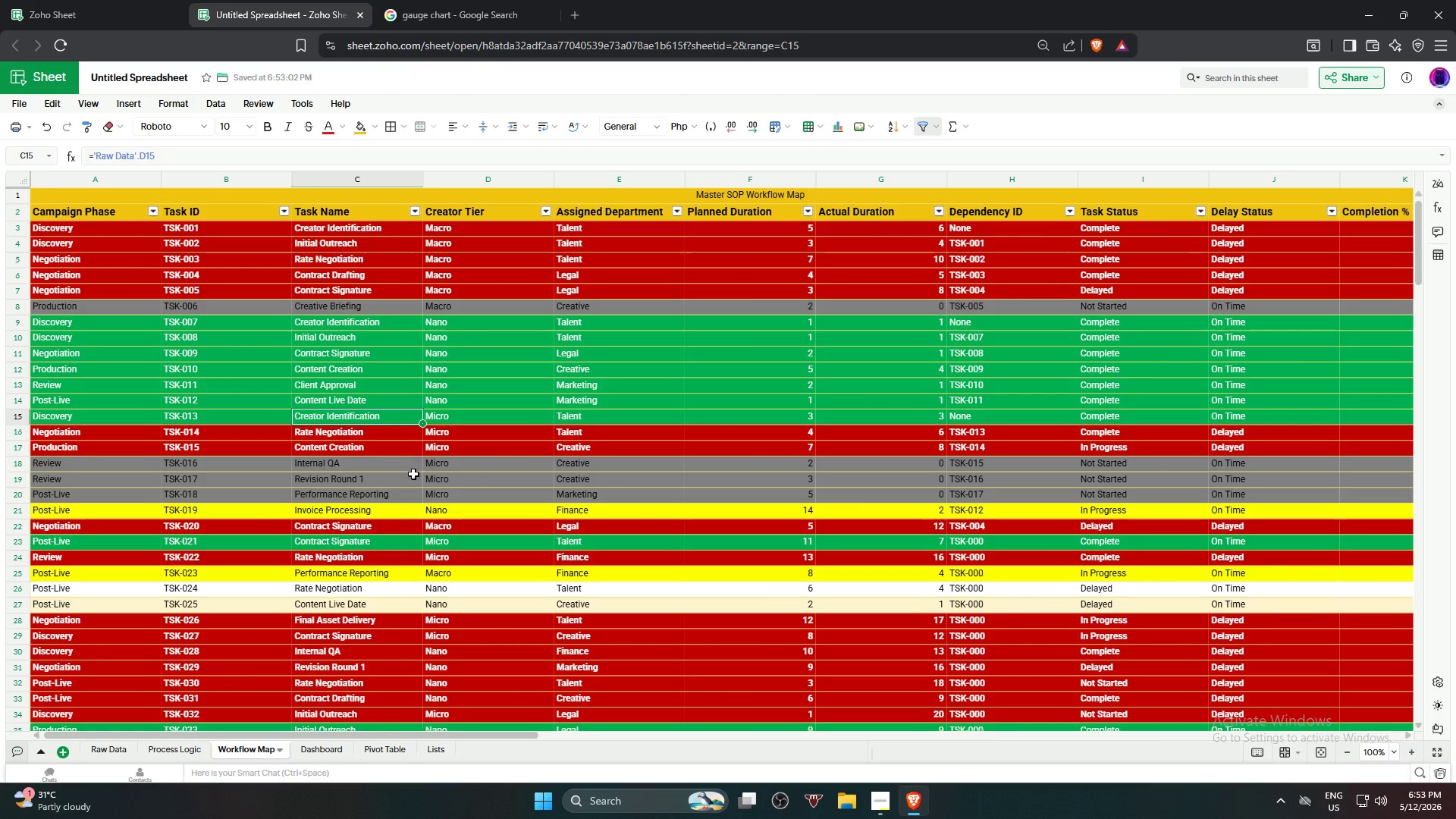 
key(Control+A)
 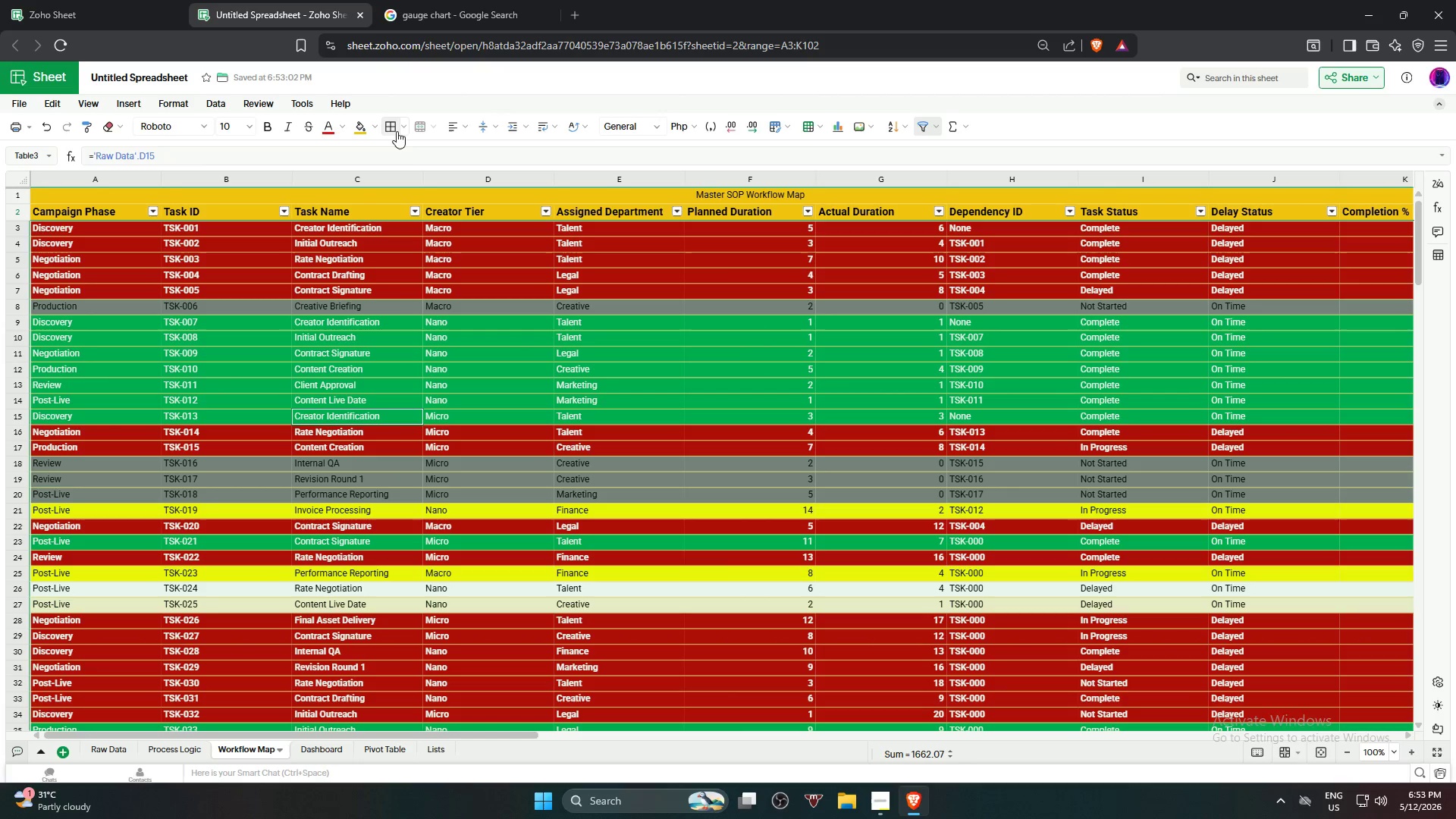 
double_click([420, 386])
 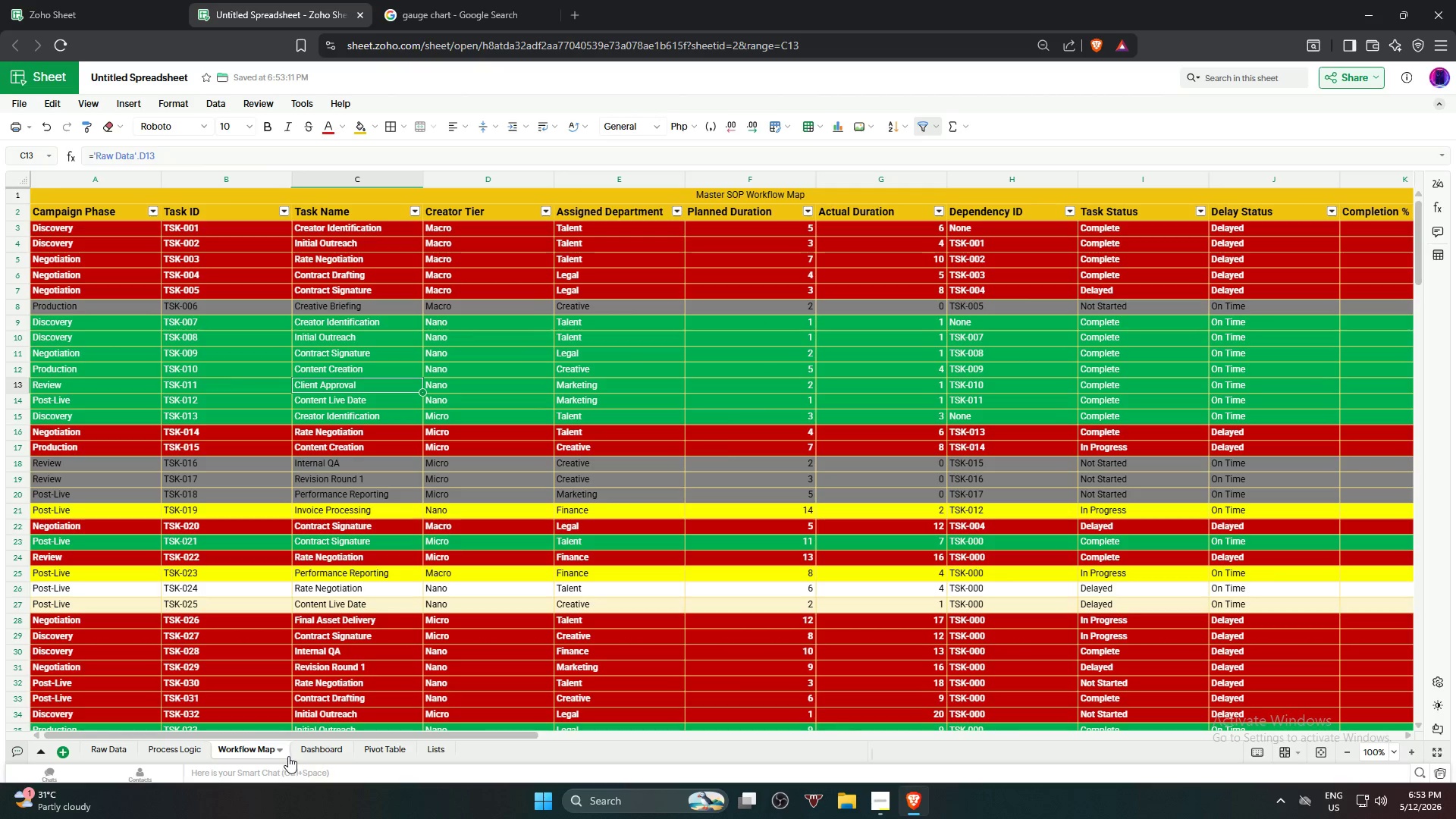 
left_click([309, 756])
 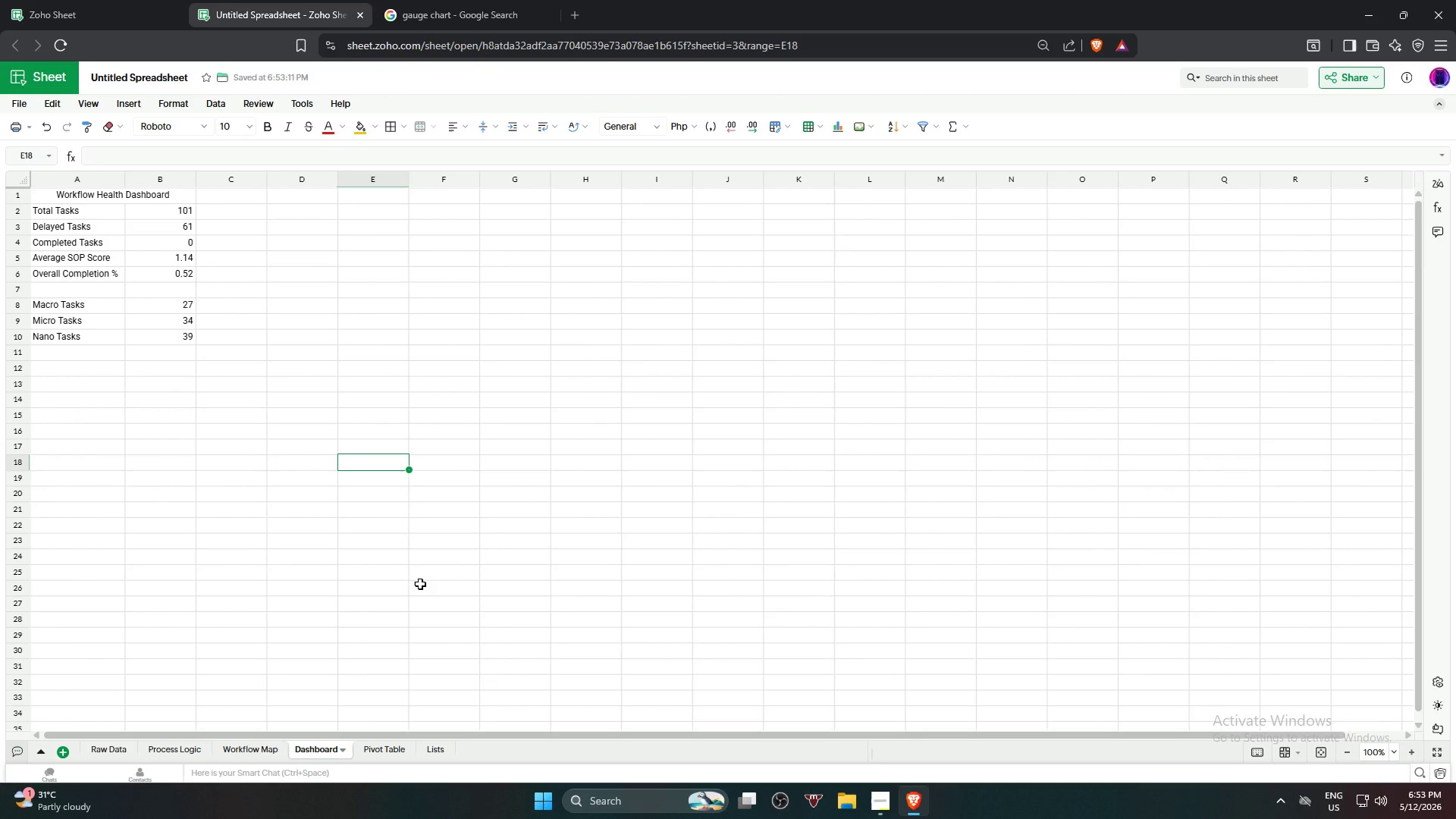 
scroll: coordinate [420, 583], scroll_direction: up, amount: 2.0
 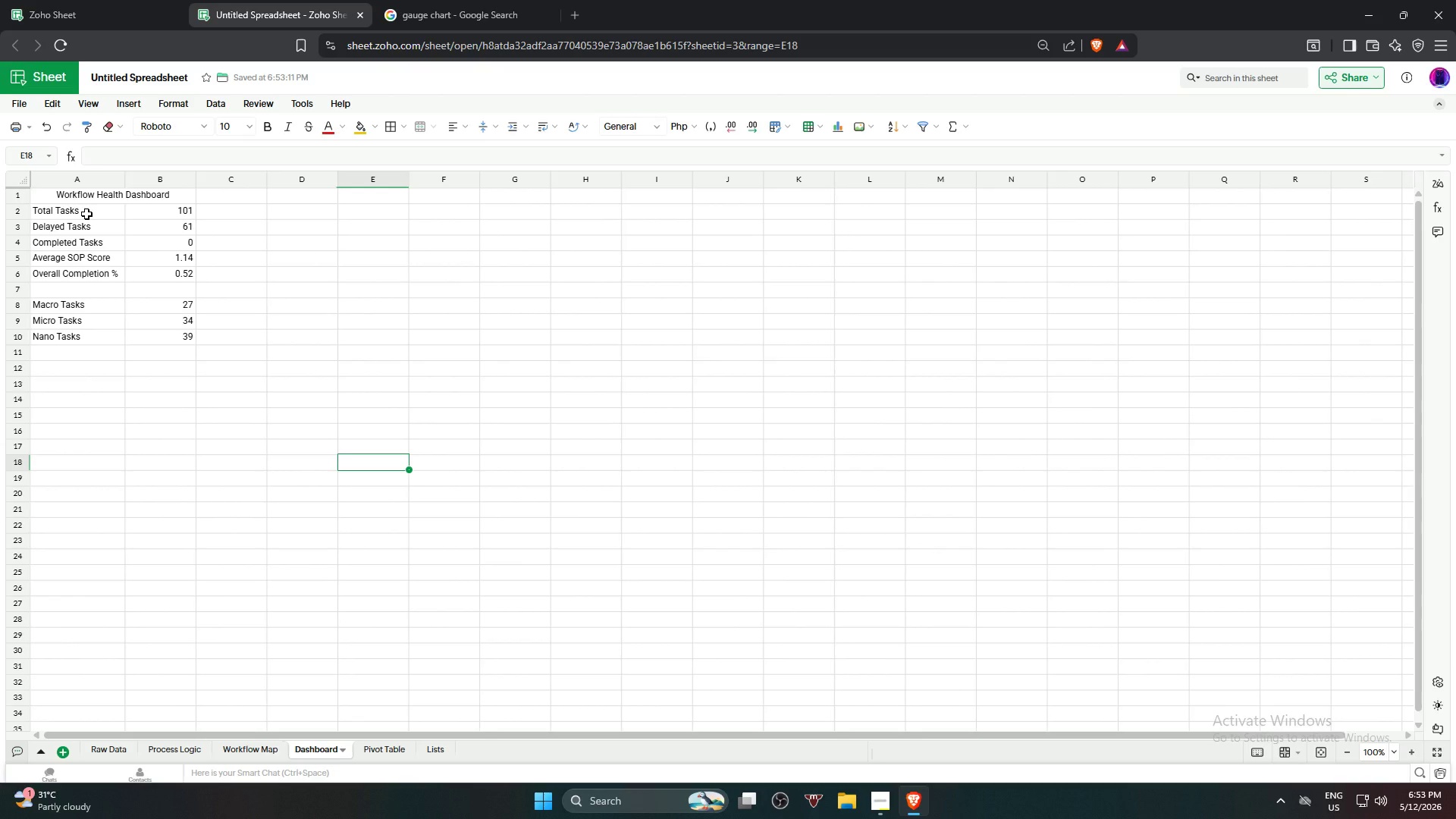 
left_click_drag(start_coordinate=[86, 214], to_coordinate=[143, 331])
 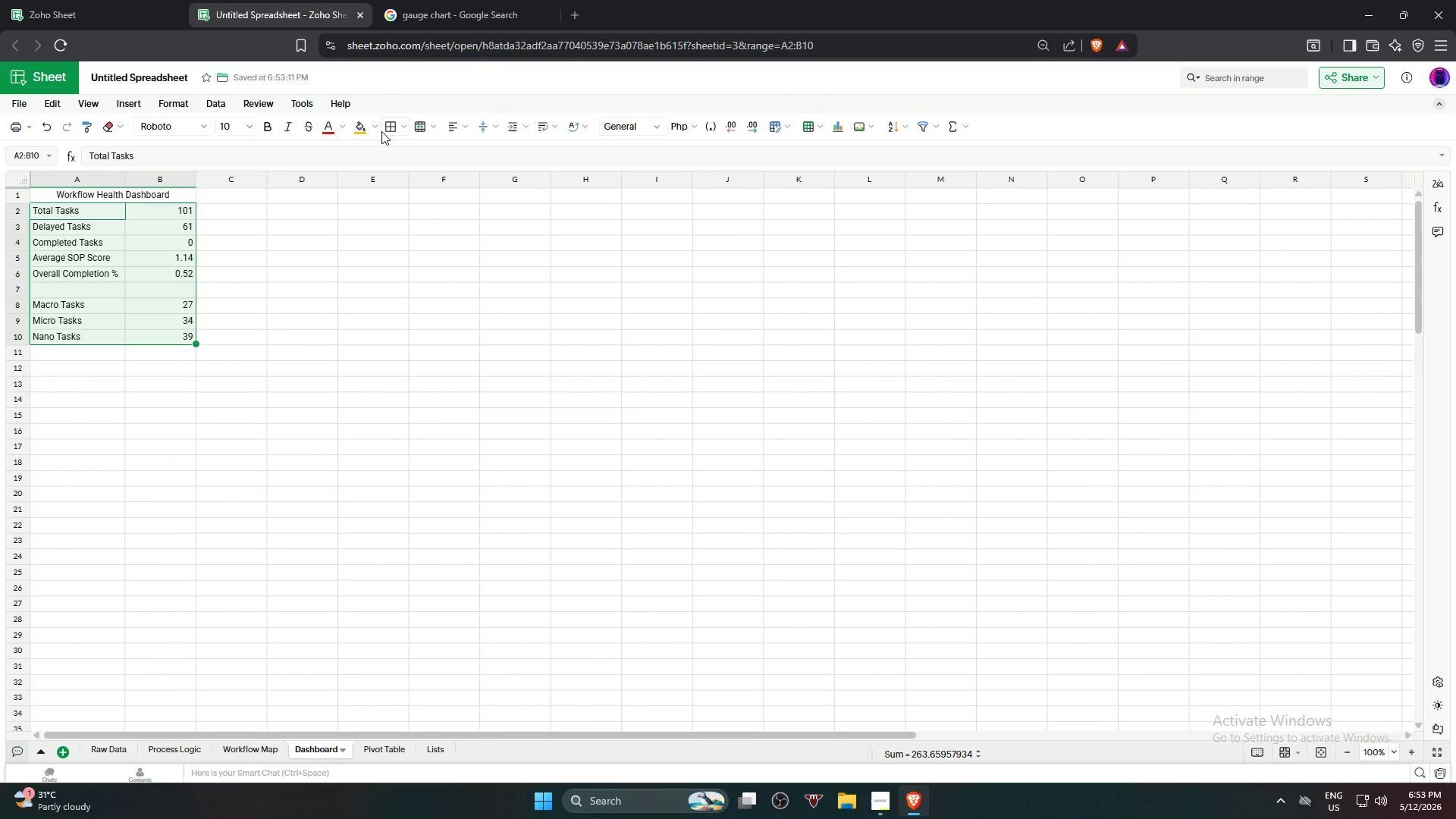 
double_click([368, 347])
 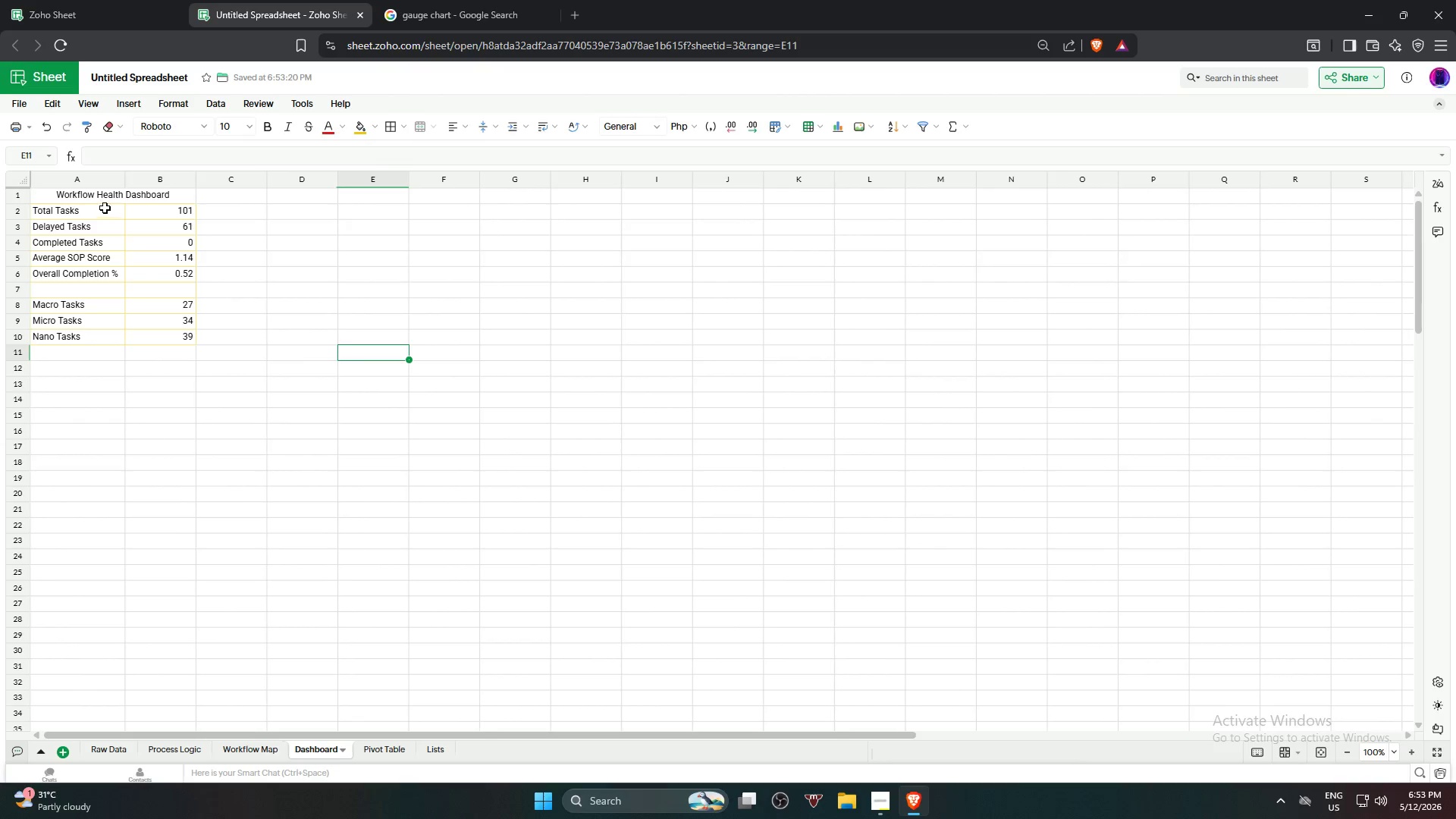 
left_click([104, 198])
 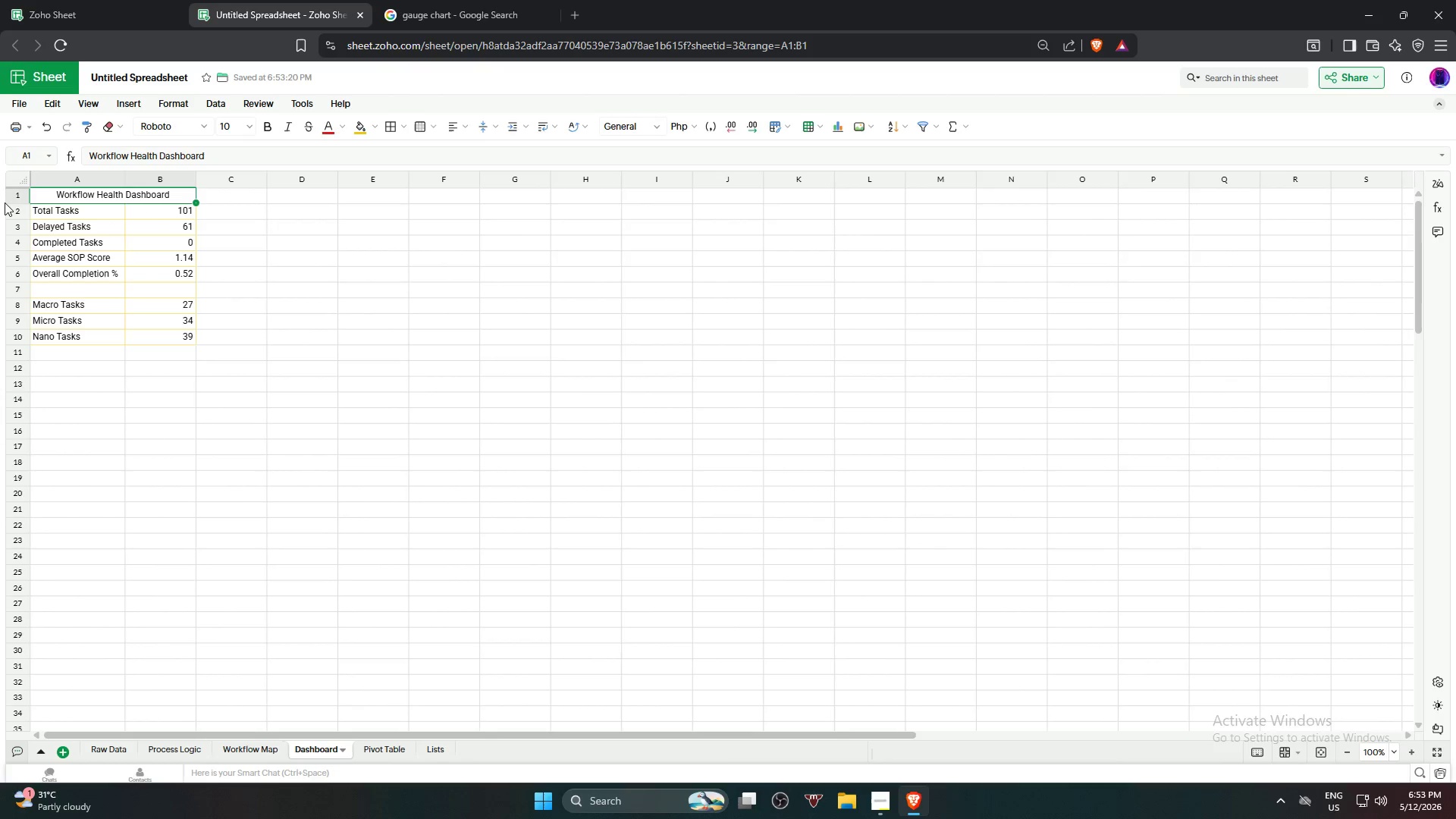 
left_click([11, 192])
 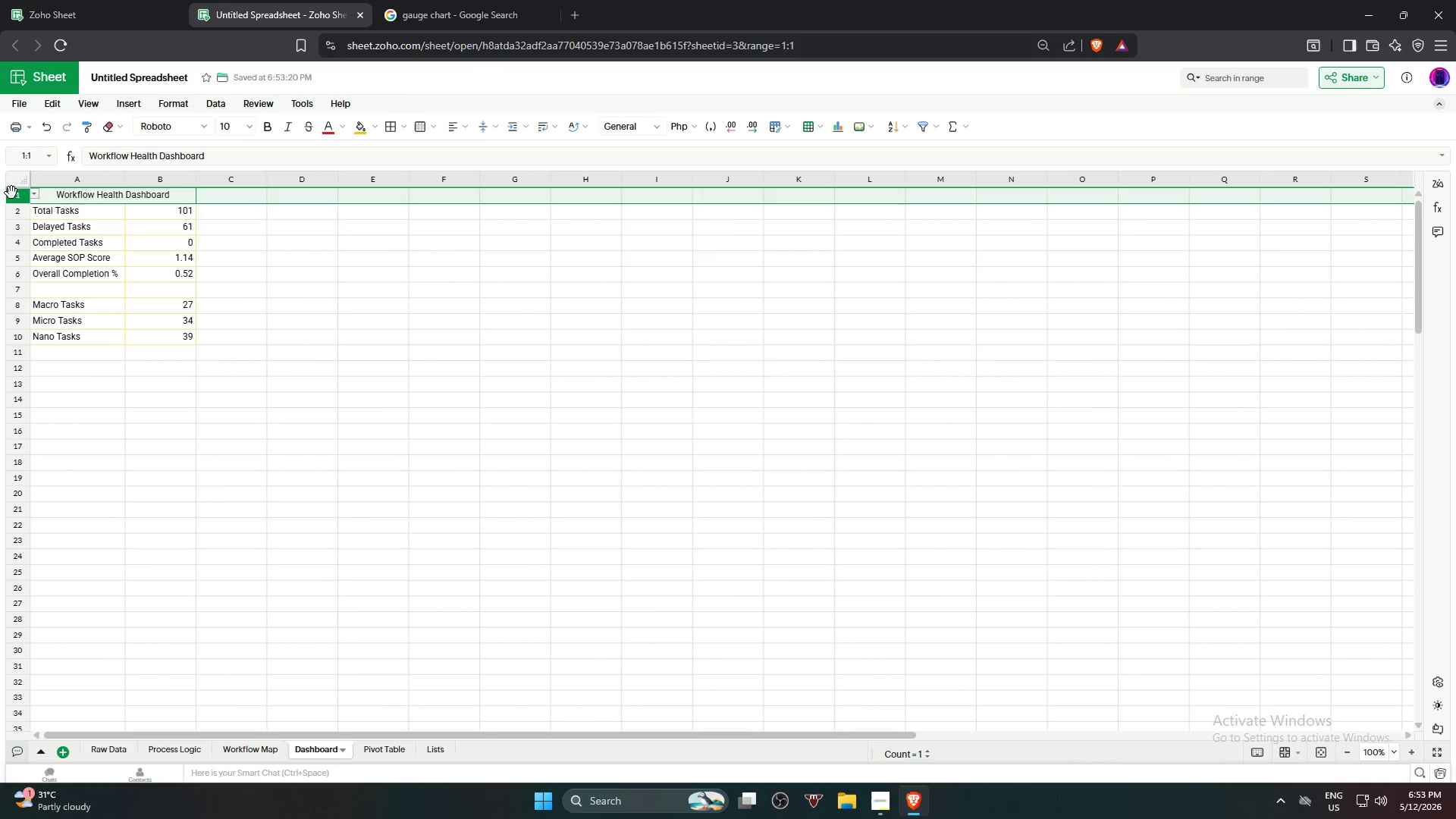 
right_click([11, 193])
 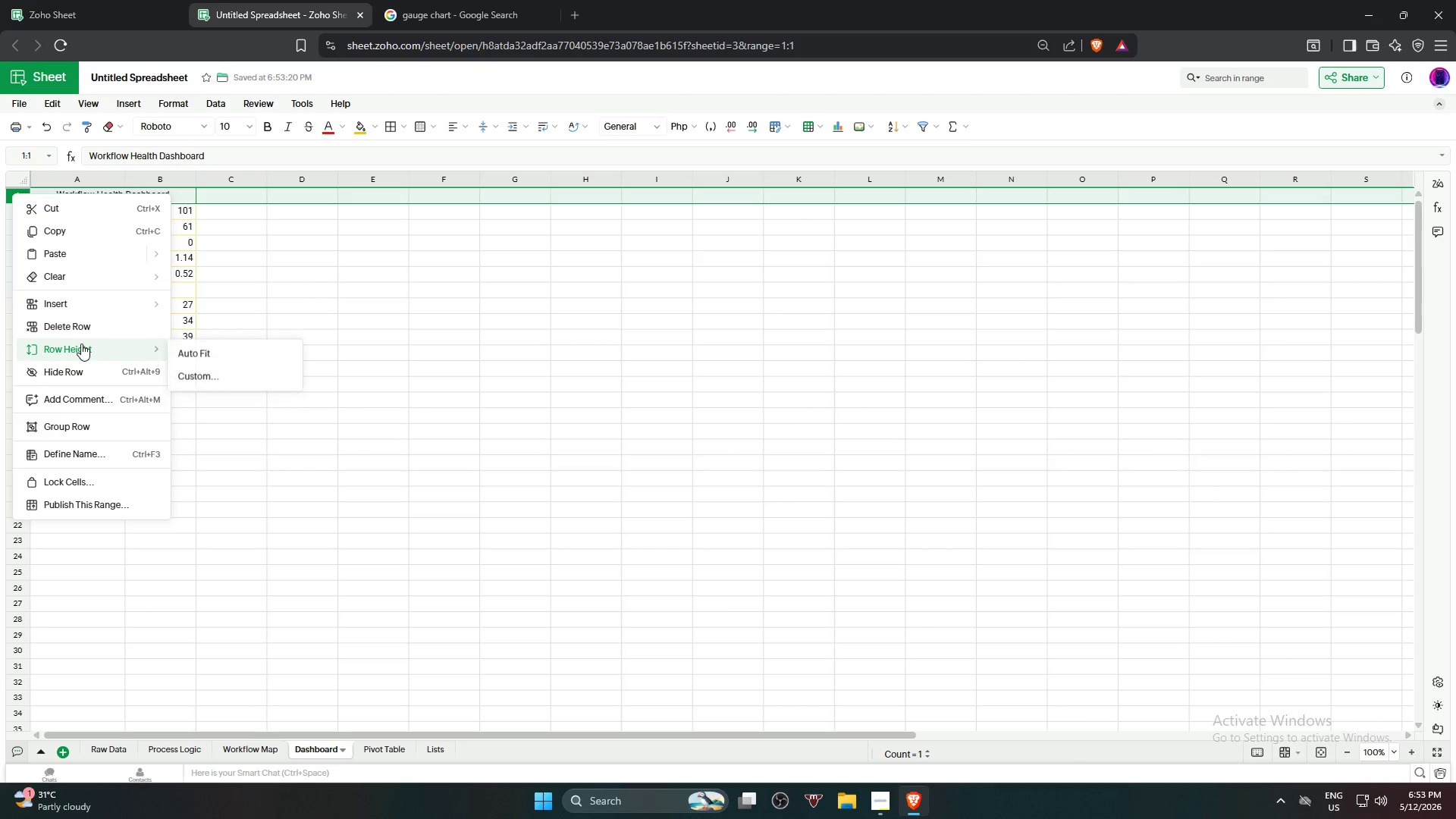 
left_click([178, 375])
 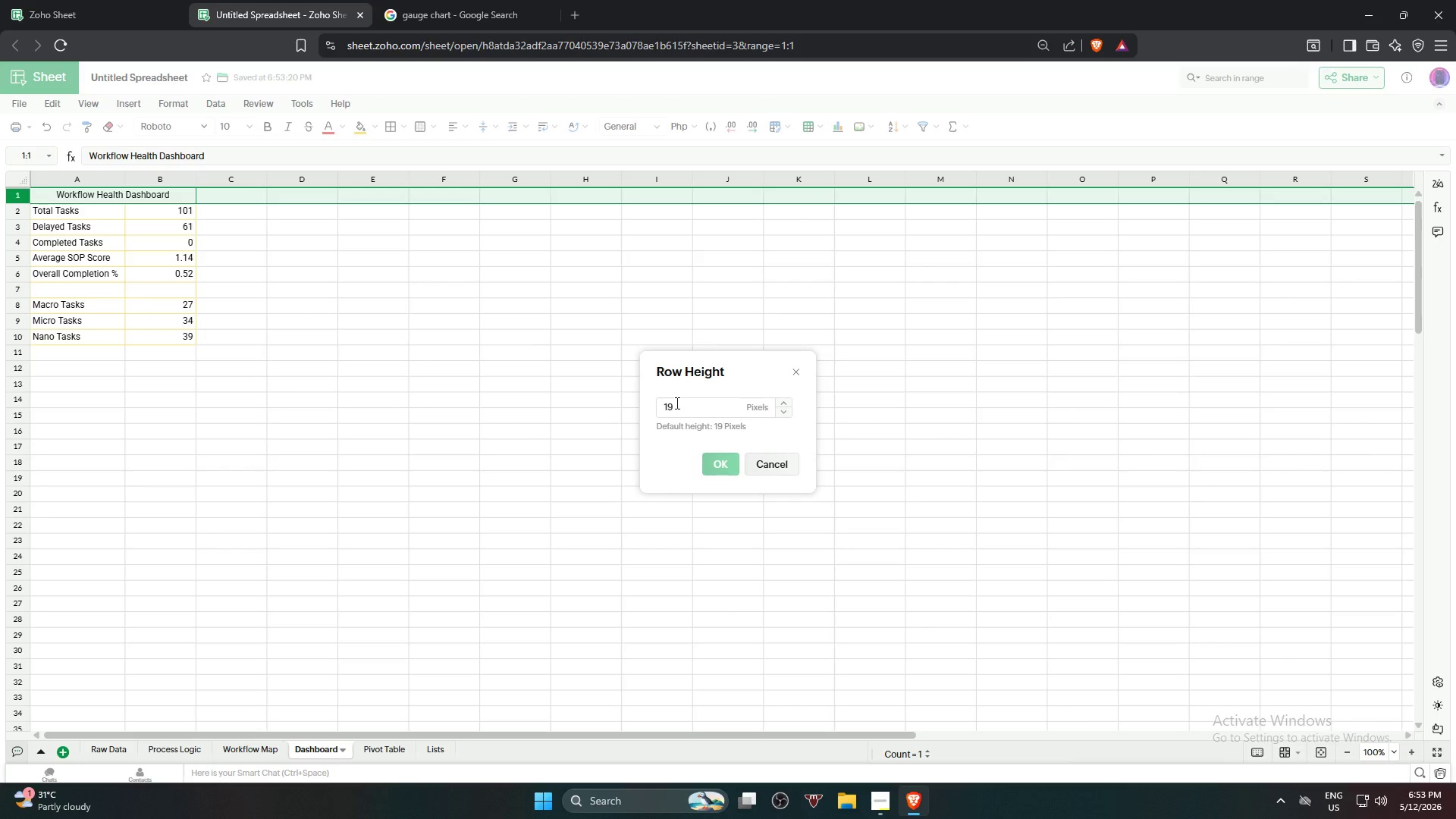 
left_click_drag(start_coordinate=[686, 401], to_coordinate=[659, 399])
 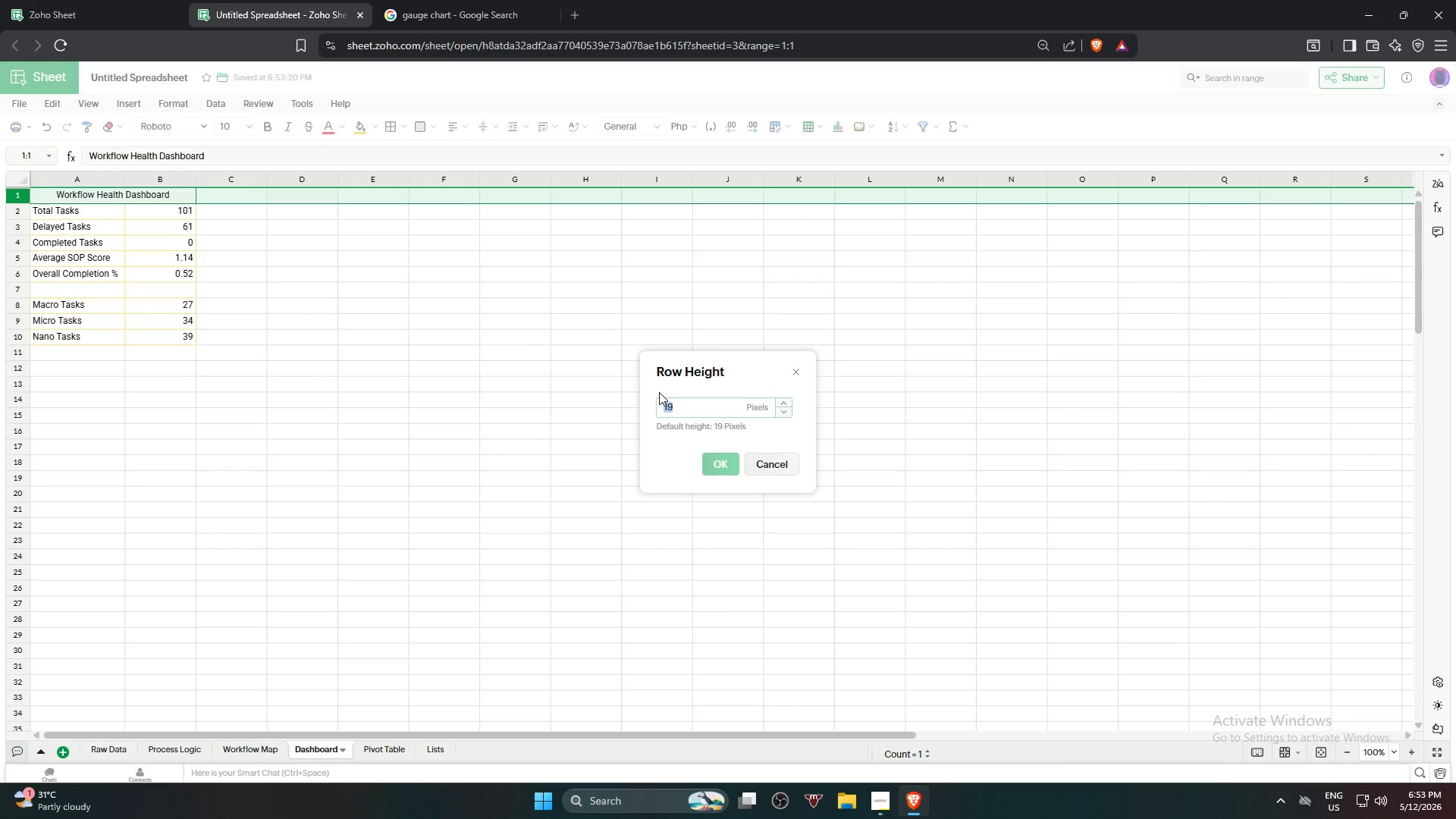 
key(Numpad4)
 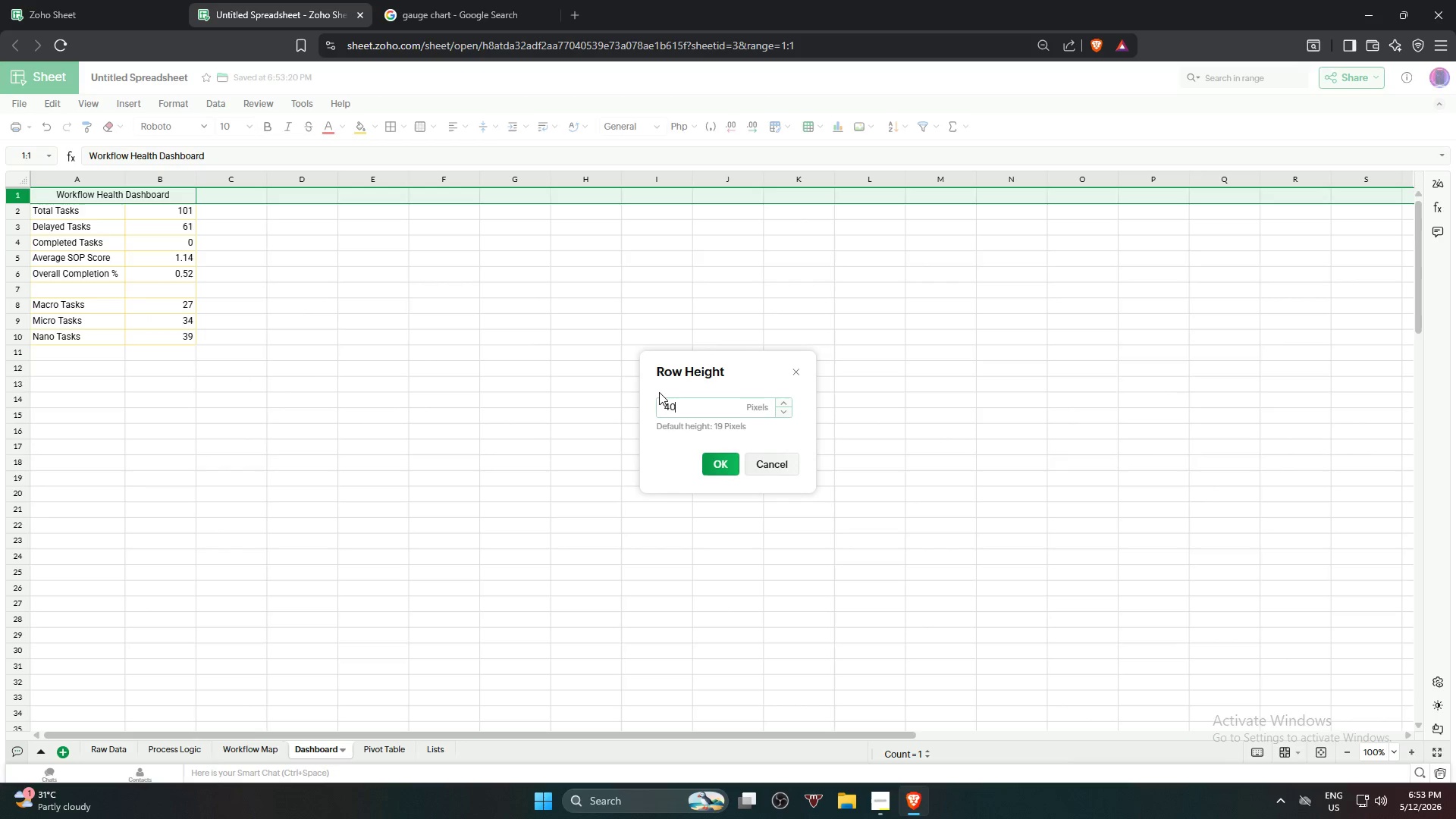 
key(Numpad0)
 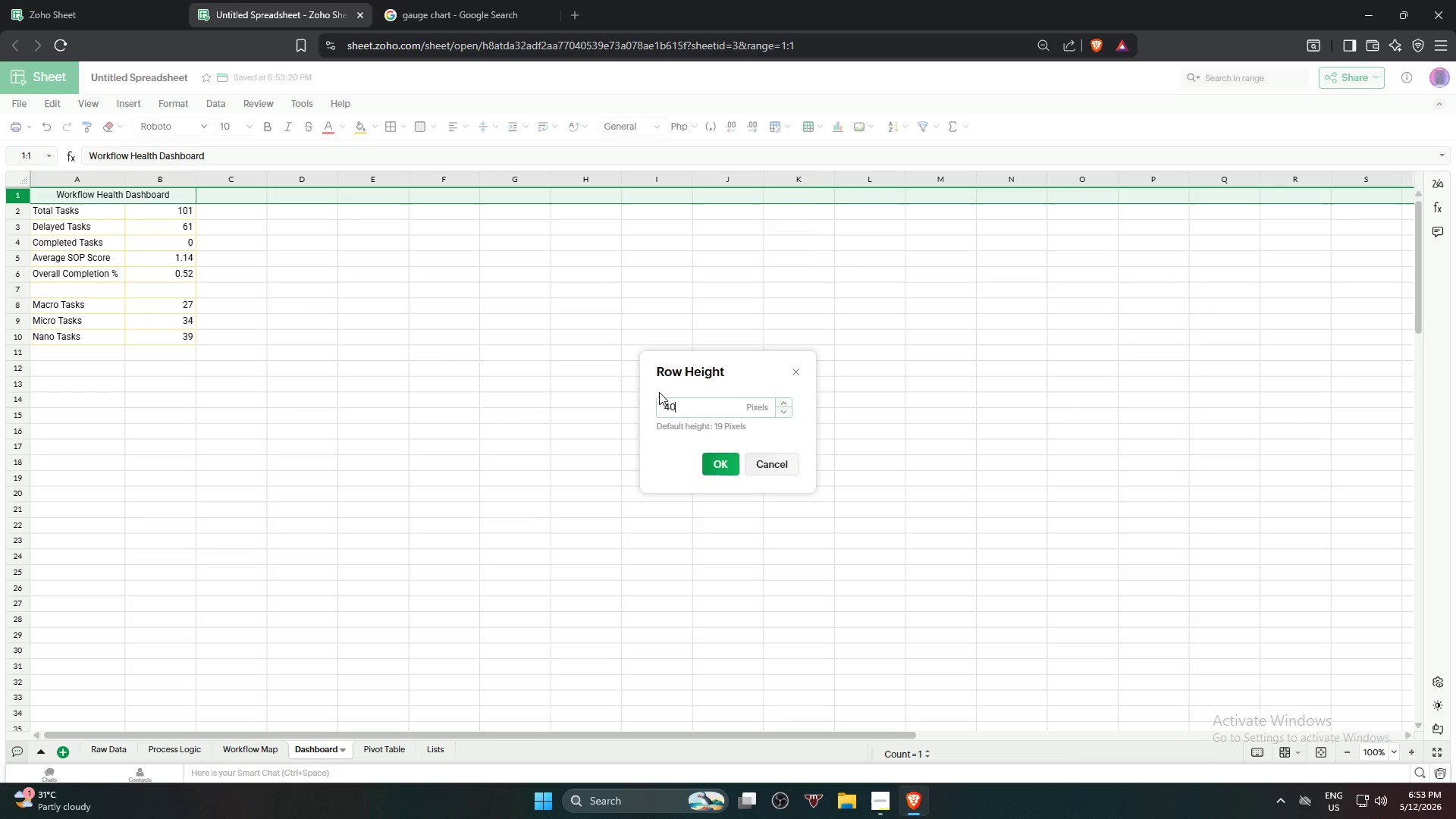 
key(NumpadEnter)
 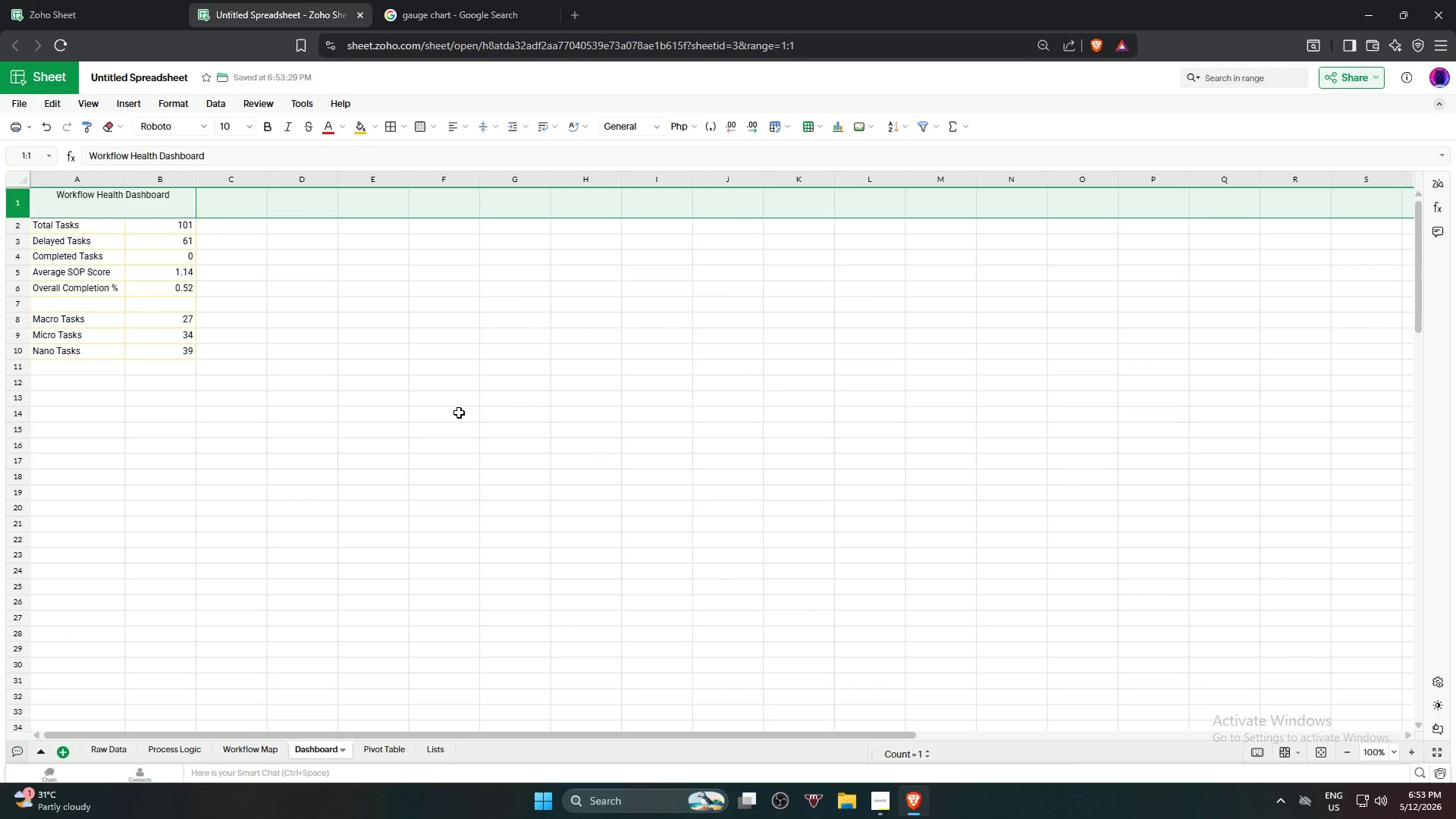 
left_click([457, 414])
 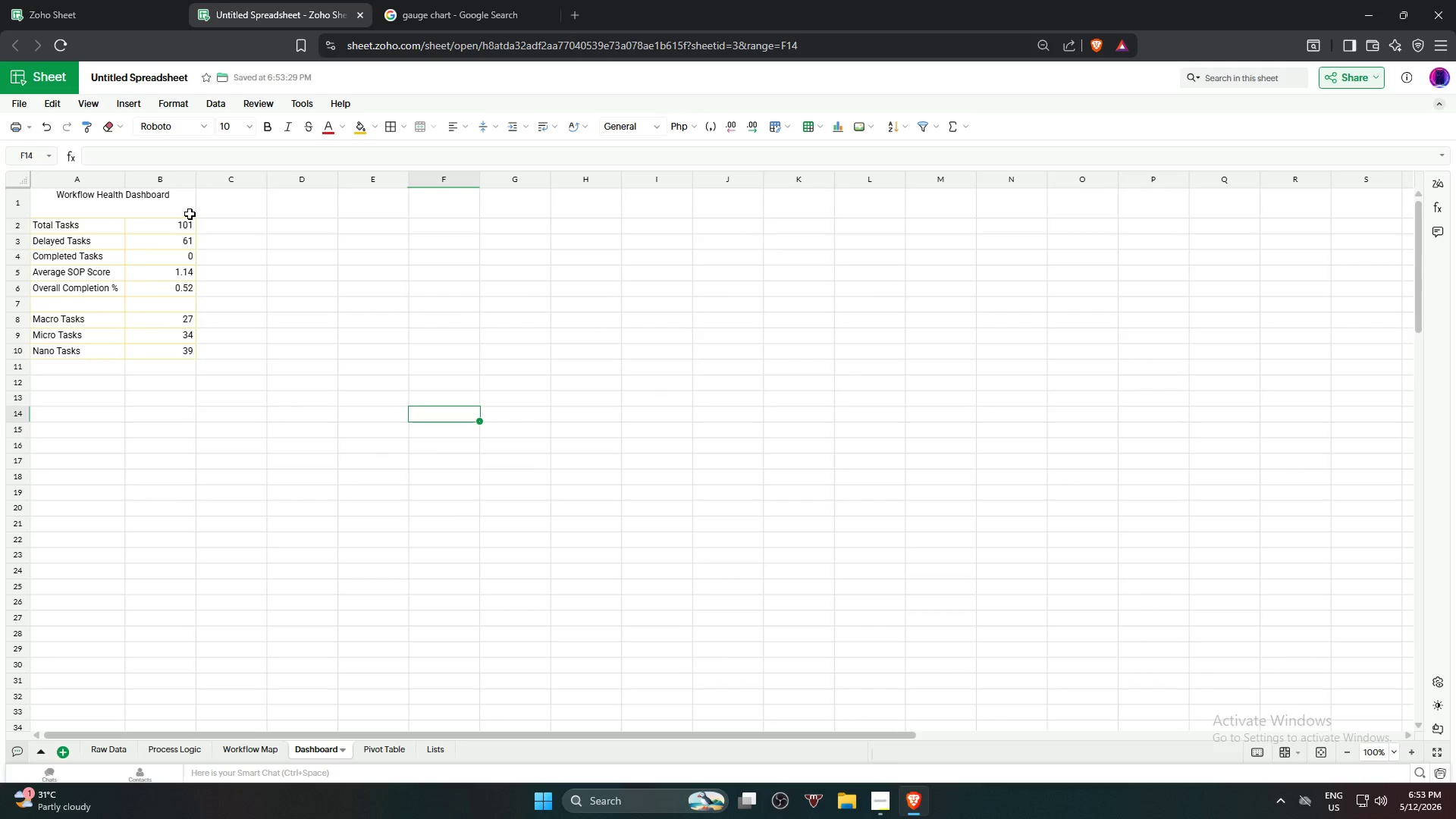 
left_click_drag(start_coordinate=[179, 190], to_coordinate=[185, 198])
 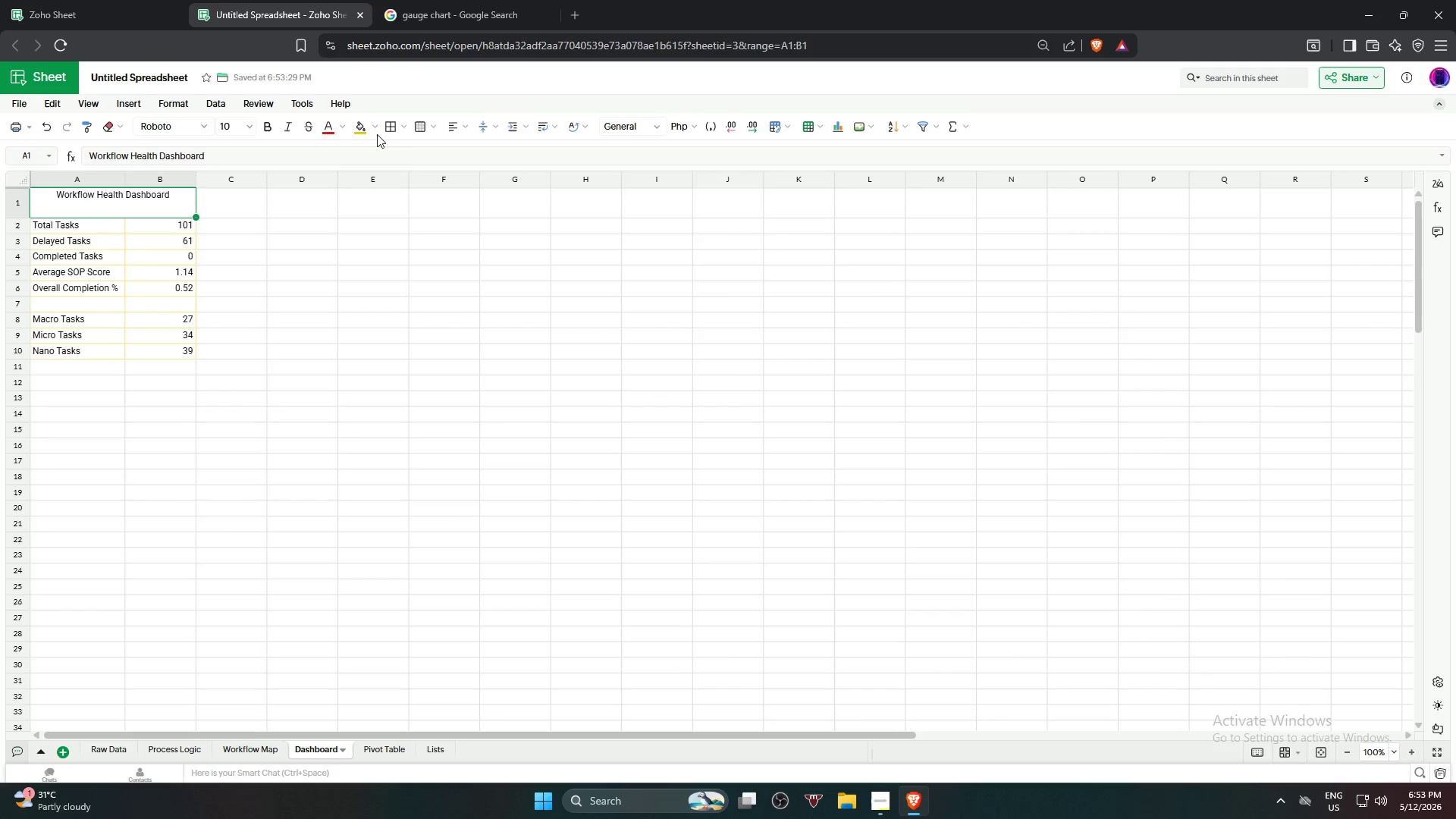 
left_click([386, 130])
 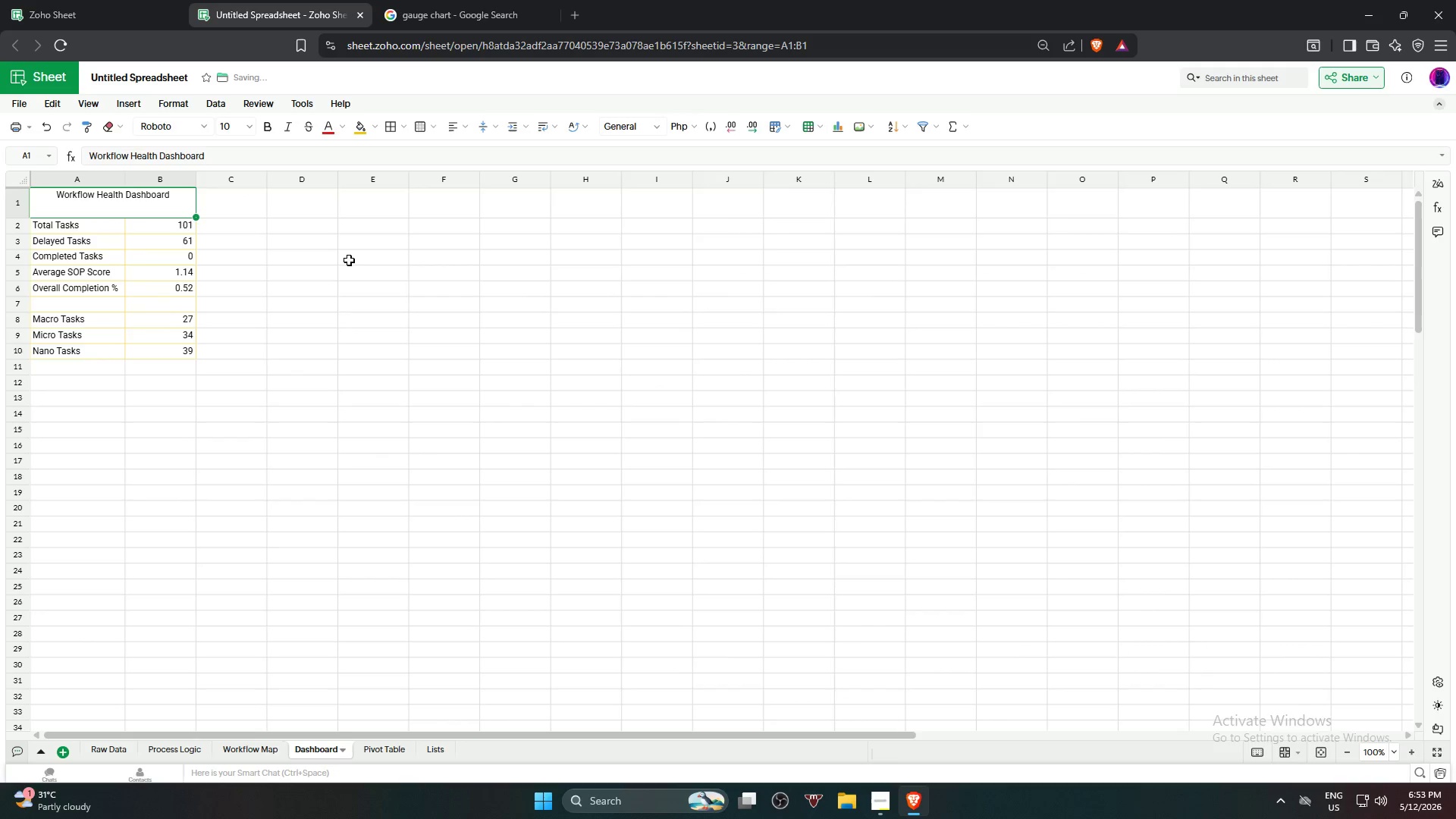 
left_click_drag(start_coordinate=[339, 324], to_coordinate=[335, 322])
 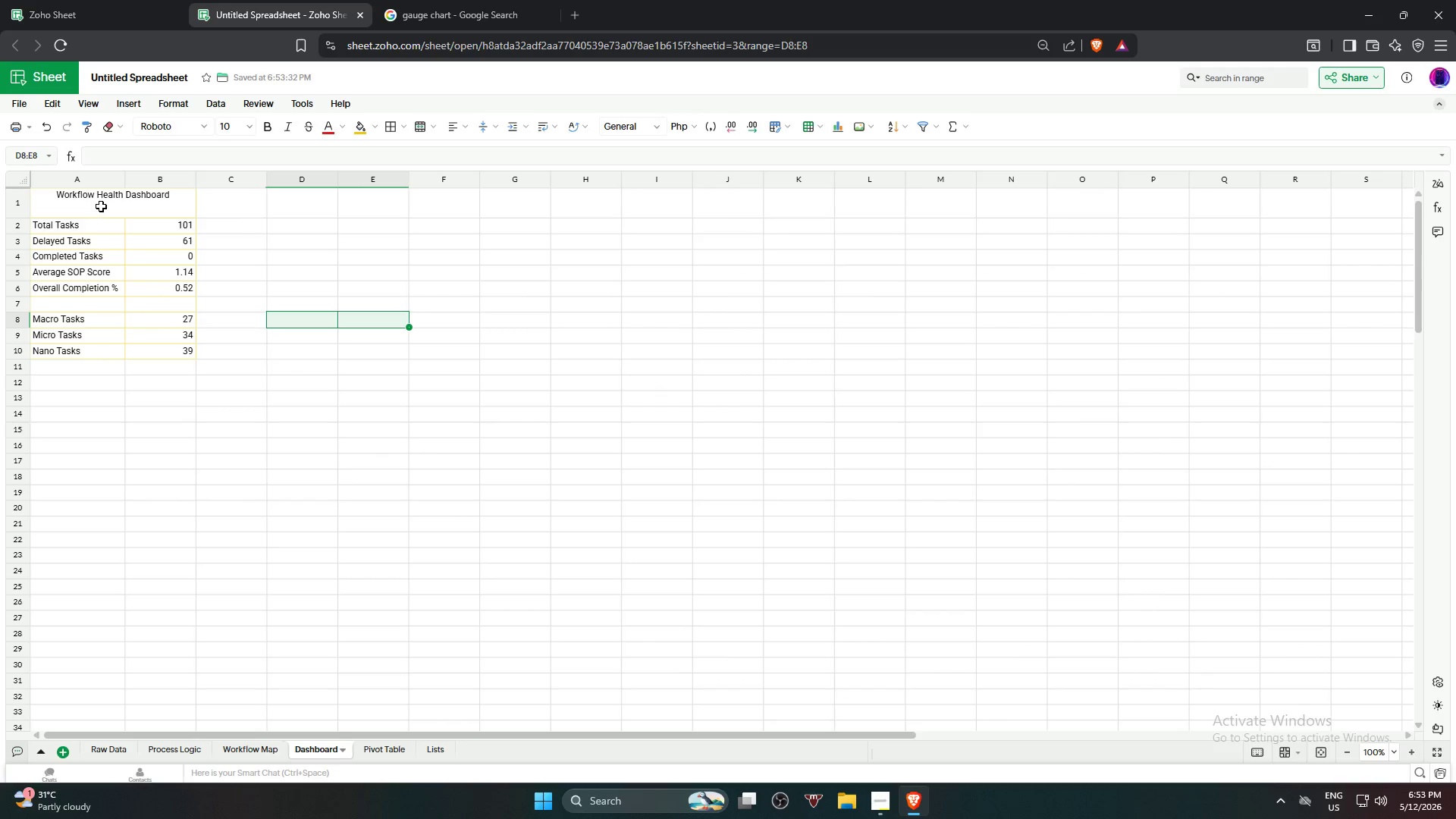 
triple_click([101, 206])
 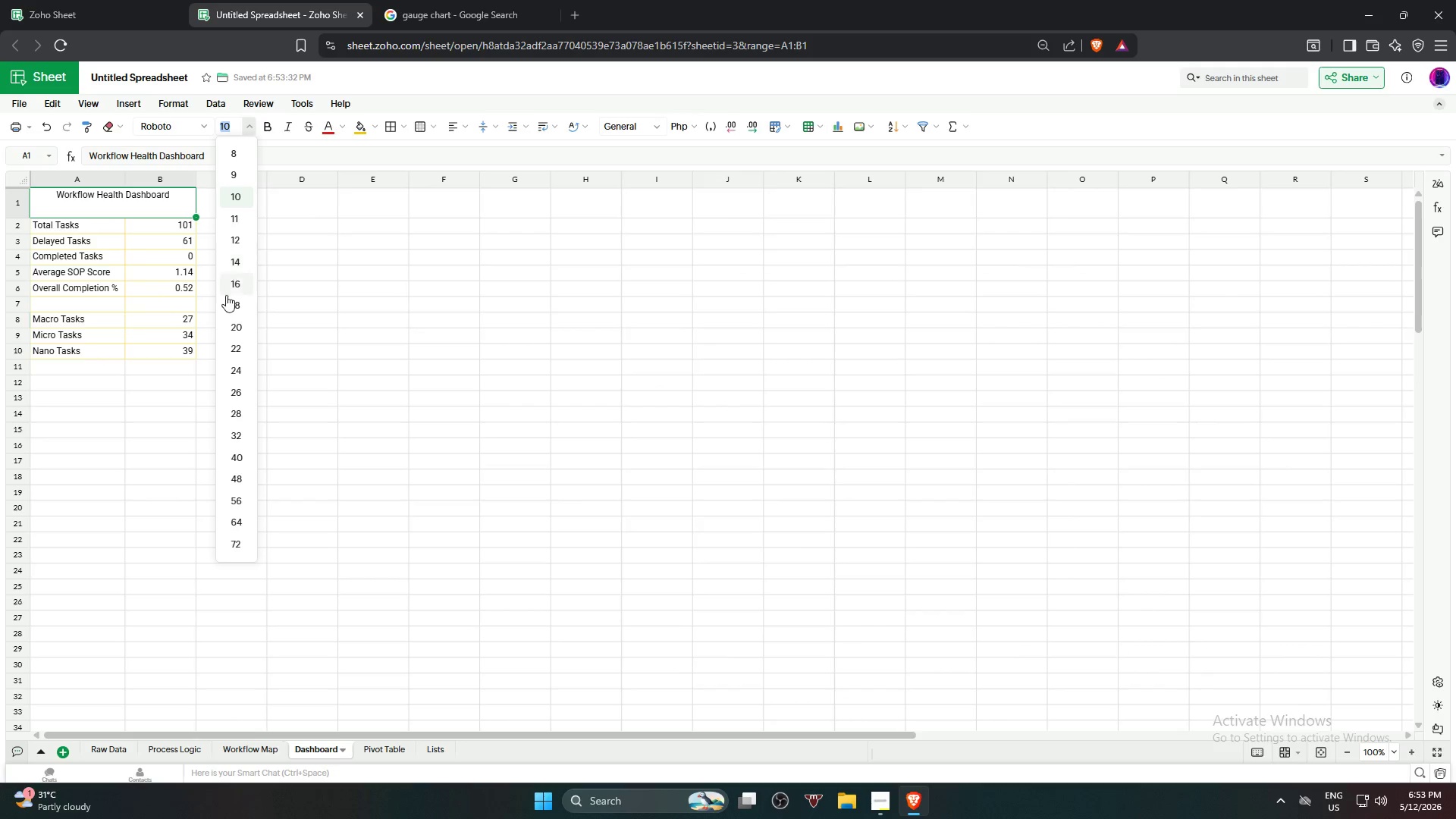 
left_click([234, 329])
 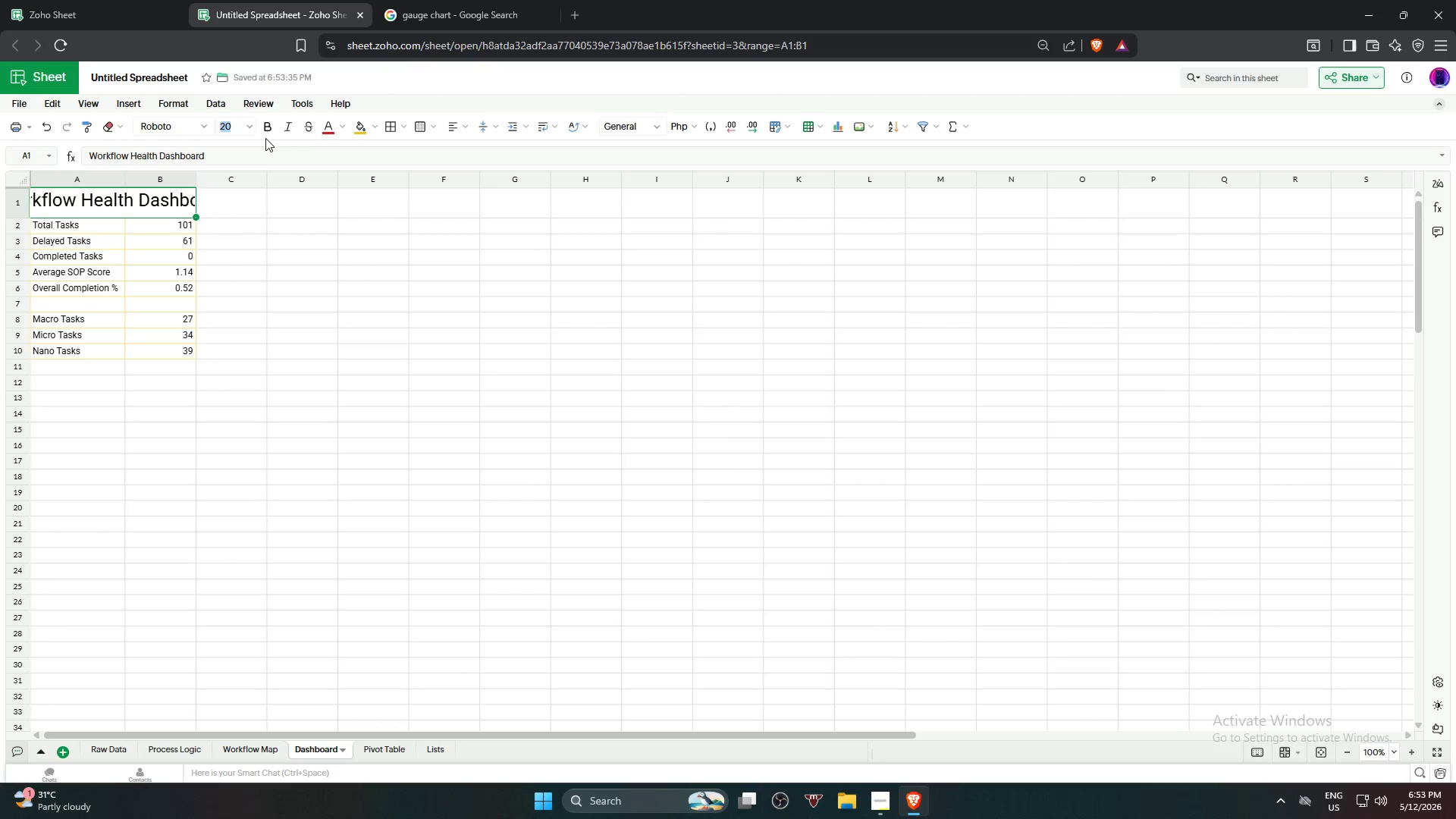 
left_click([271, 127])
 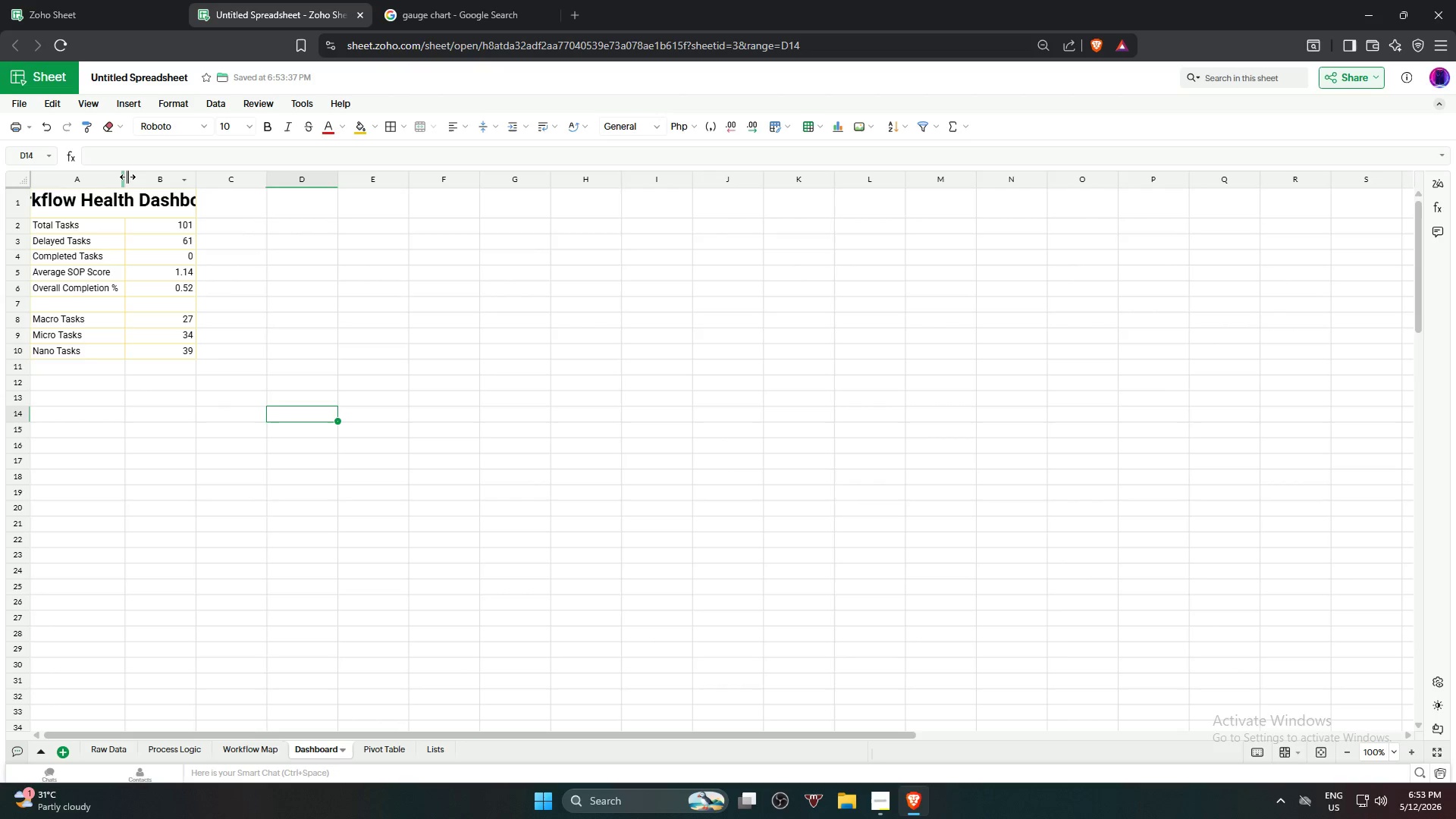 
left_click_drag(start_coordinate=[127, 176], to_coordinate=[168, 187])
 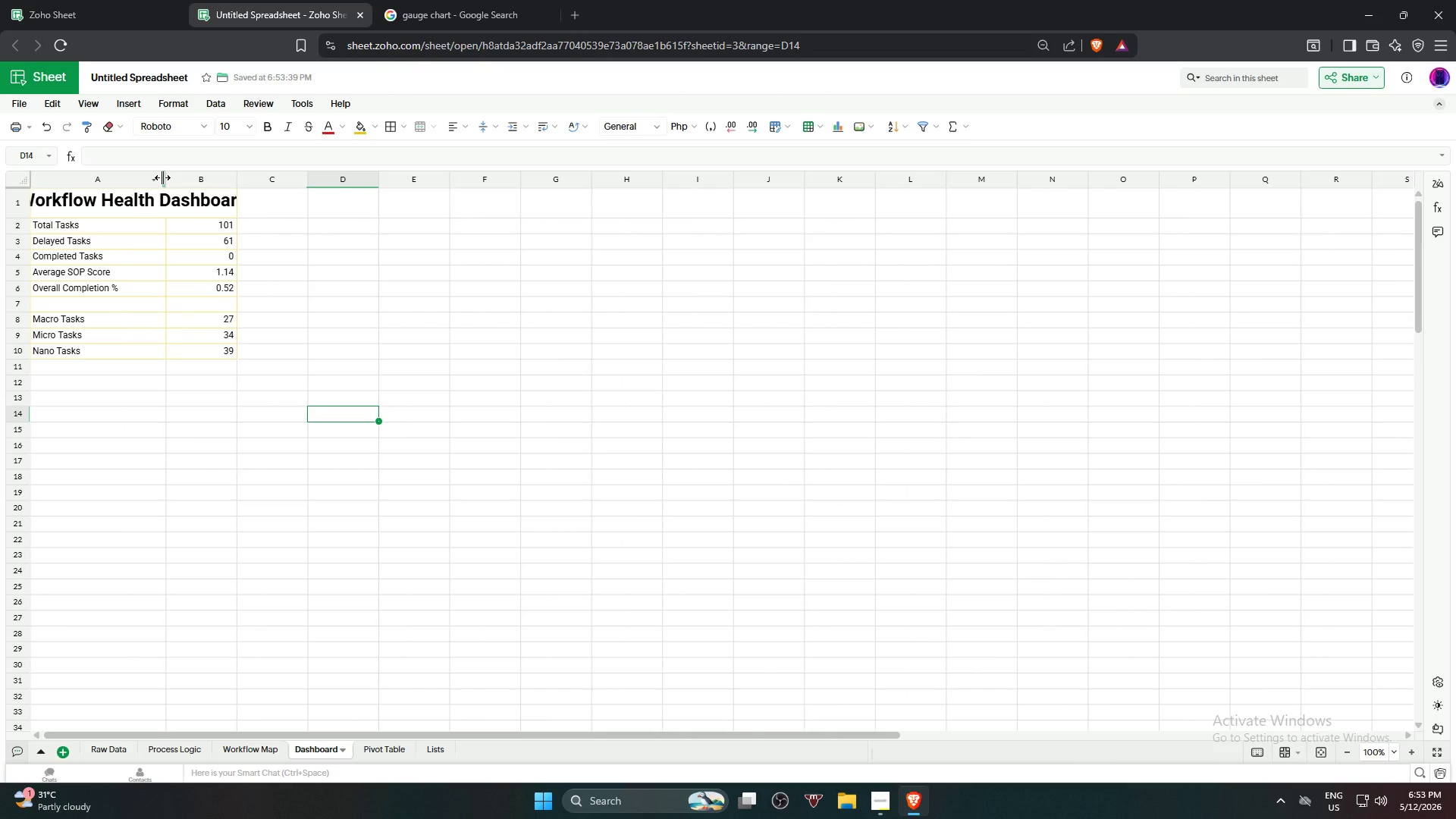 
left_click_drag(start_coordinate=[162, 177], to_coordinate=[256, 196])
 